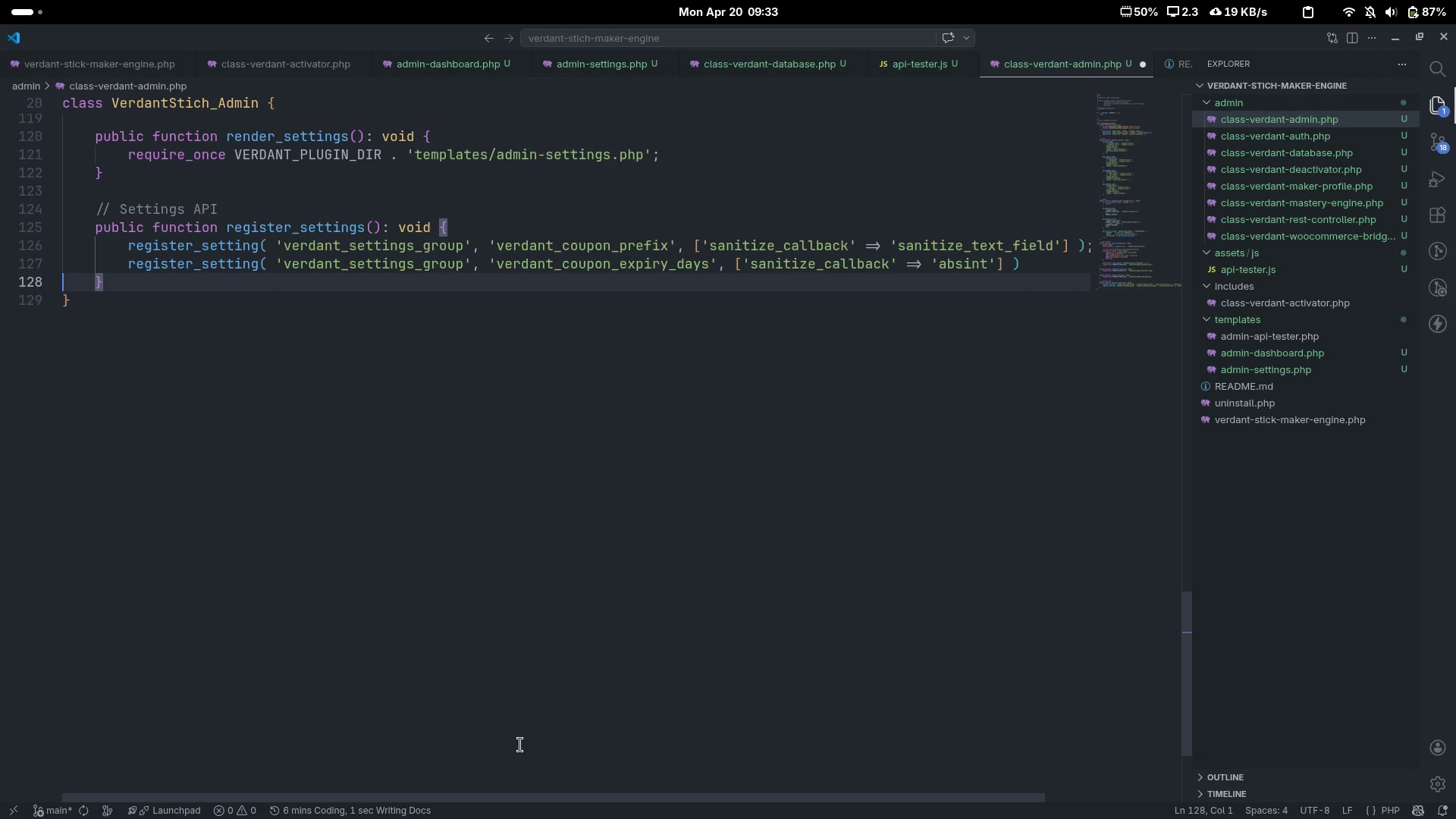 
key(ArrowUp)
 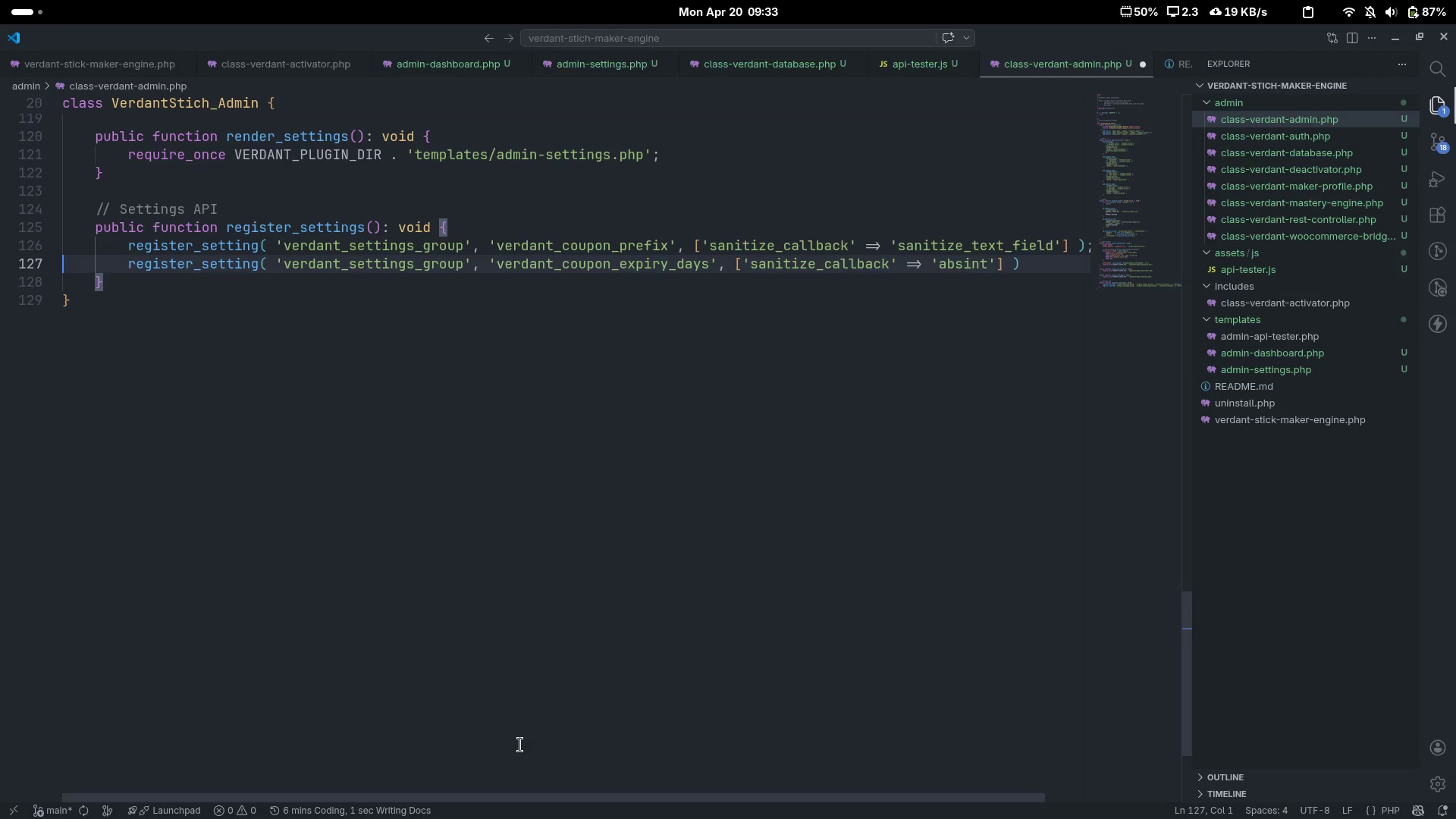 
key(End)
 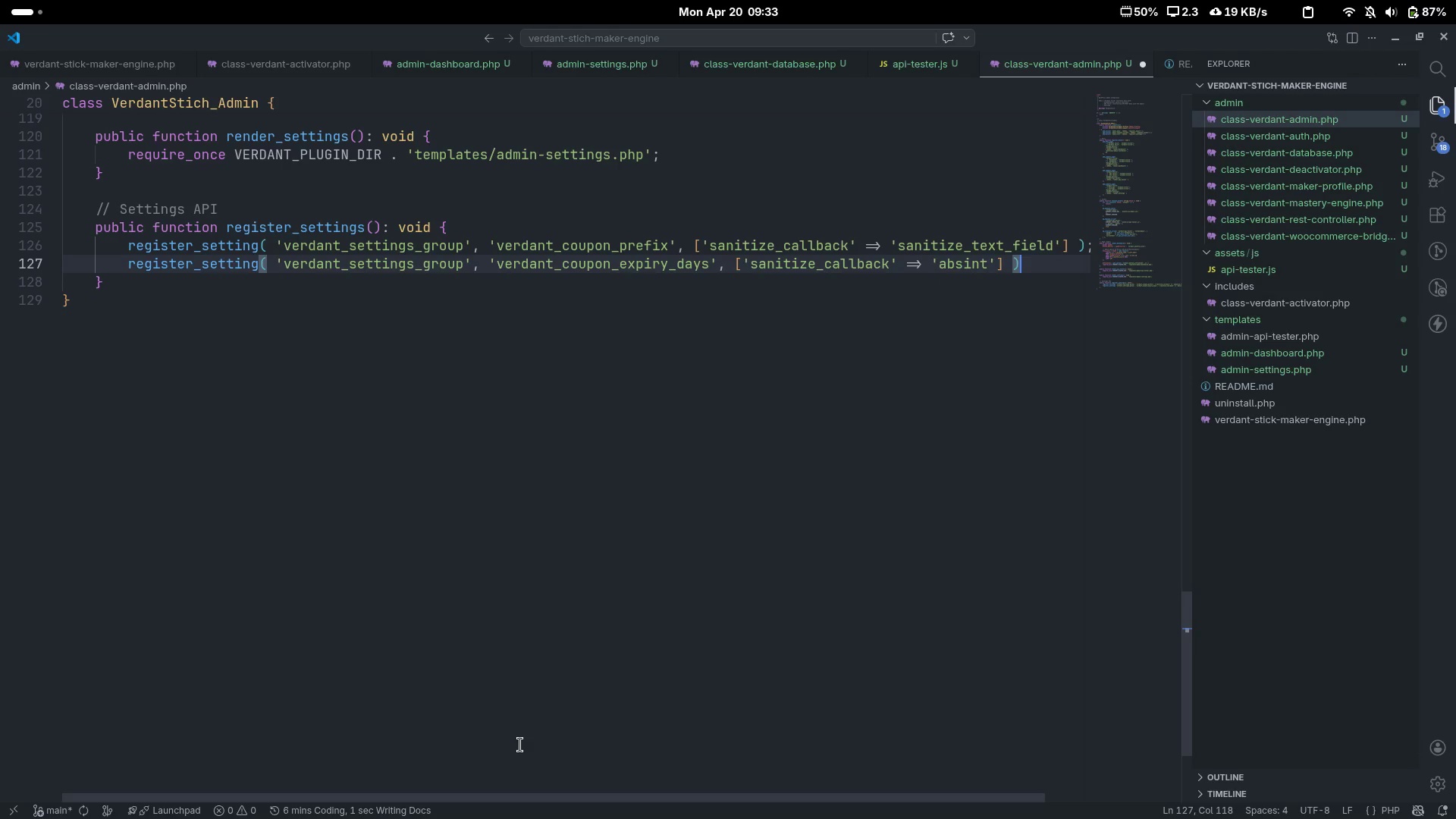 
key(Semicolon)
 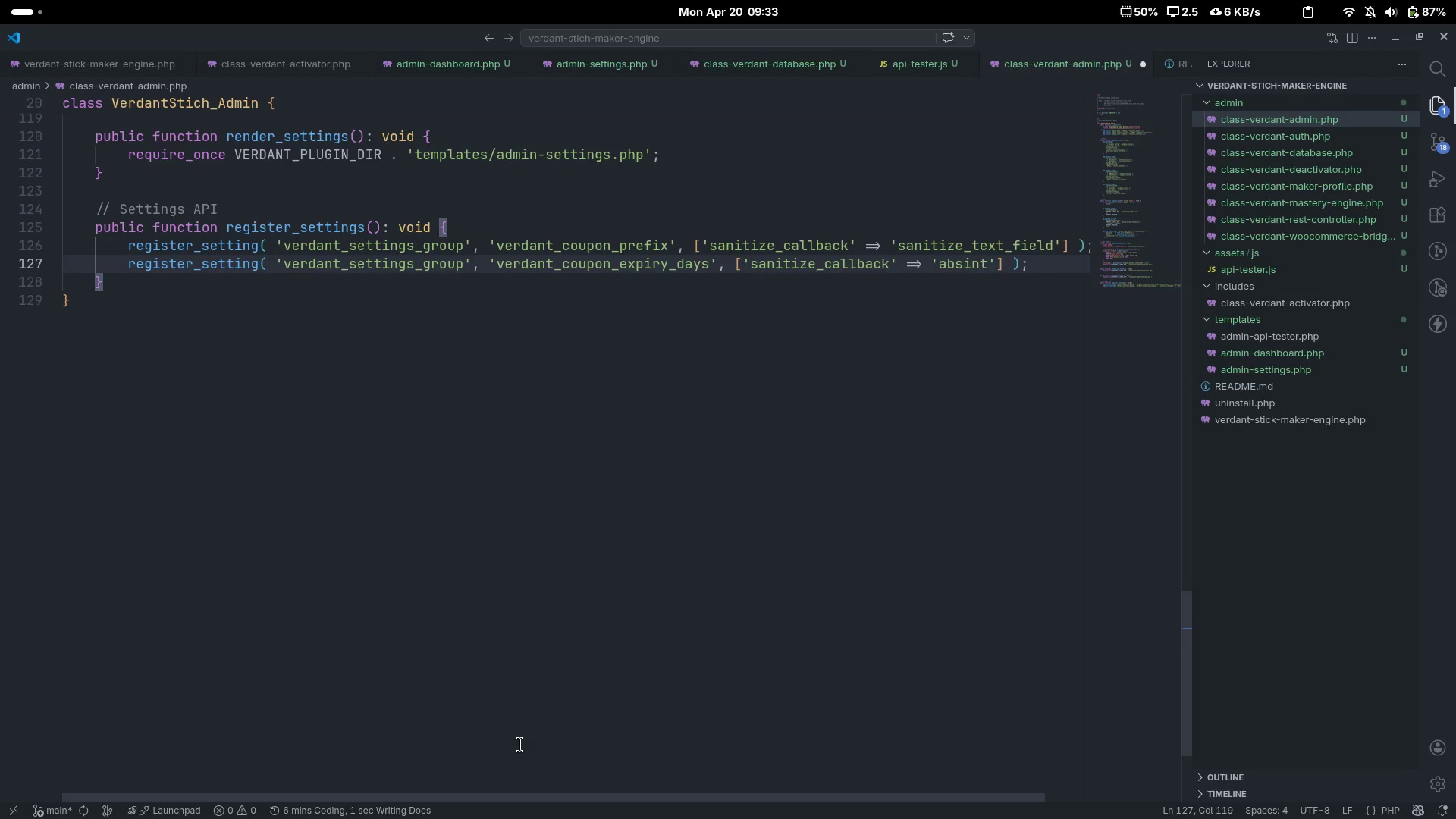 
key(Enter)
 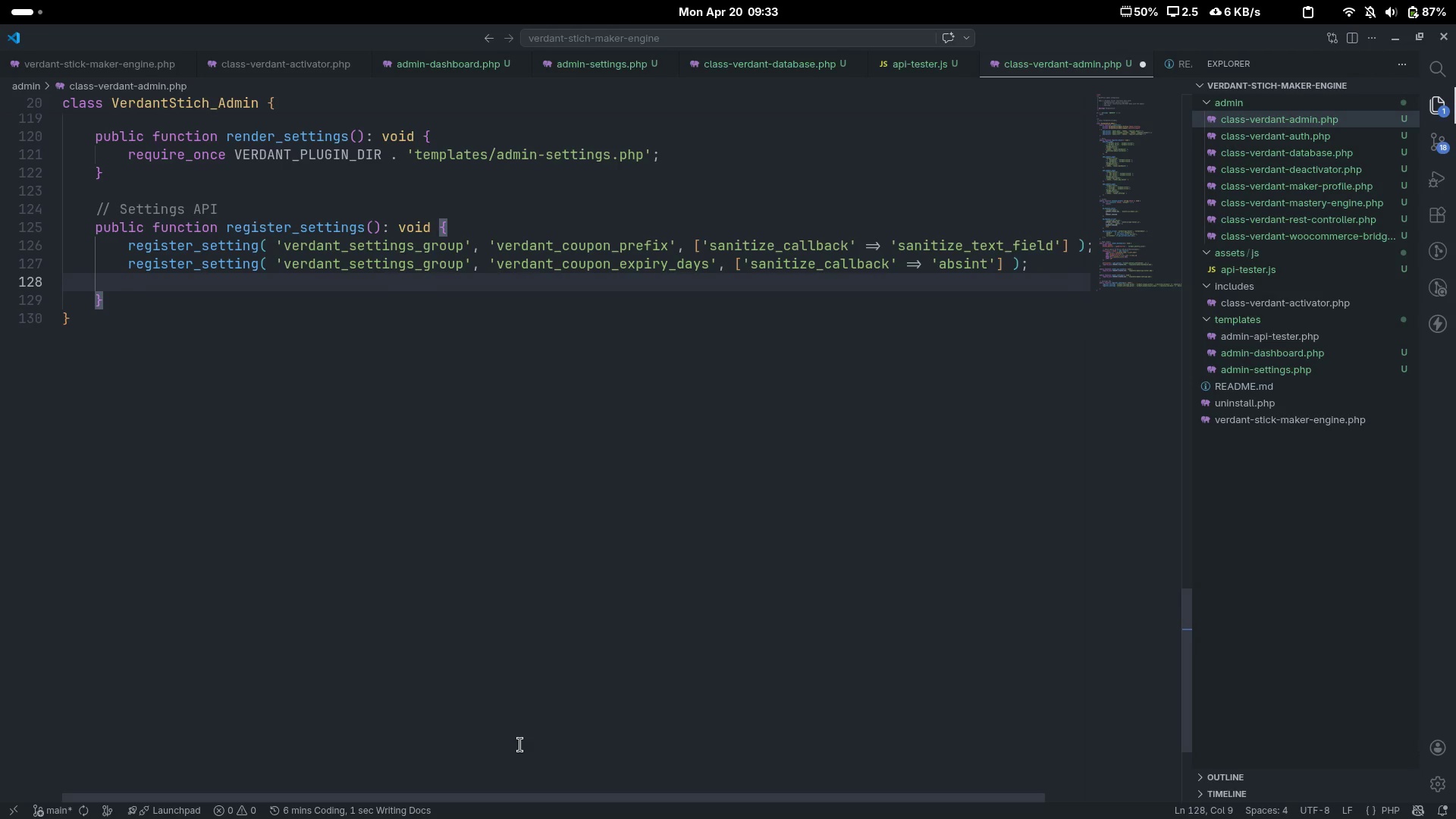 
key(Enter)
 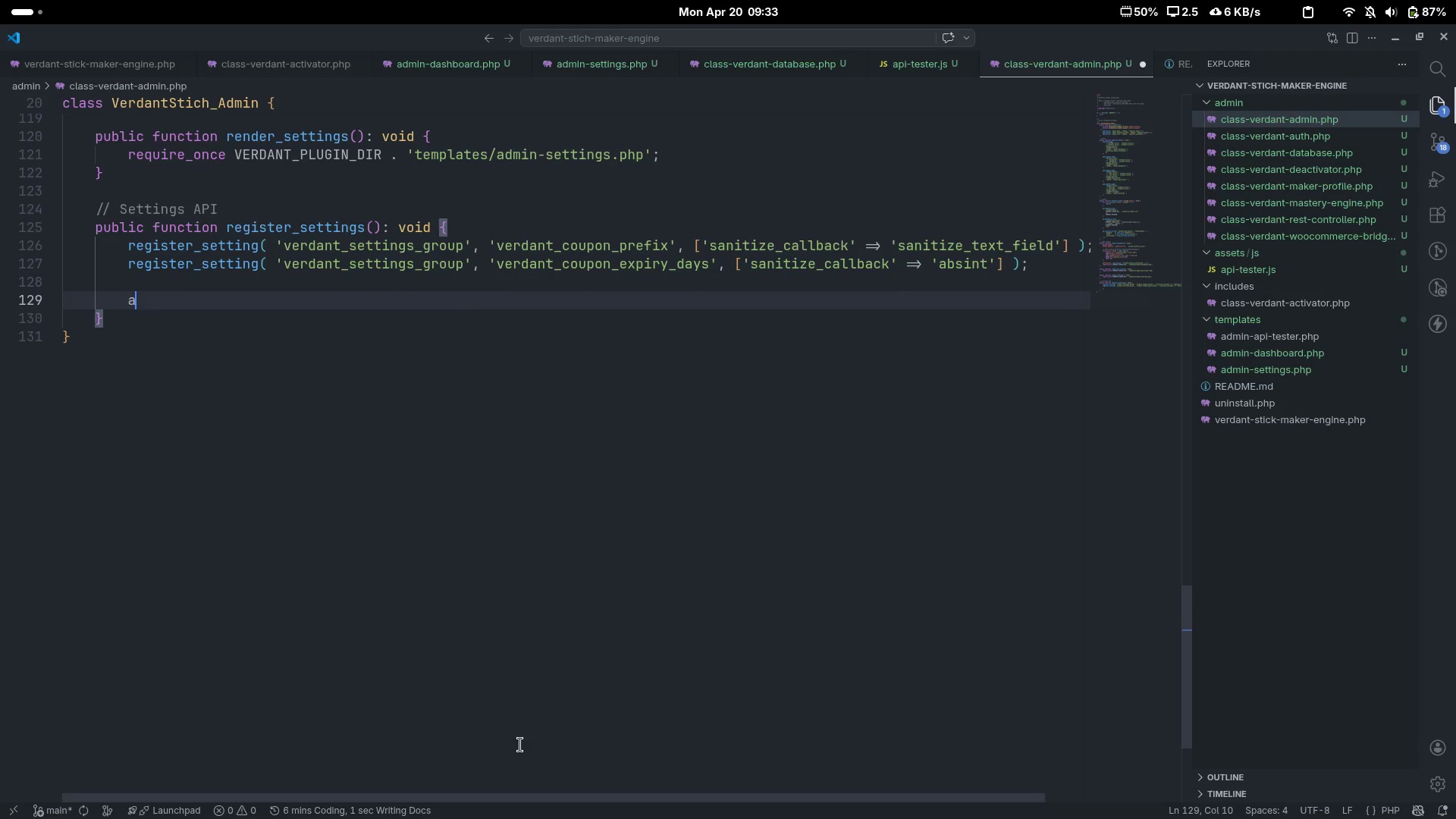 
type(add_settings_section( )
 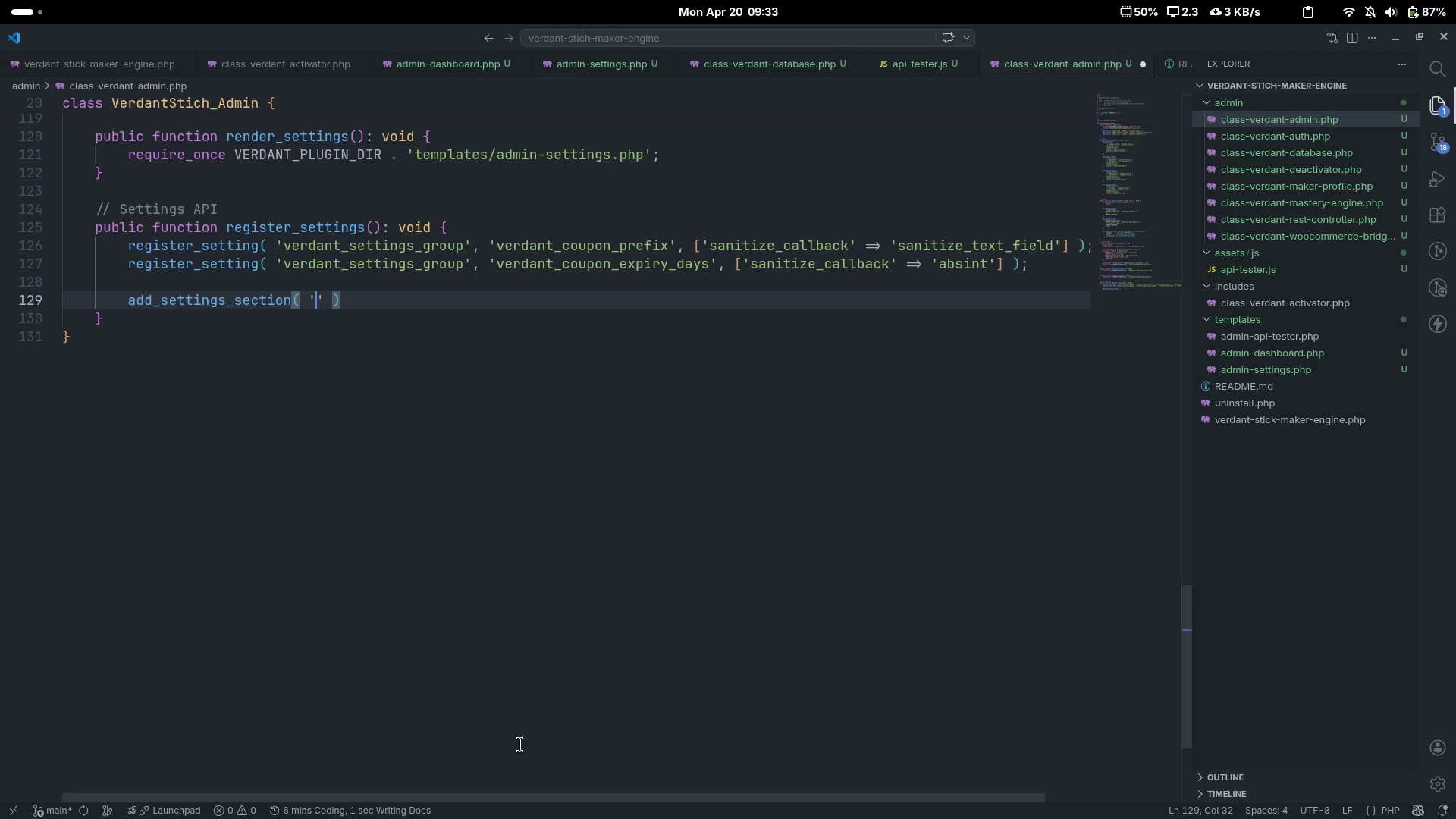 
 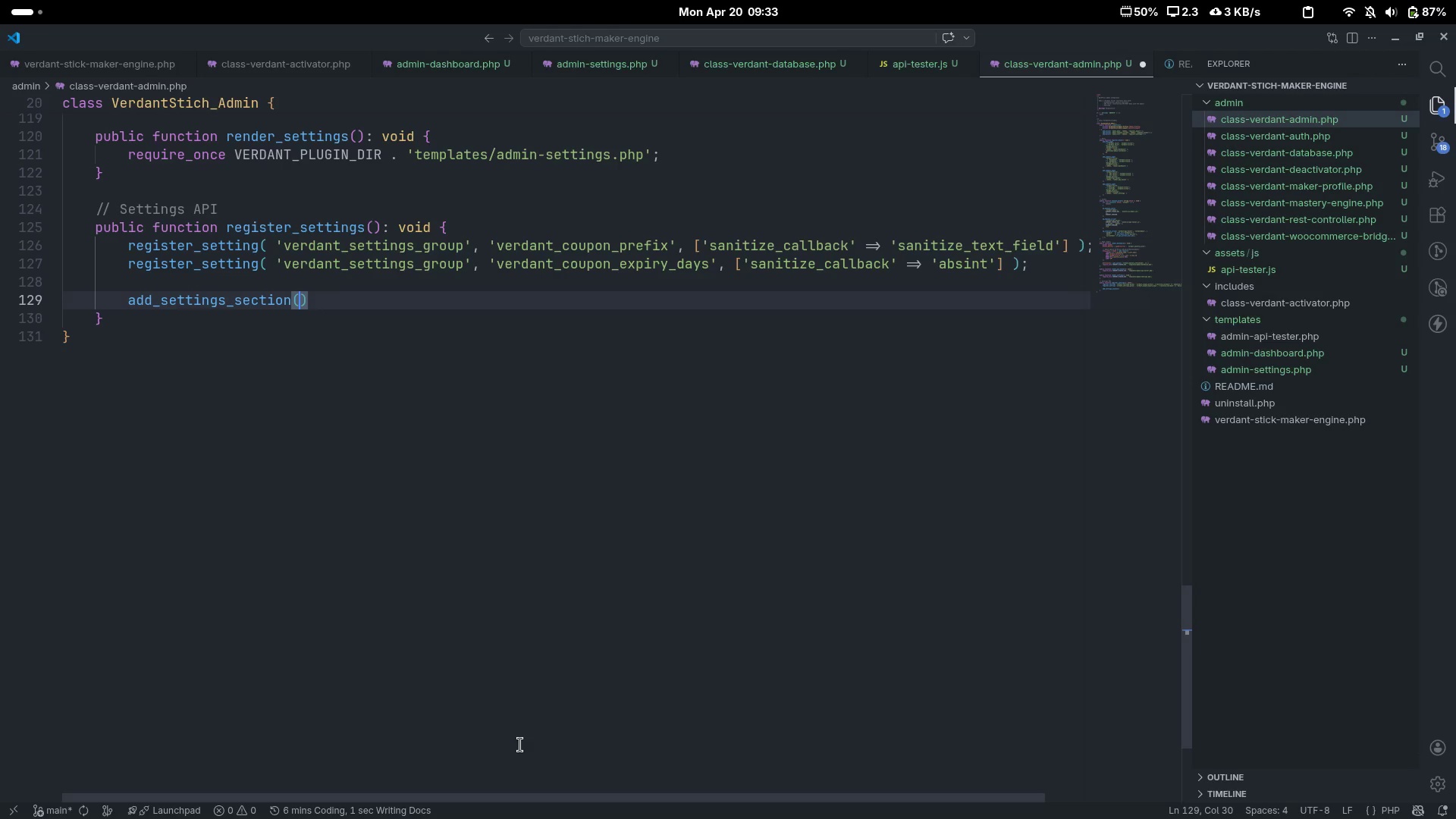 
key(ArrowLeft)
 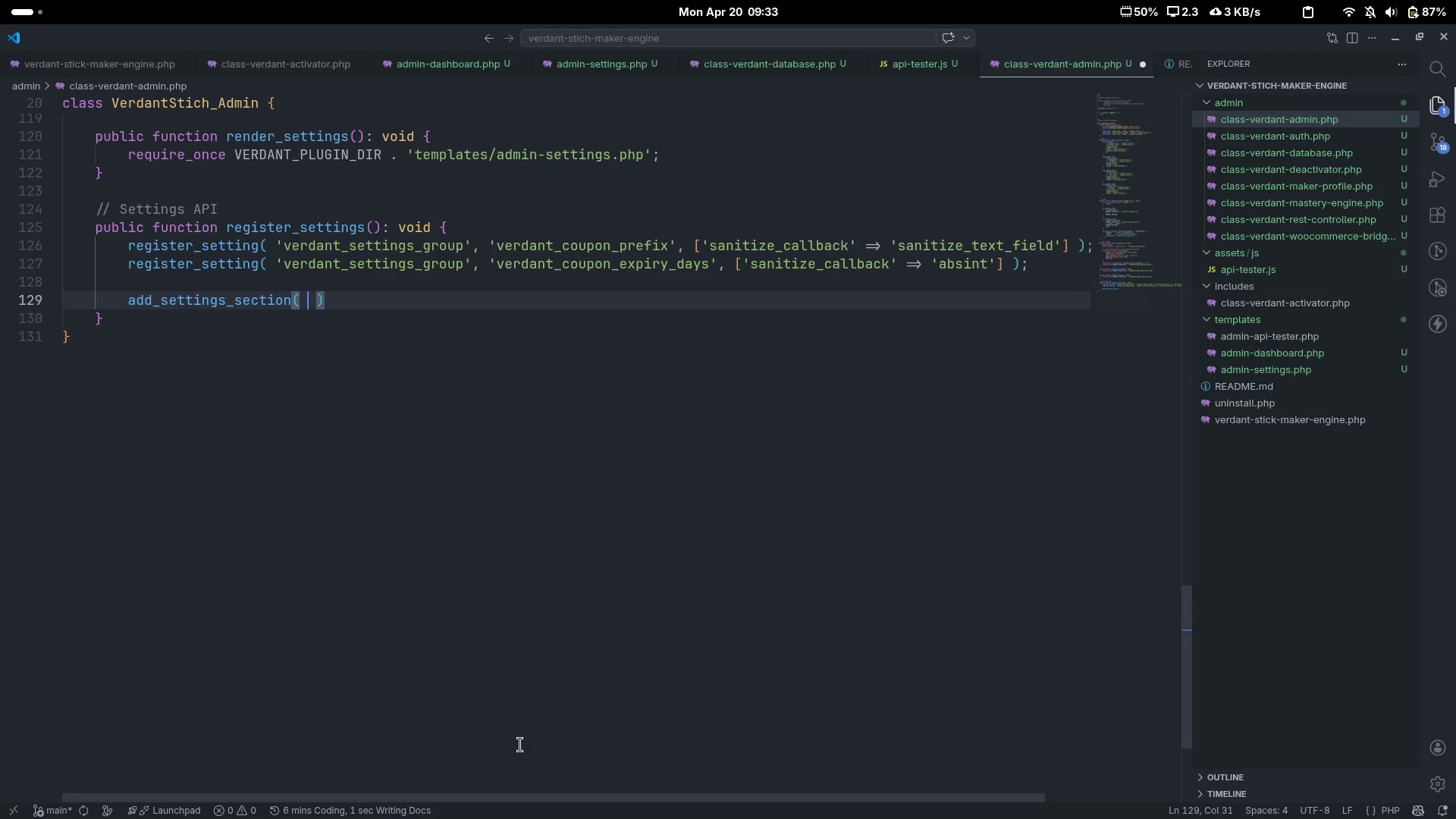 
type( 'verdant_coupon_)
key(Backspace)
type(_section)
 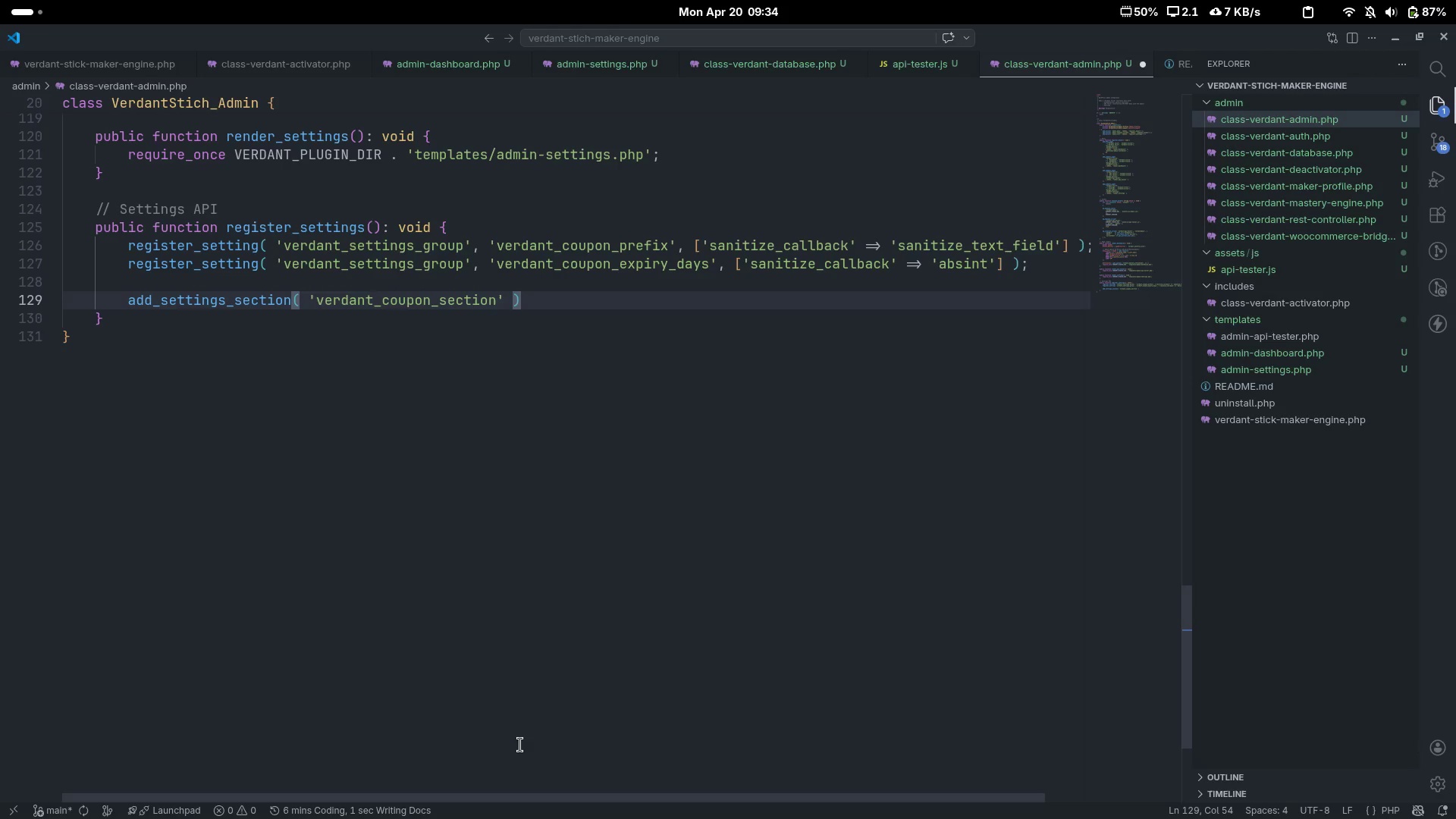 
key(ArrowRight)
 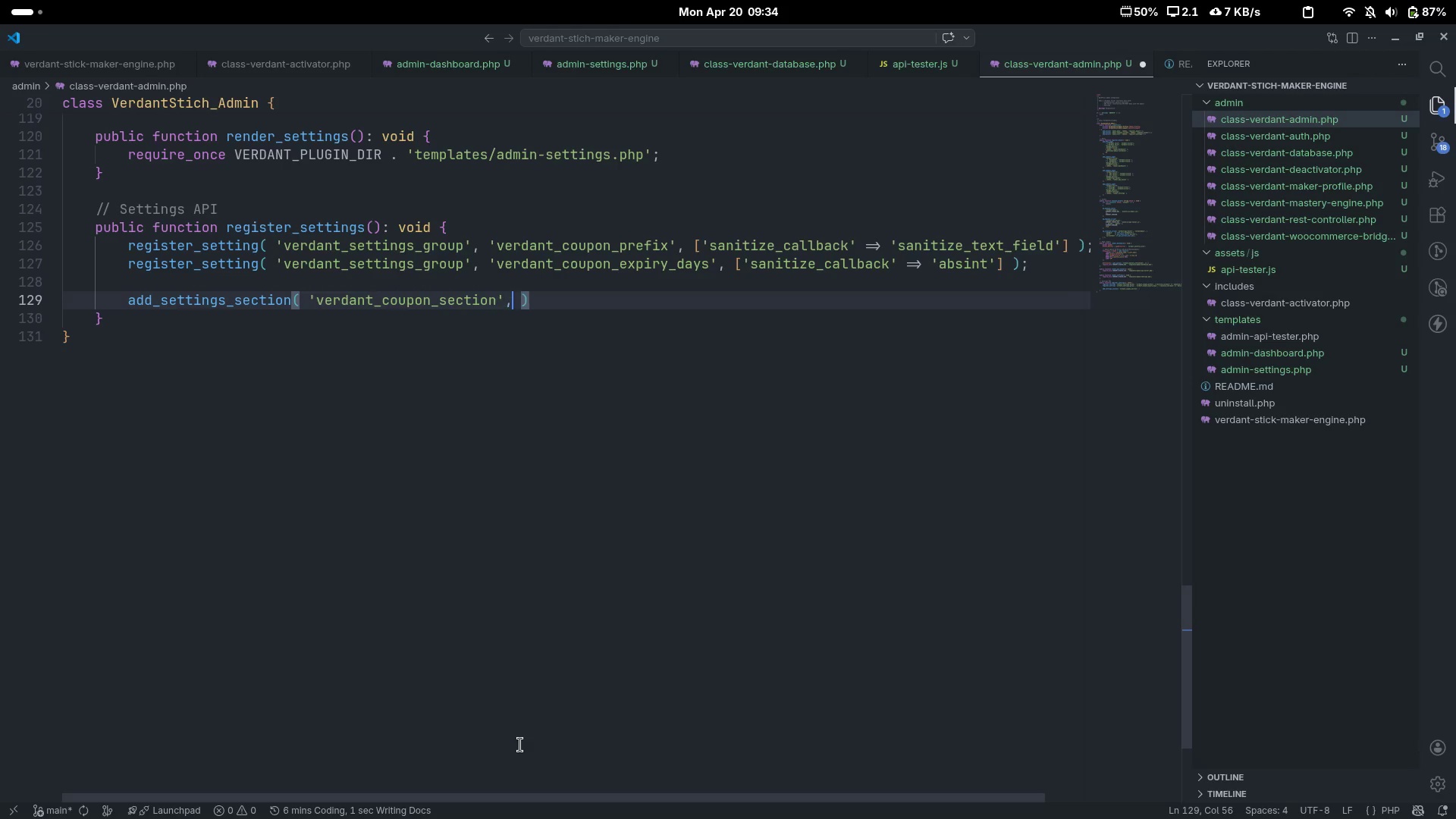 
type(, __('COUPON)
 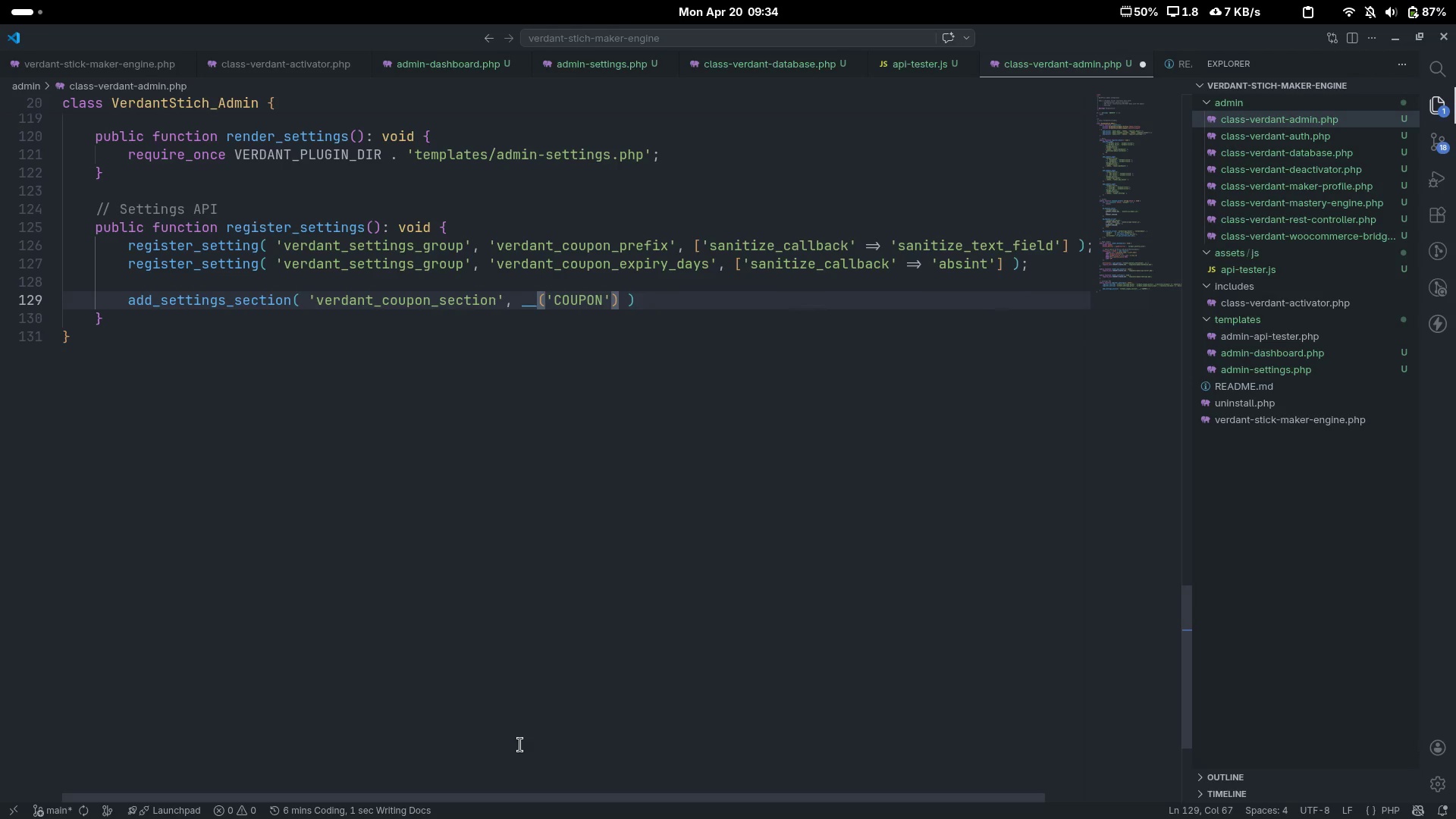 
key(Control+ControlLeft)
 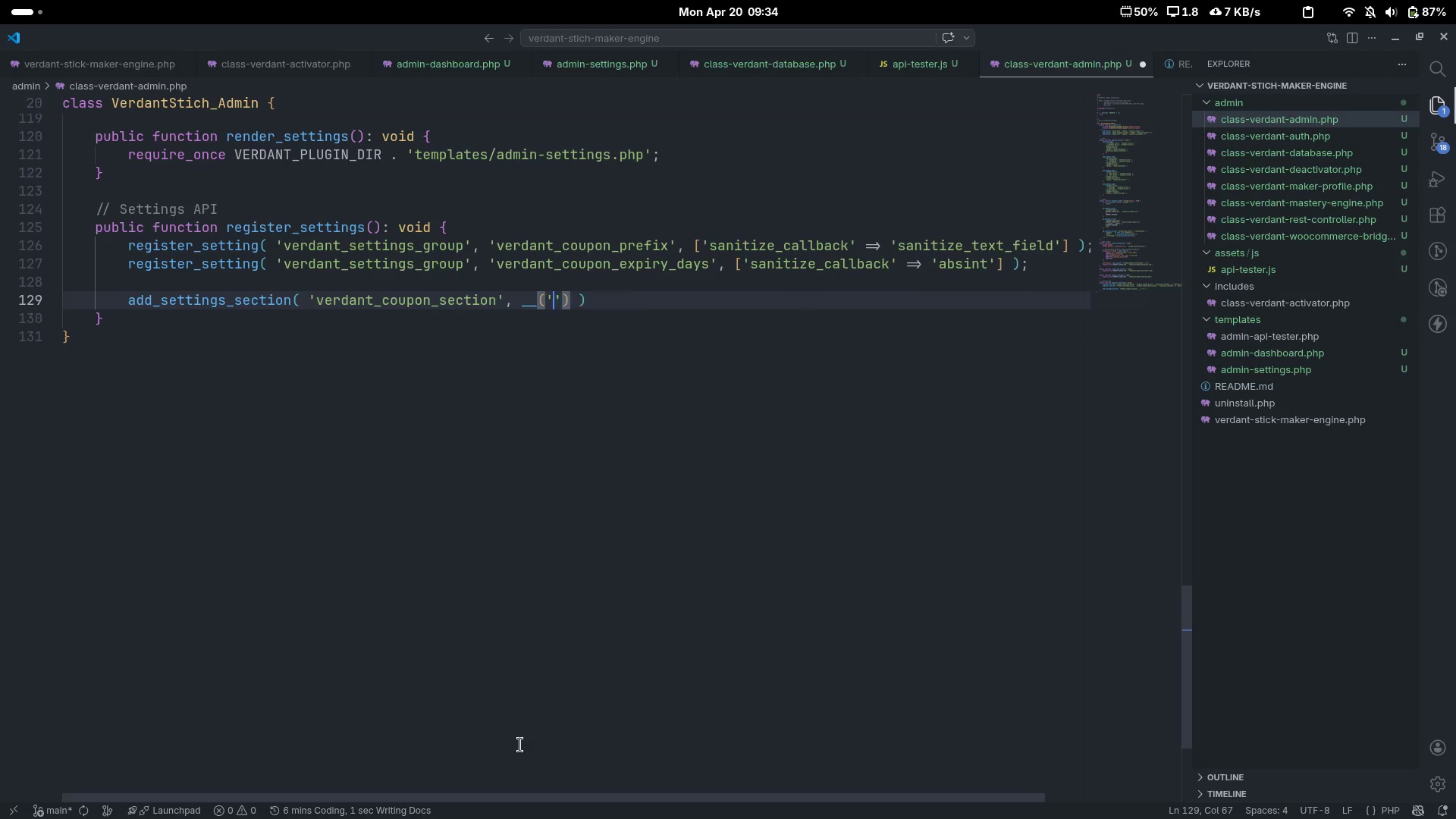 
key(Control+Backspace)
 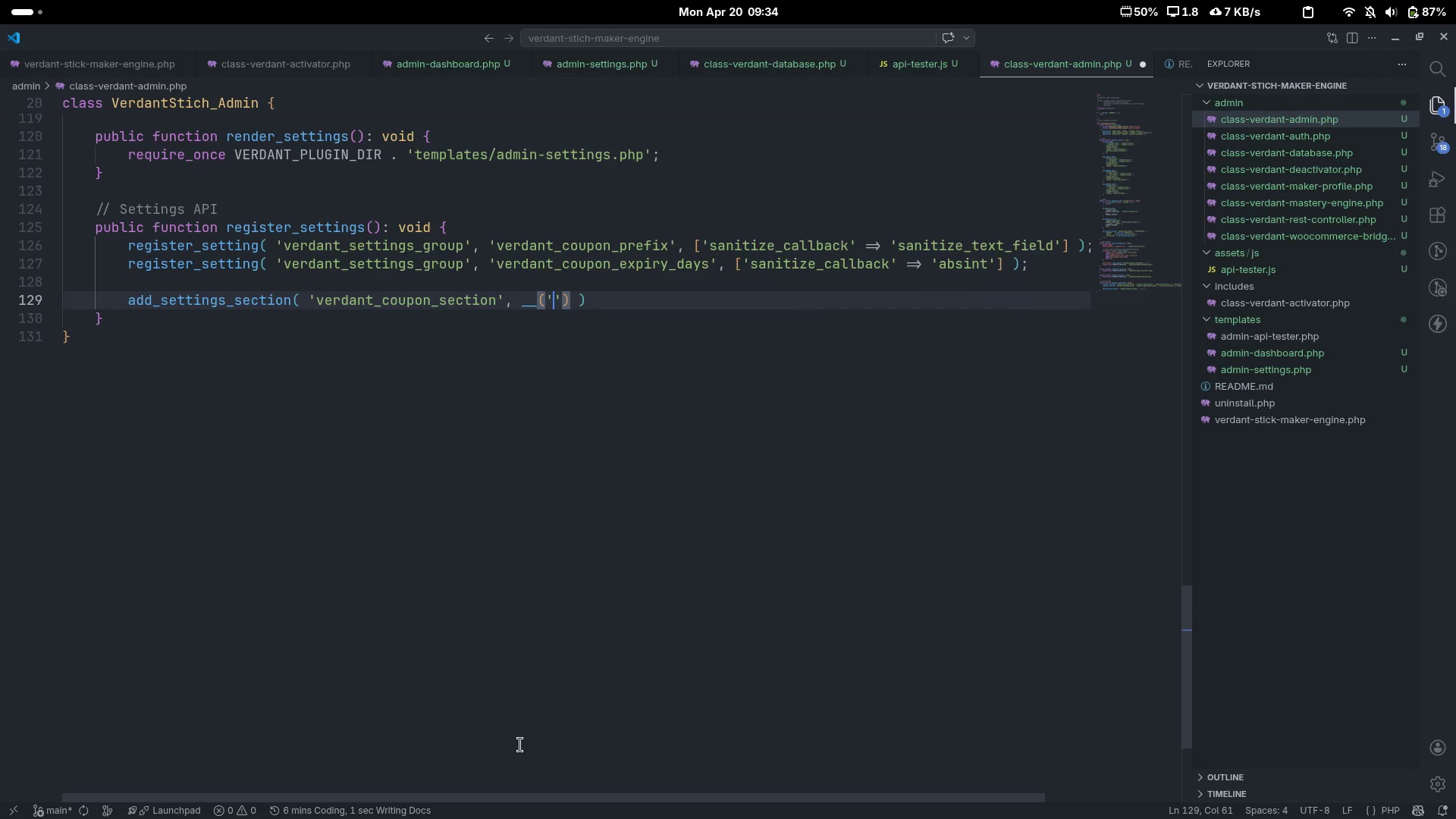 
type(Coupon Settings)
 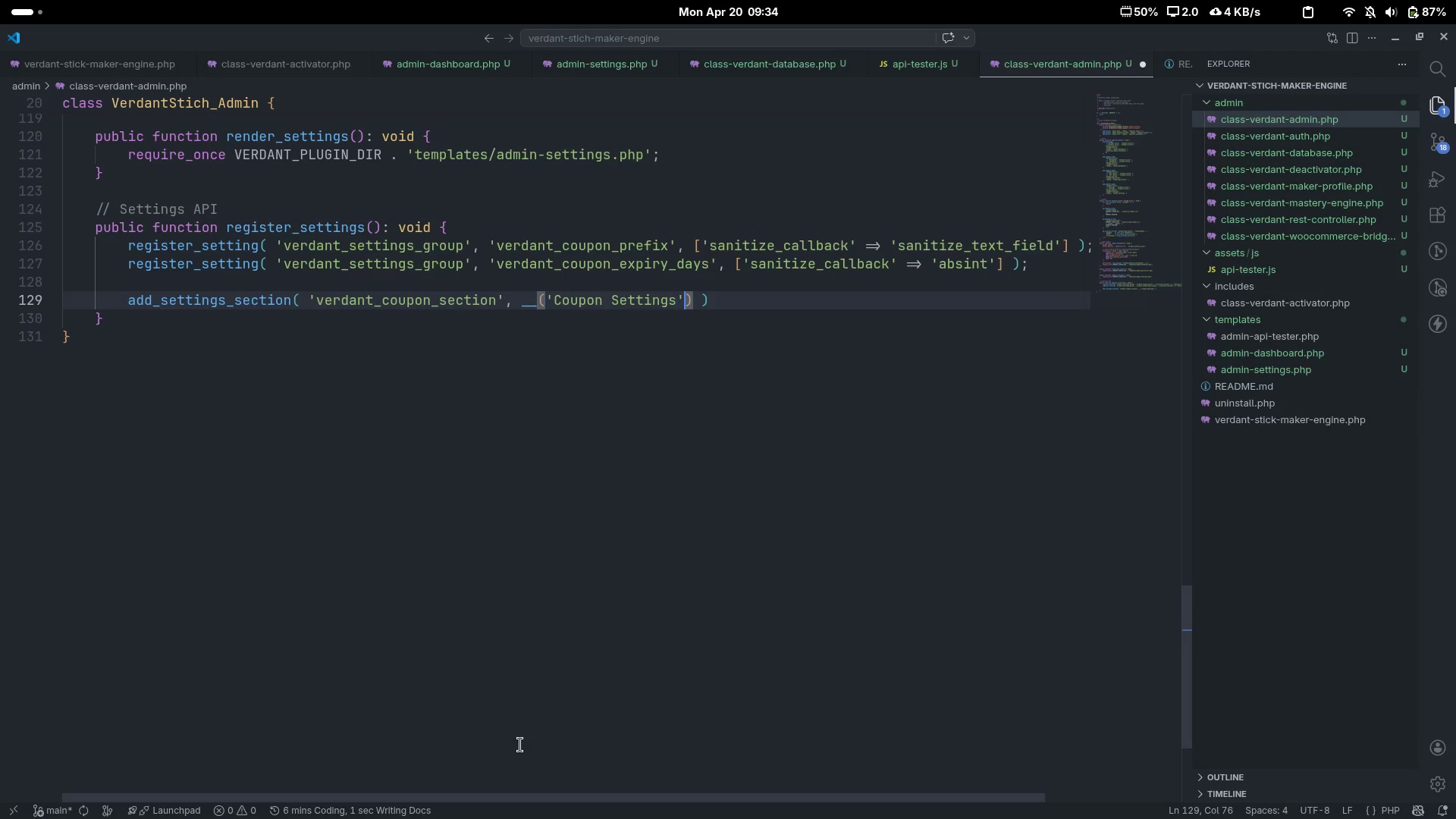 
key(ArrowRight)
 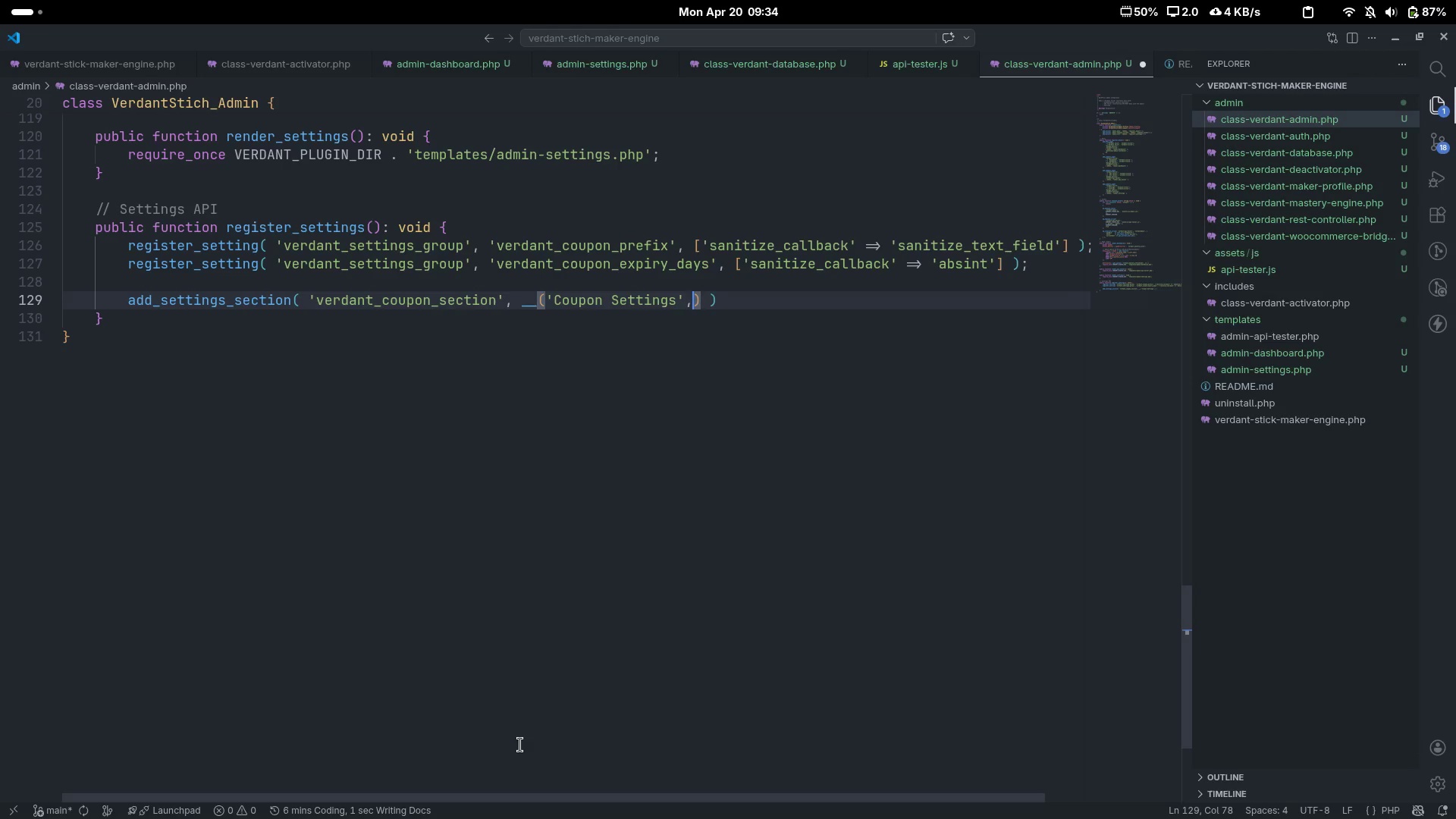 
type(, 'ved)
key(Backspace)
type(rdant_stich)
 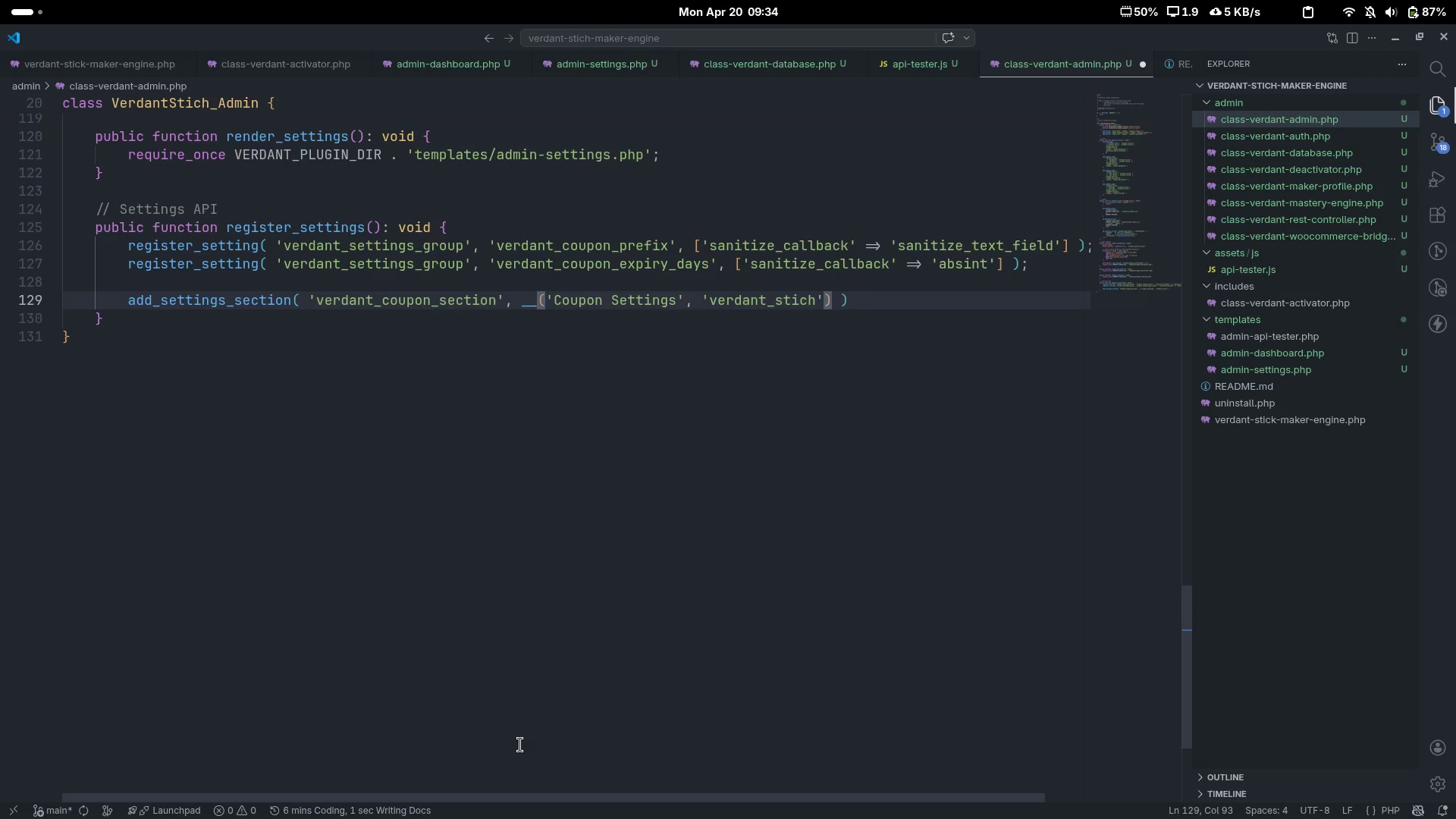 
key(Control+ControlLeft)
 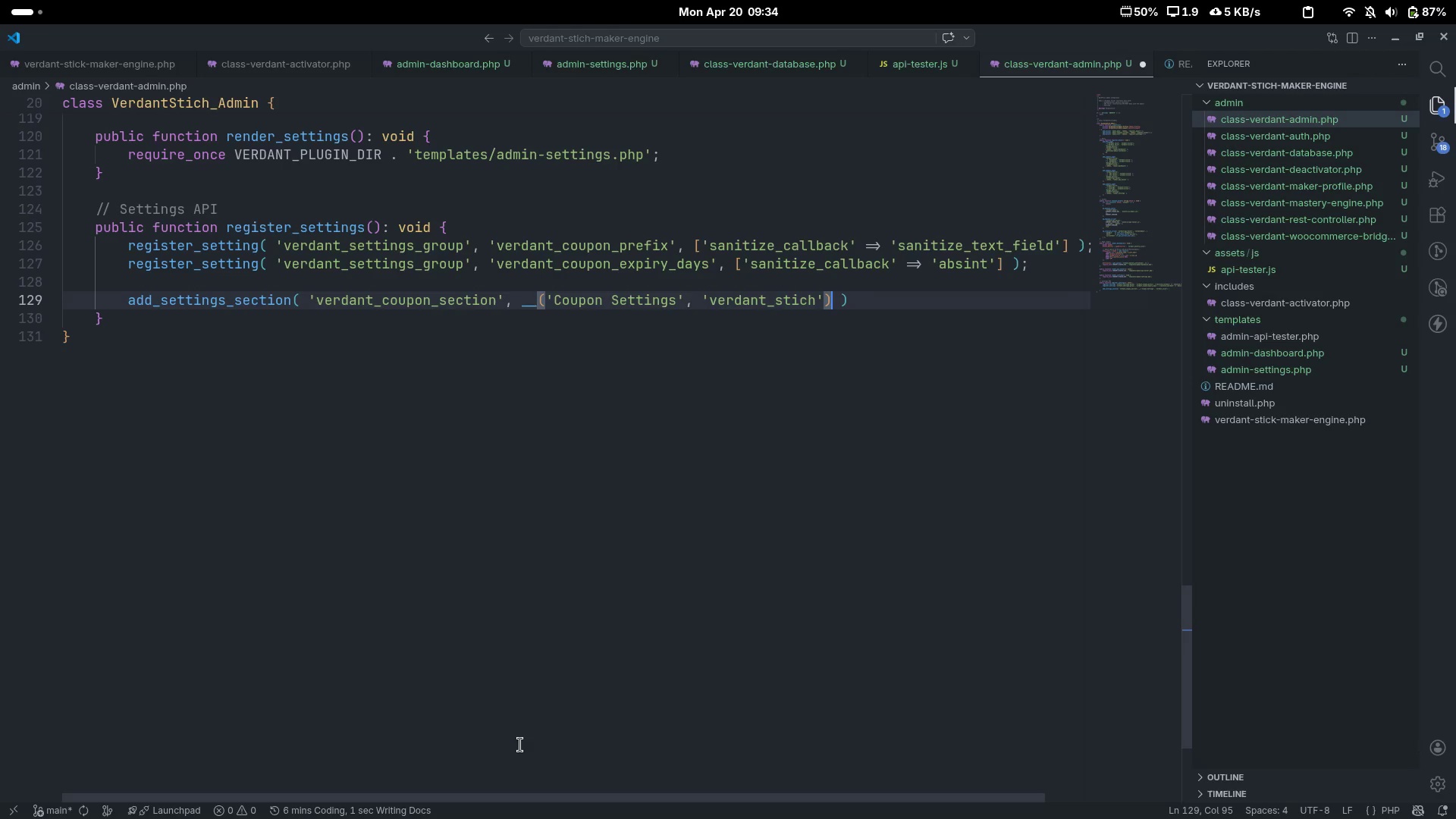 
key(Control+ArrowRight)
 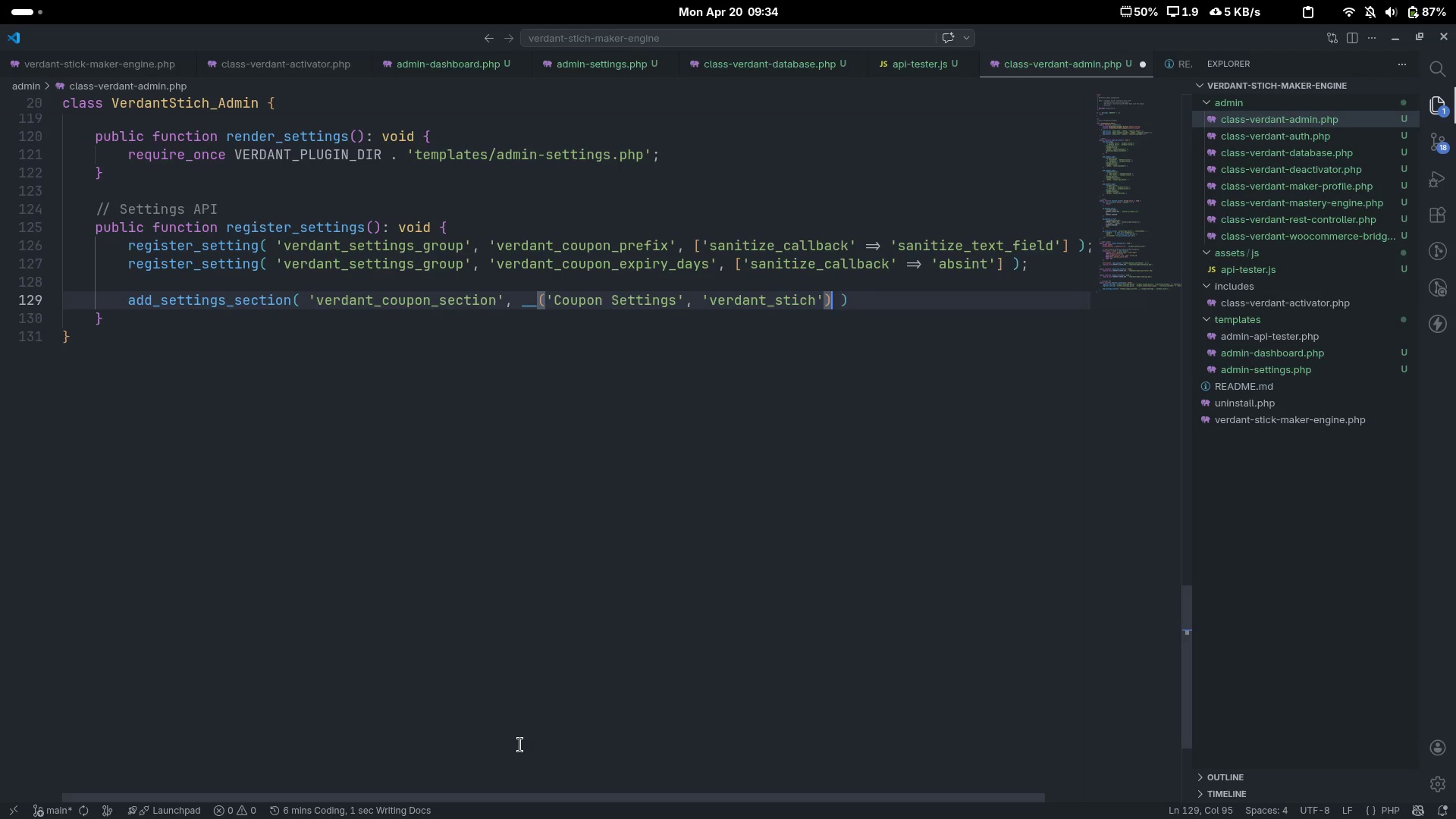 
key(Comma)
 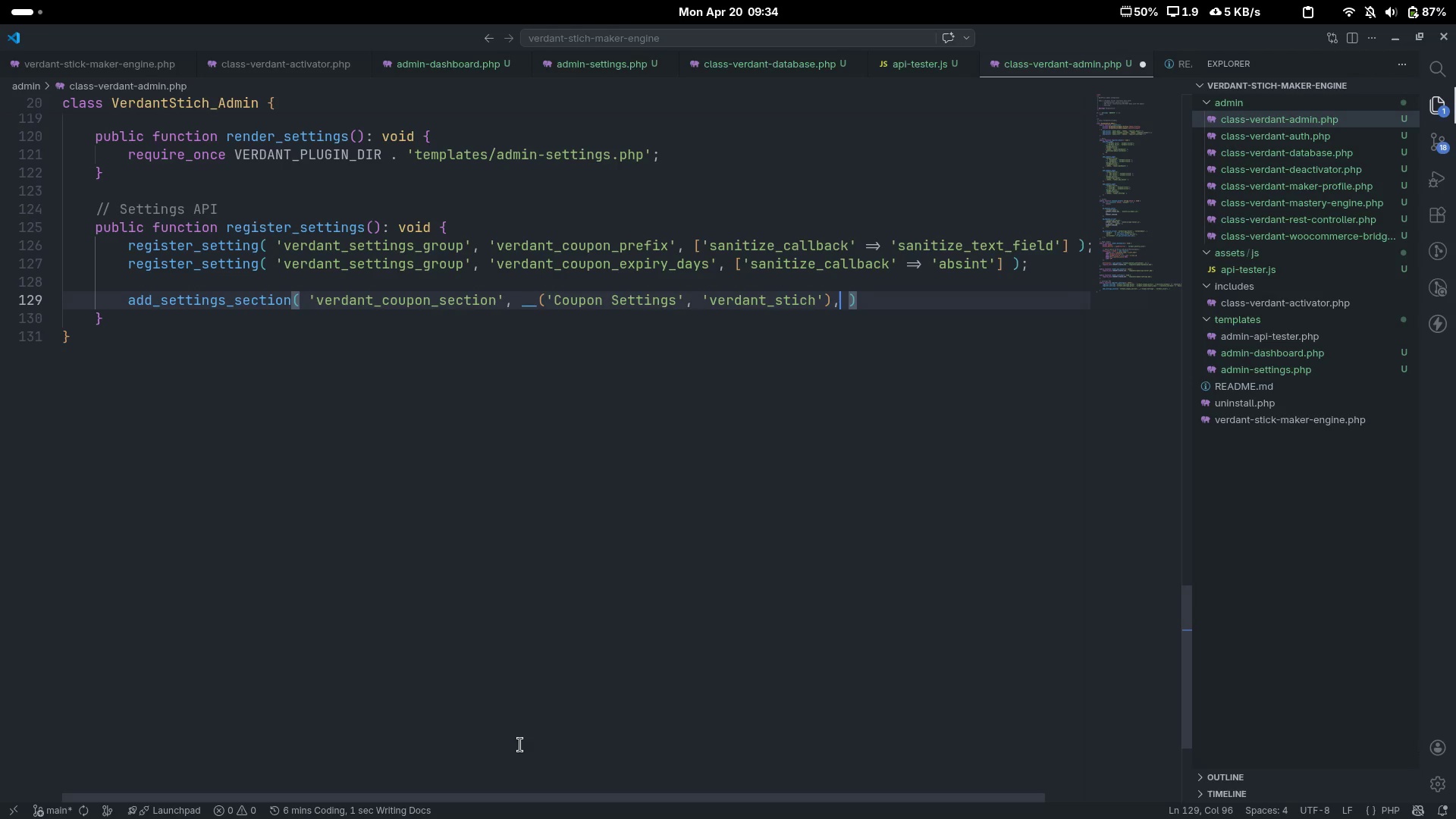 
key(Control+ControlLeft)
 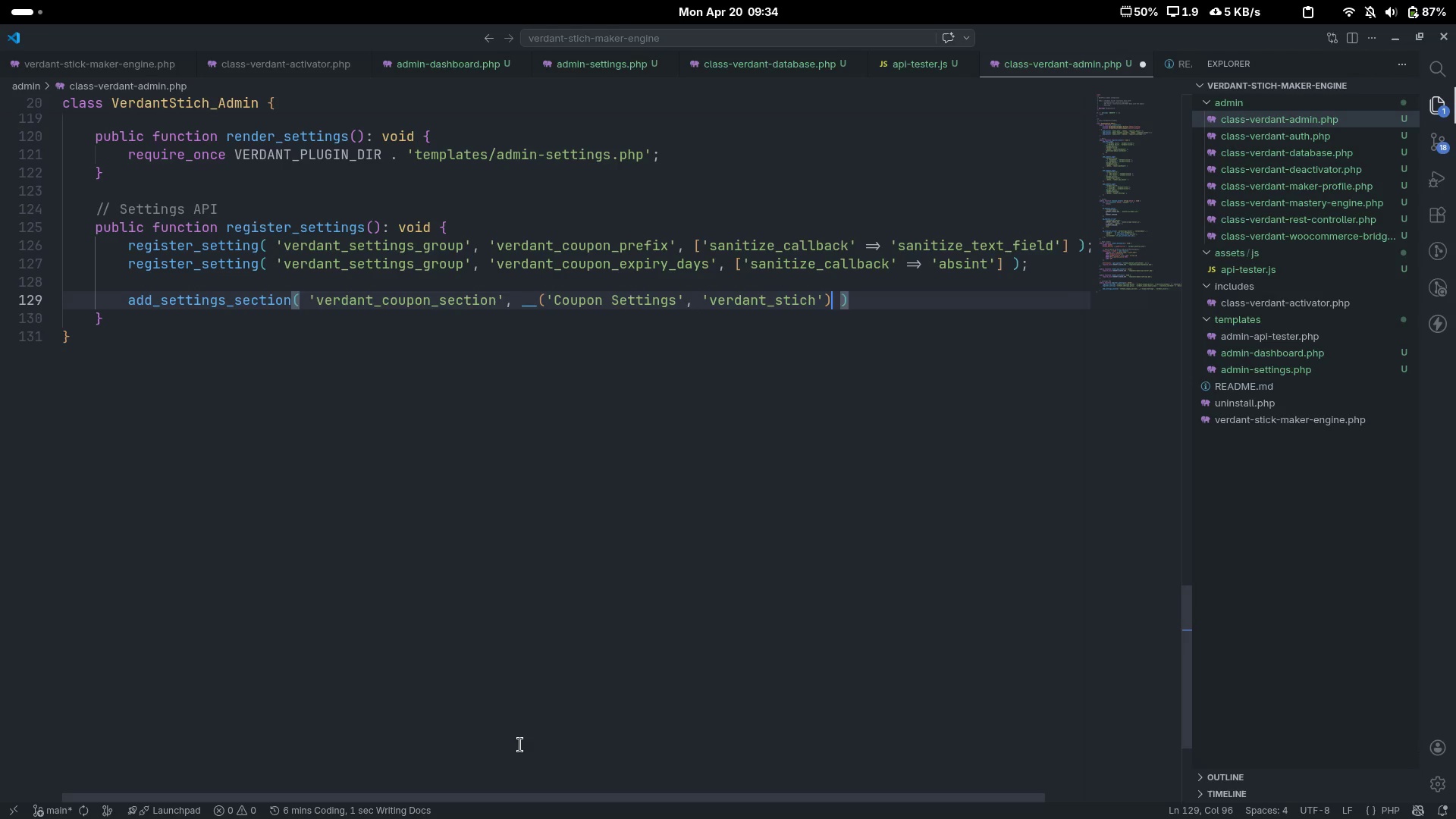 
key(Control+Z)
 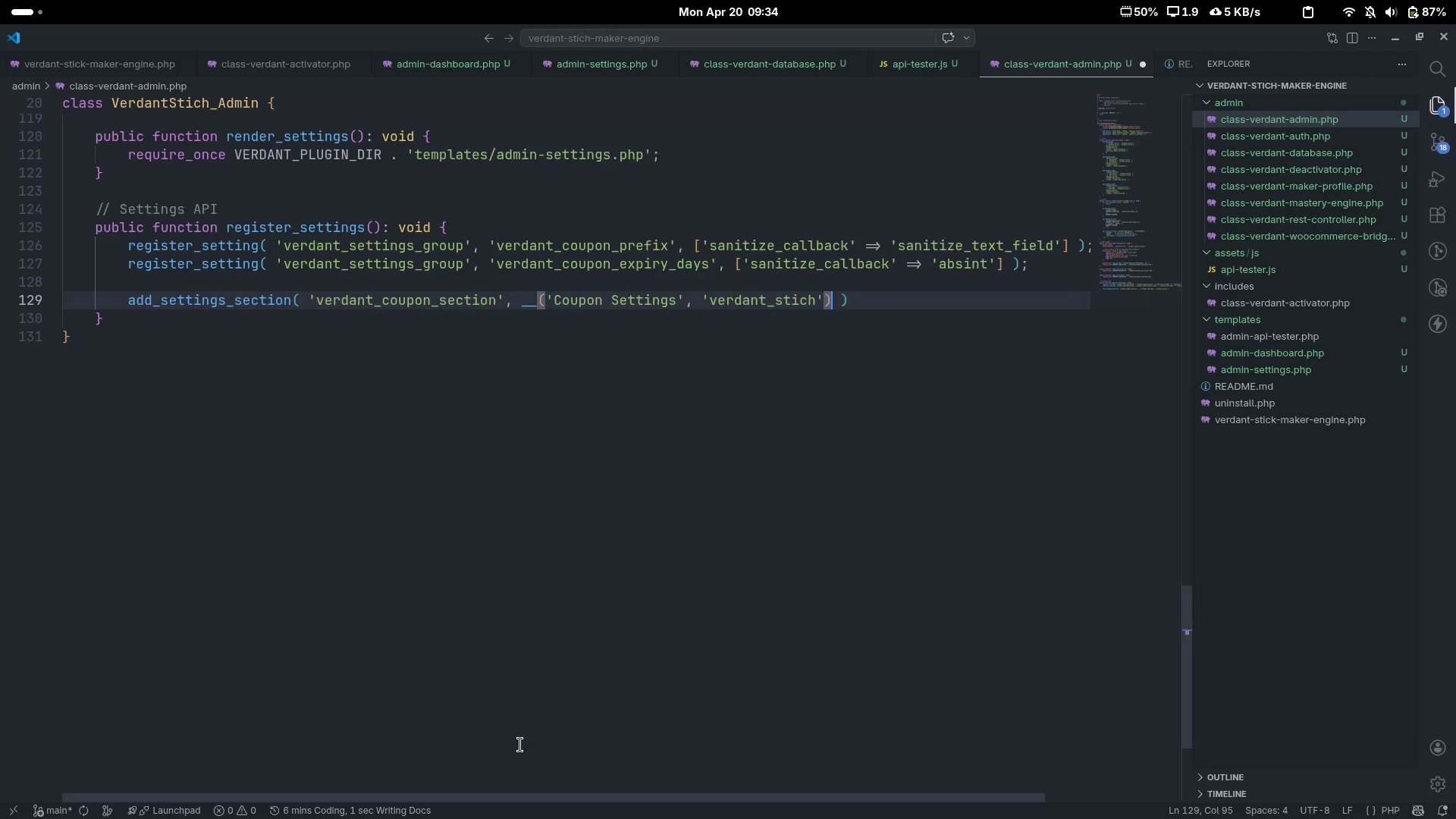 
key(ArrowRight)
 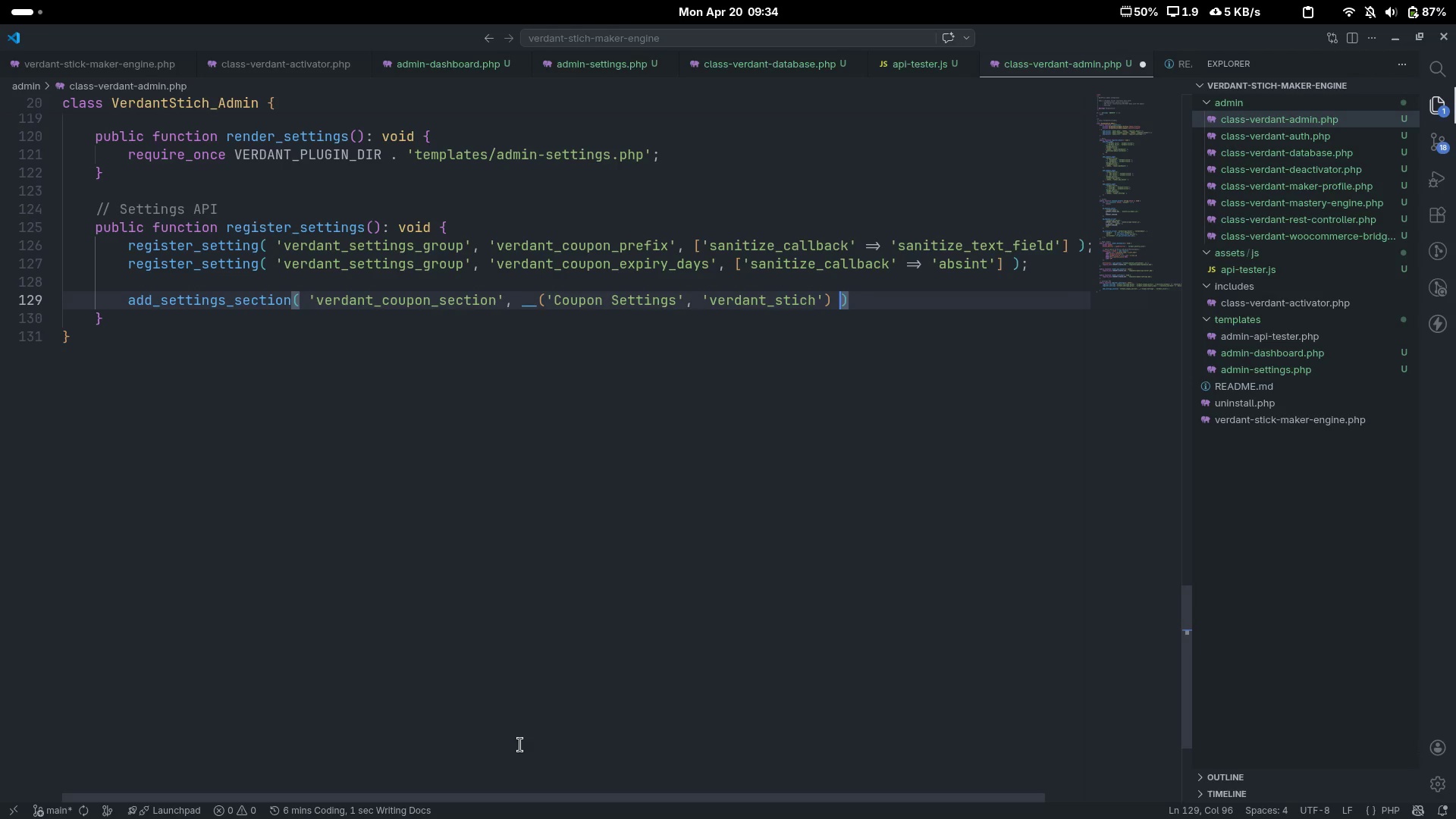 
key(Control+ControlLeft)
 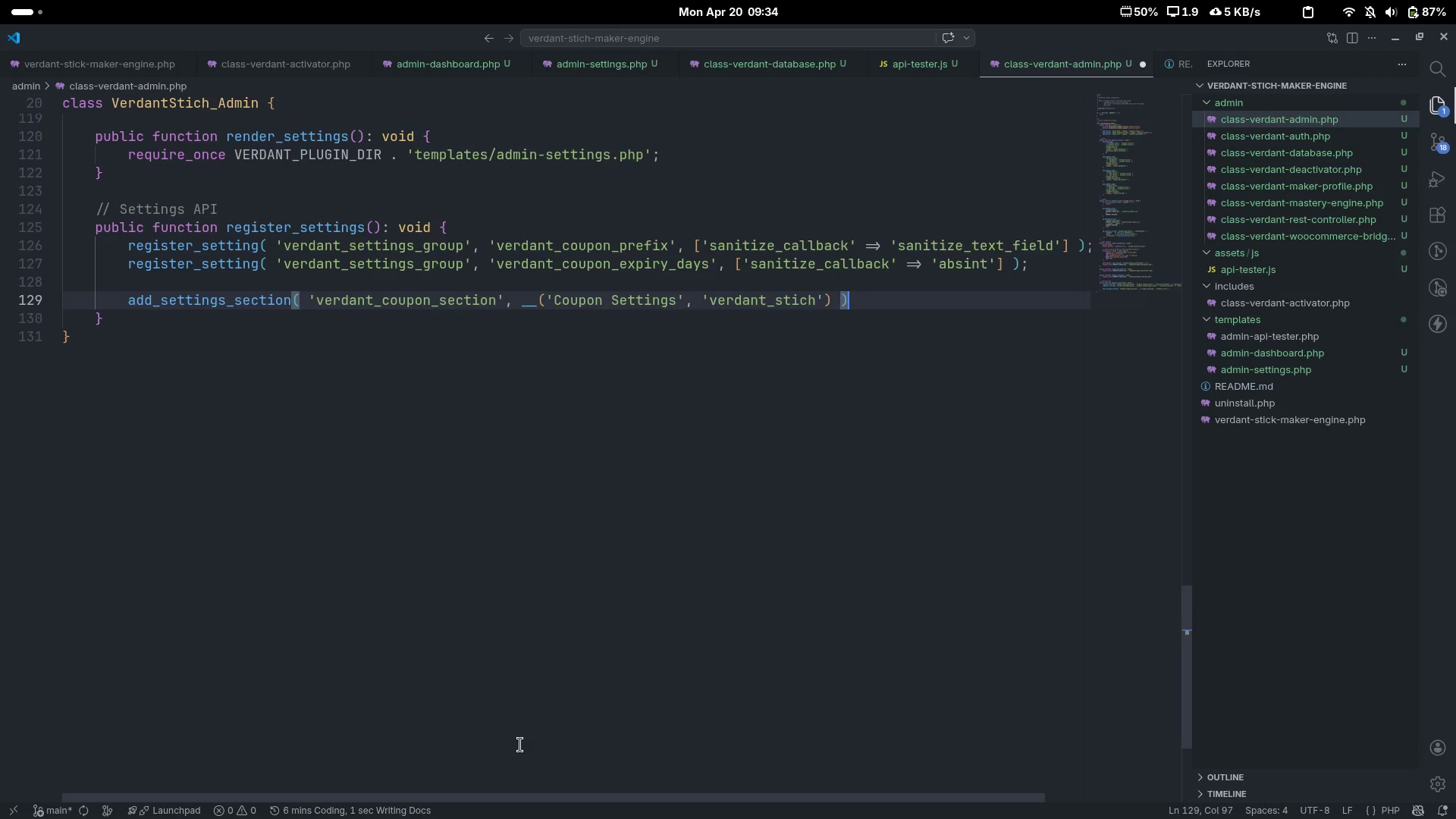 
key(Control+ArrowRight)
 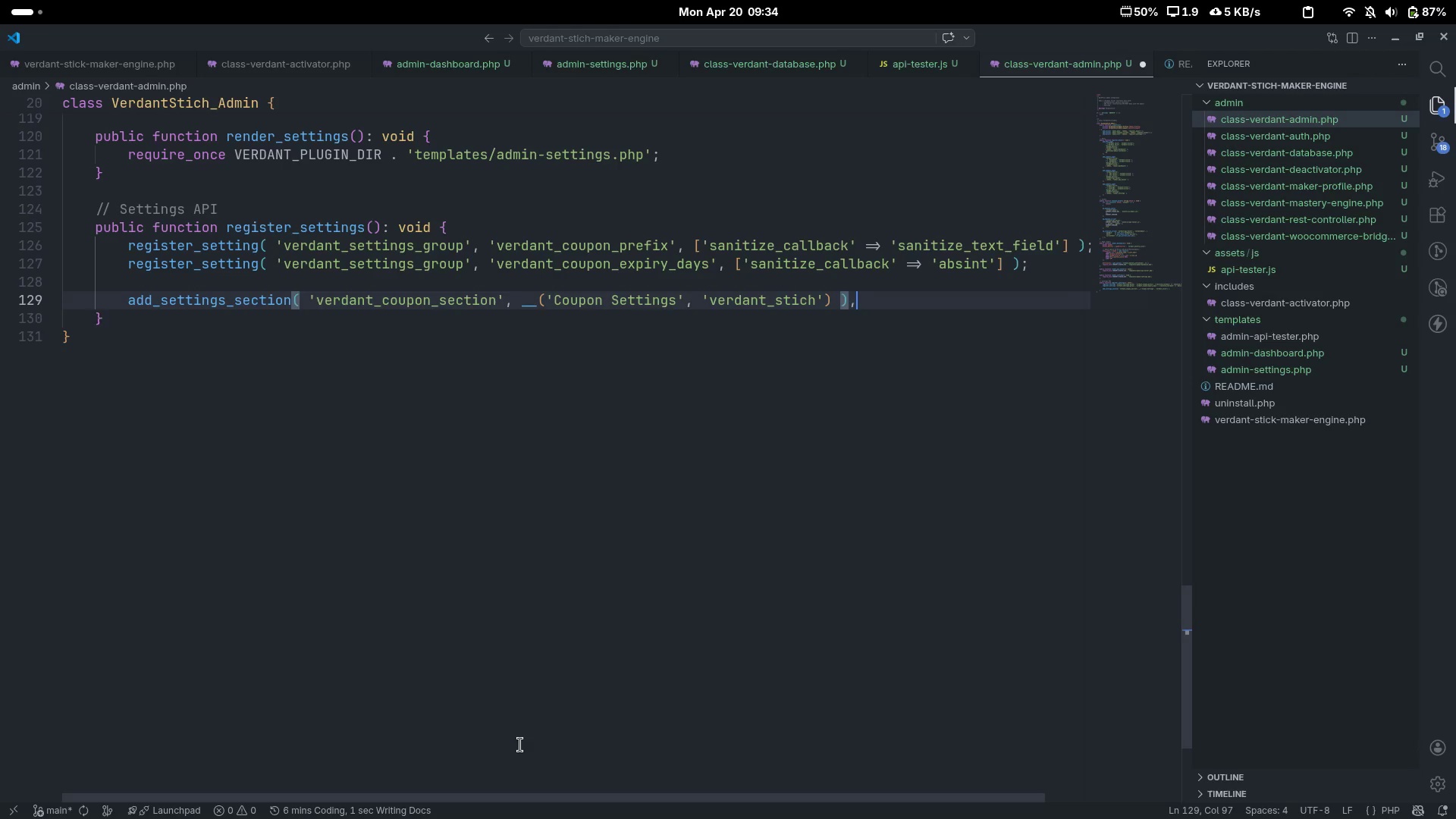 
key(Comma)
 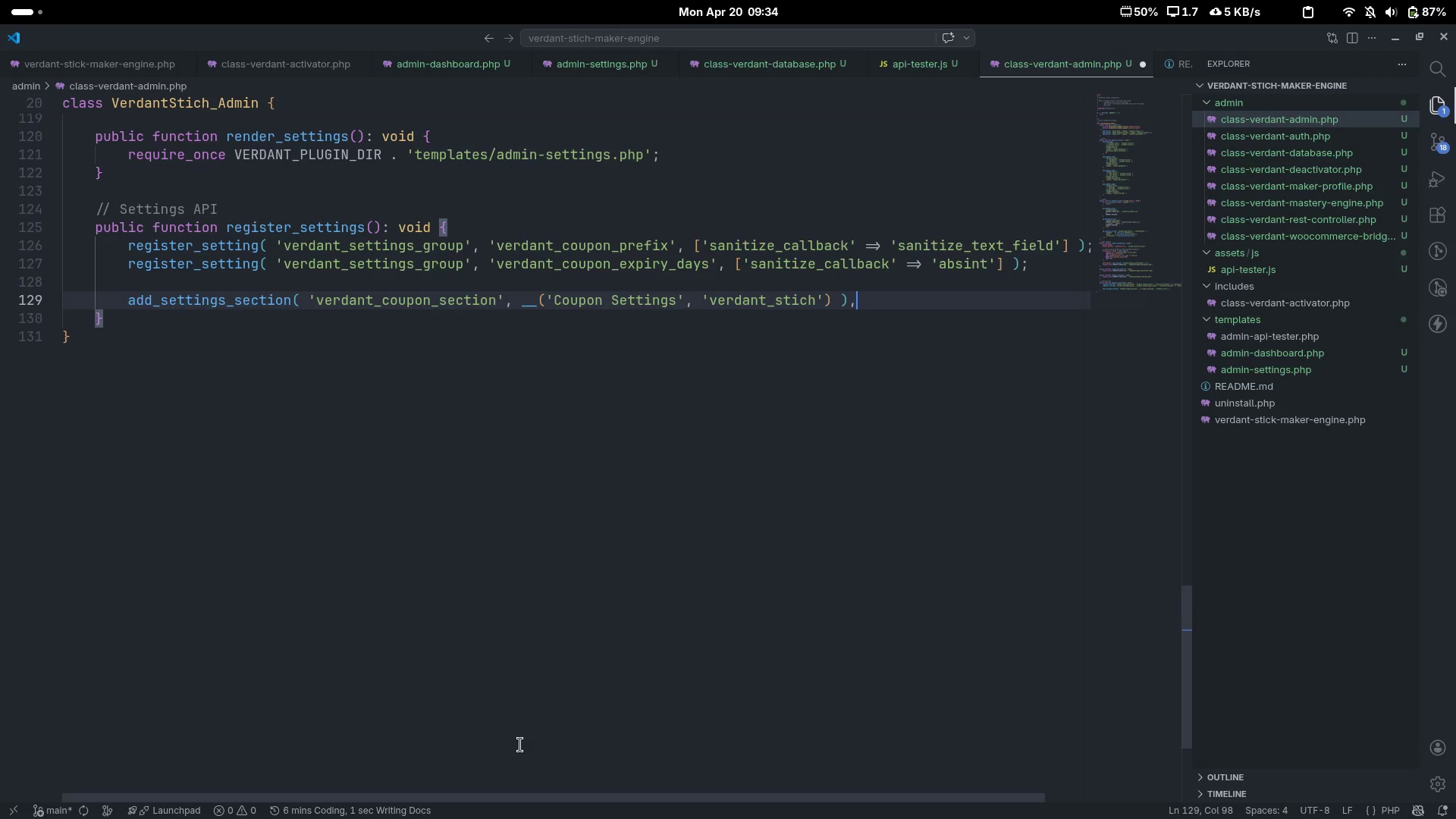 
key(Backspace)
 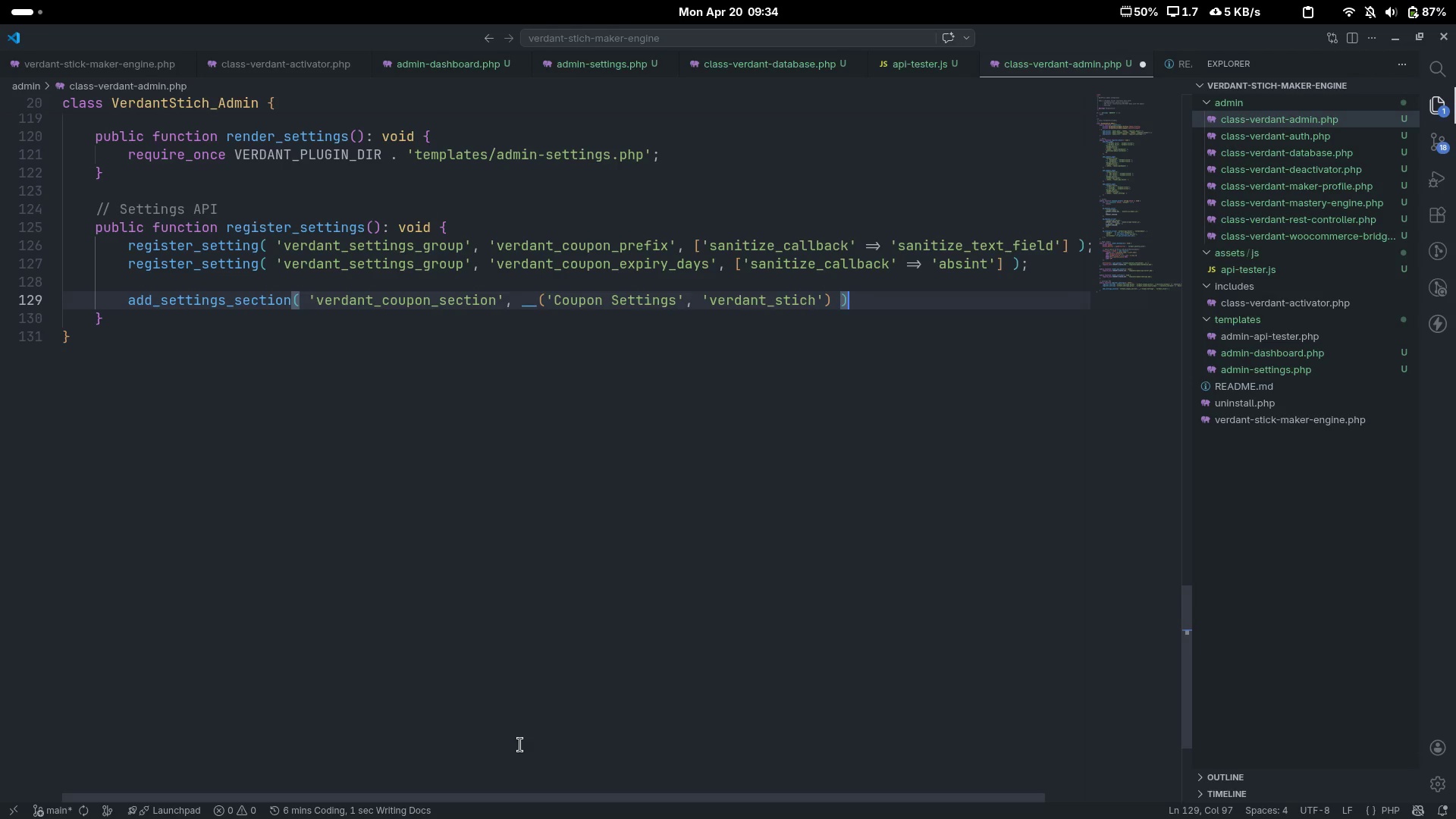 
key(ArrowLeft)
 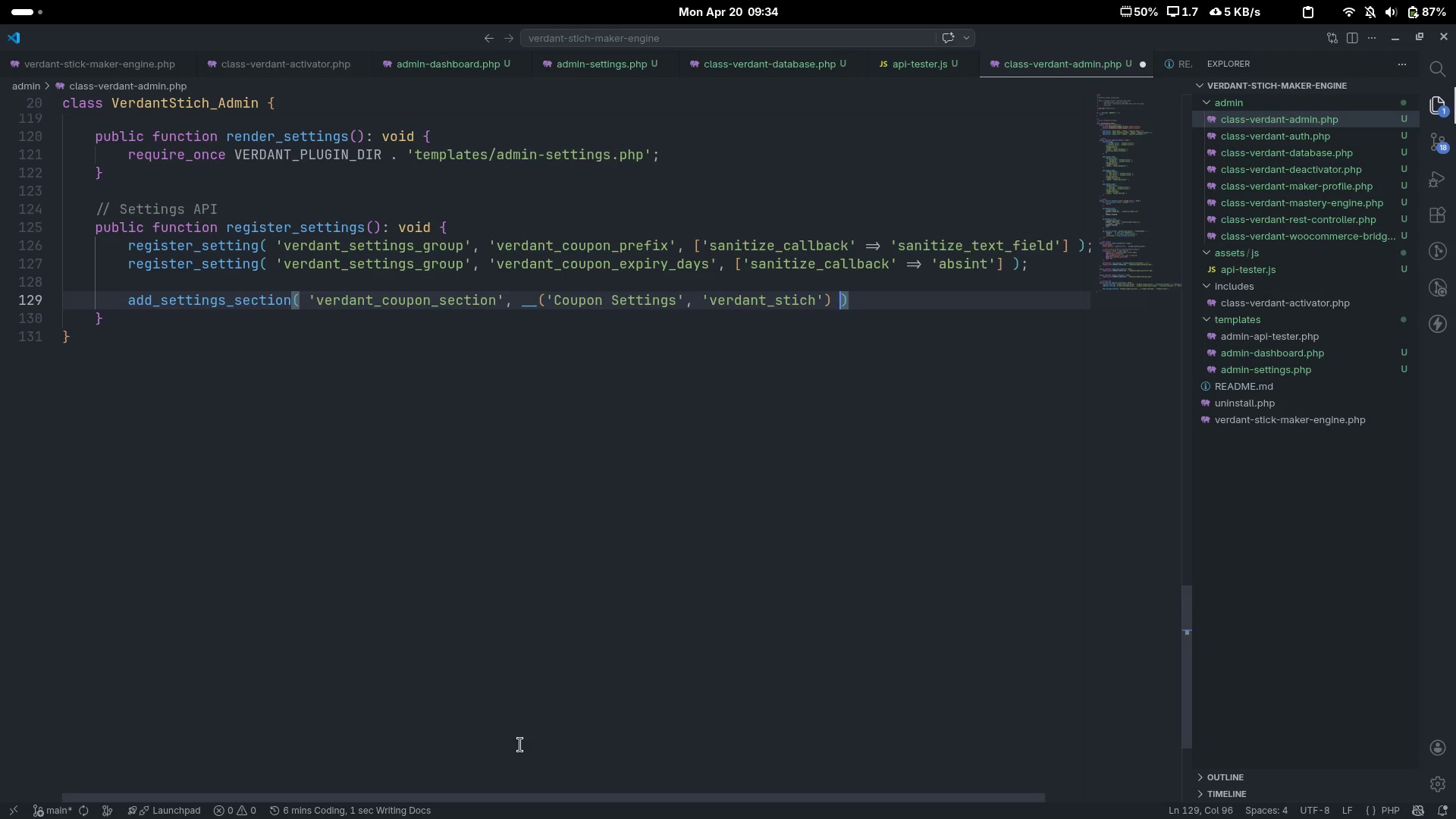 
key(ArrowLeft)
 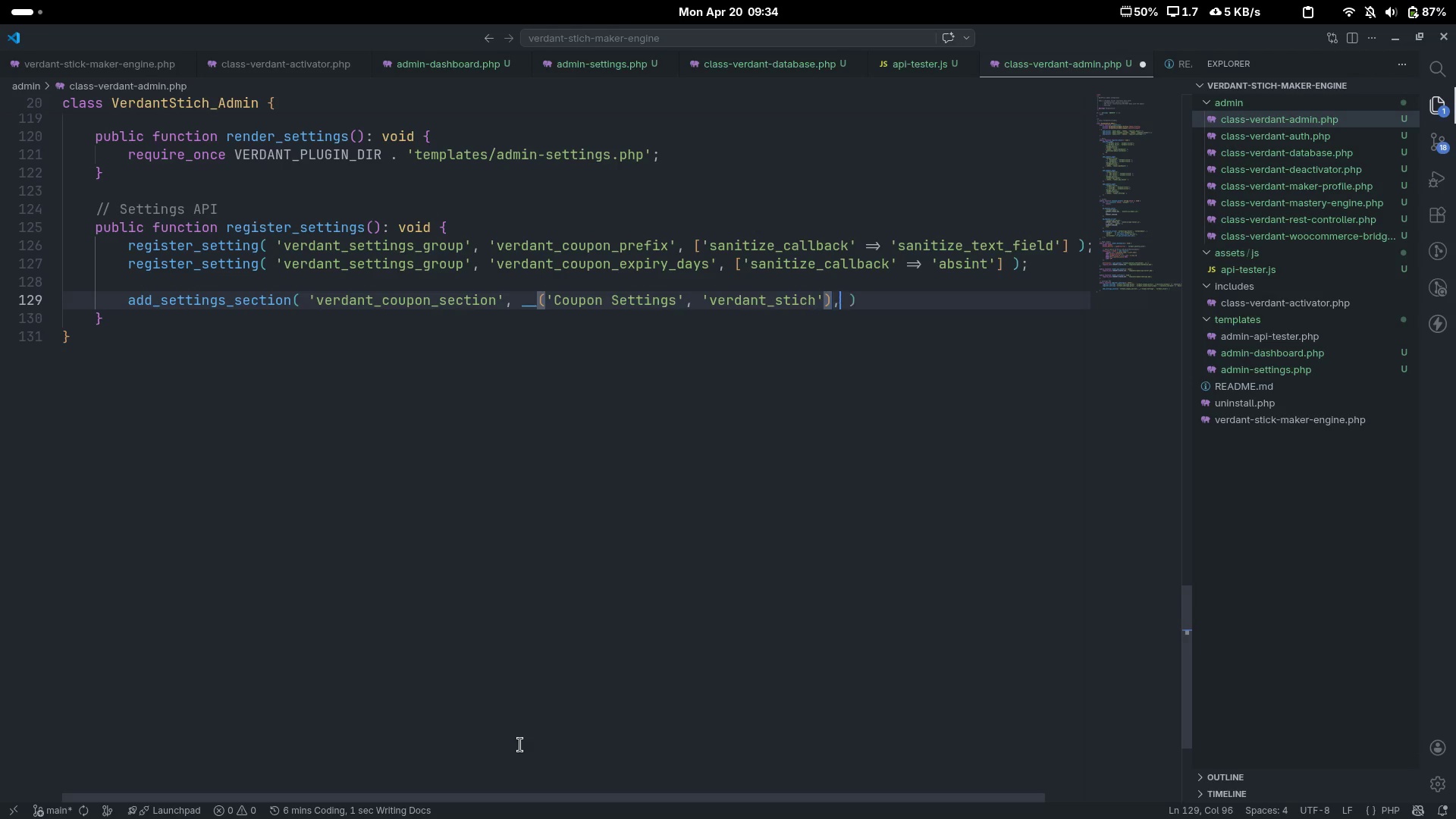 
type(, '__return_false)
 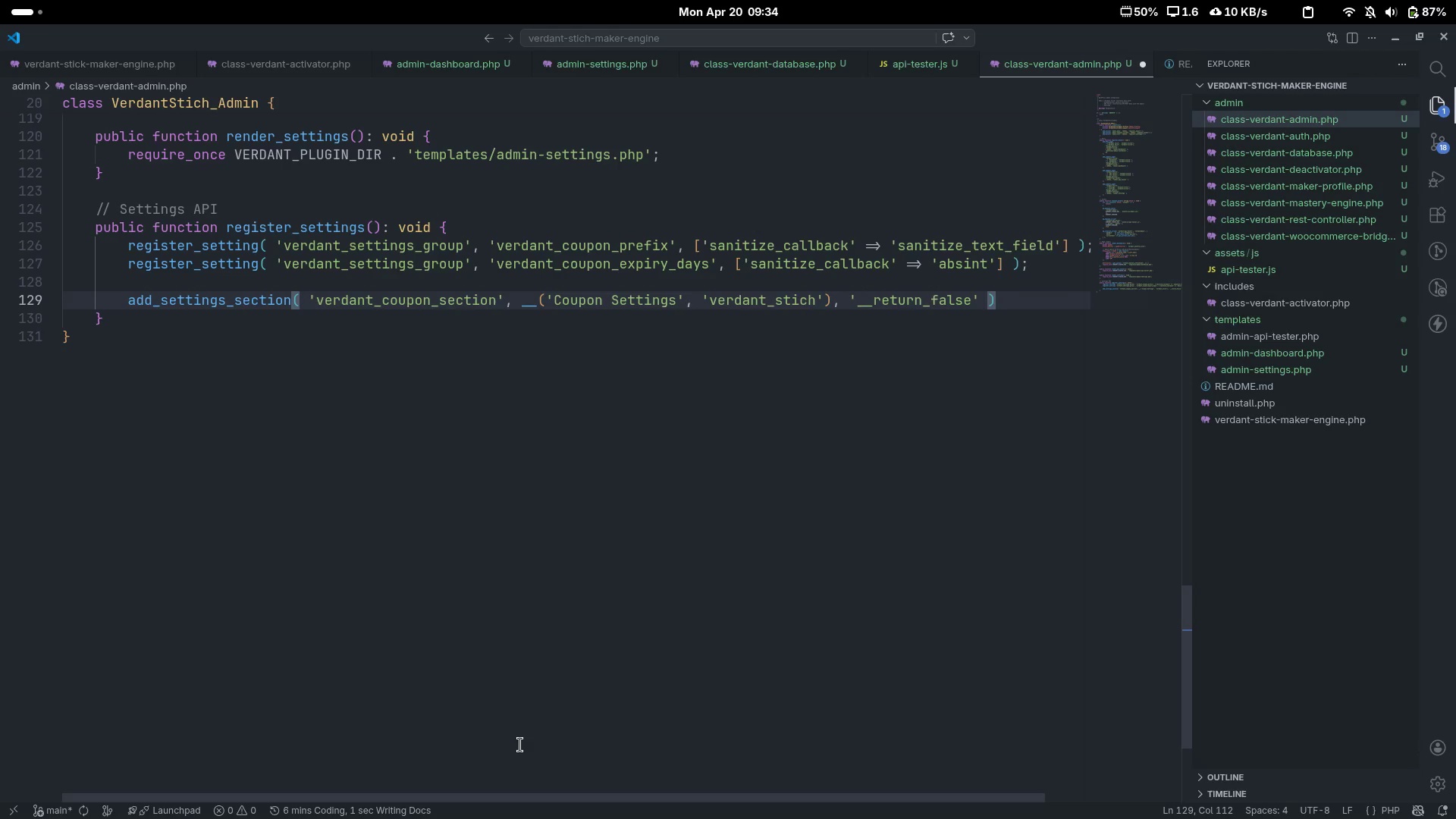 
key(ArrowRight)
 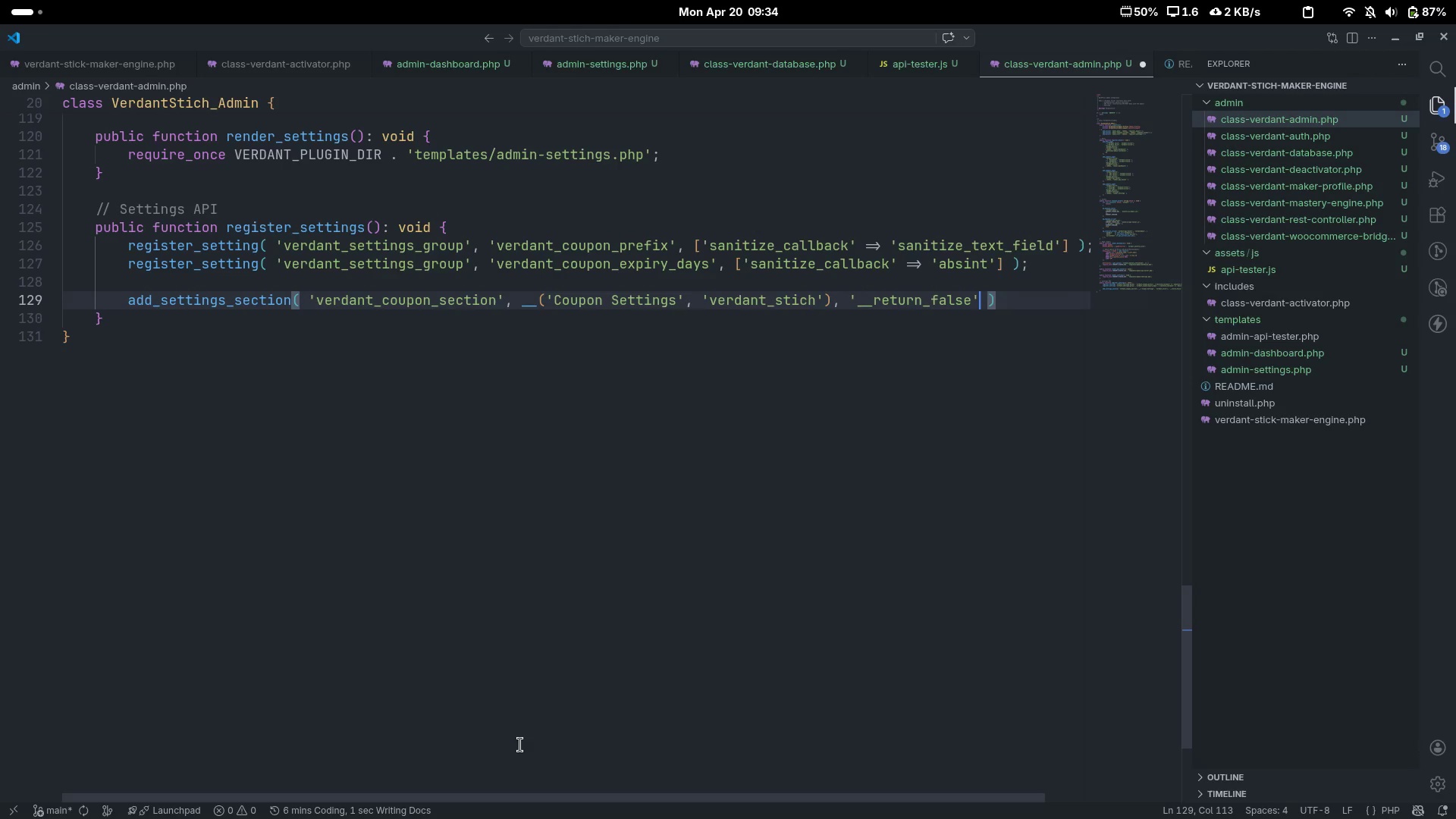 
type(, 'verdant-sr)
key(Backspace)
type(ettings)
 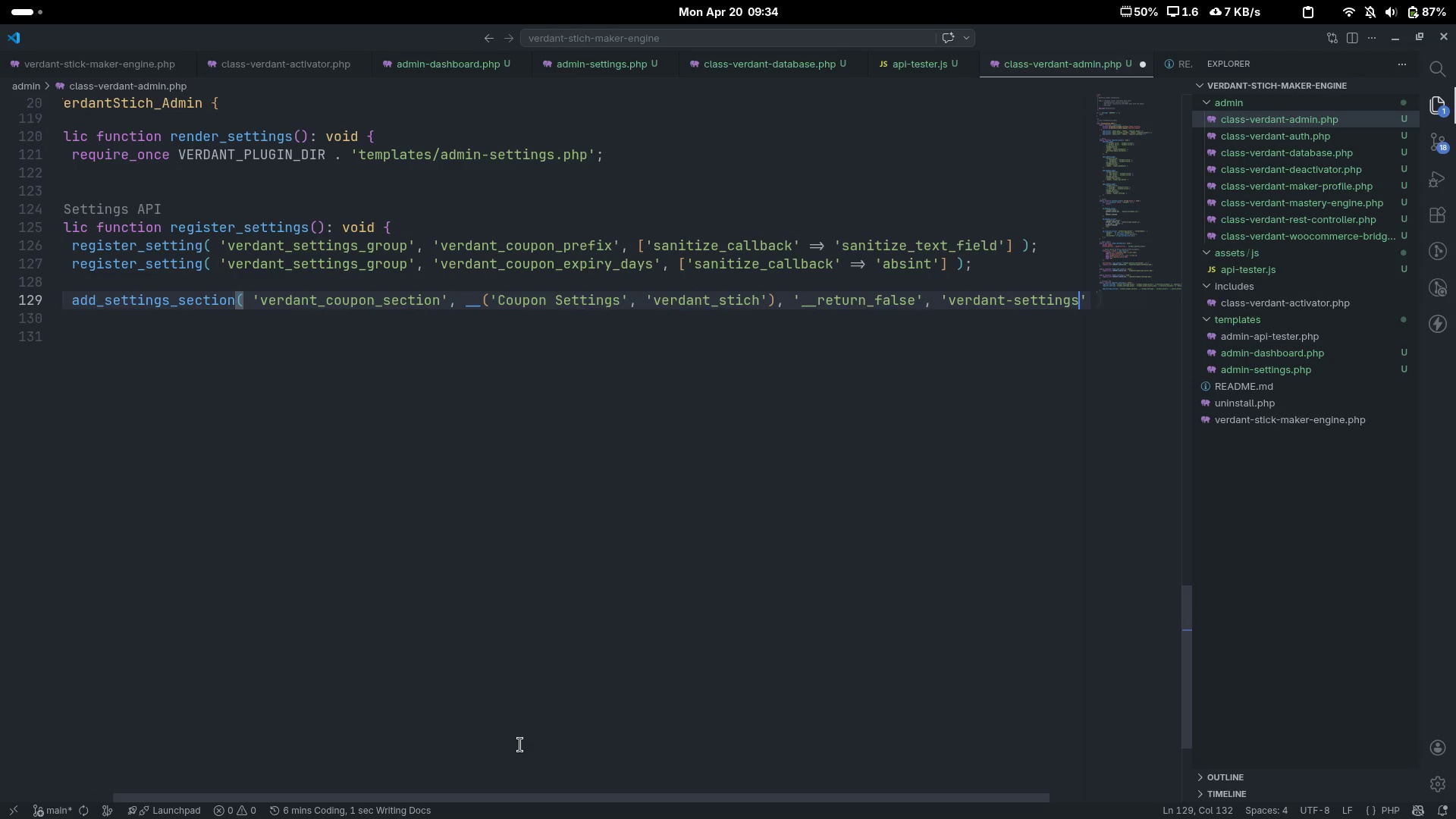 
key(Control+ControlLeft)
 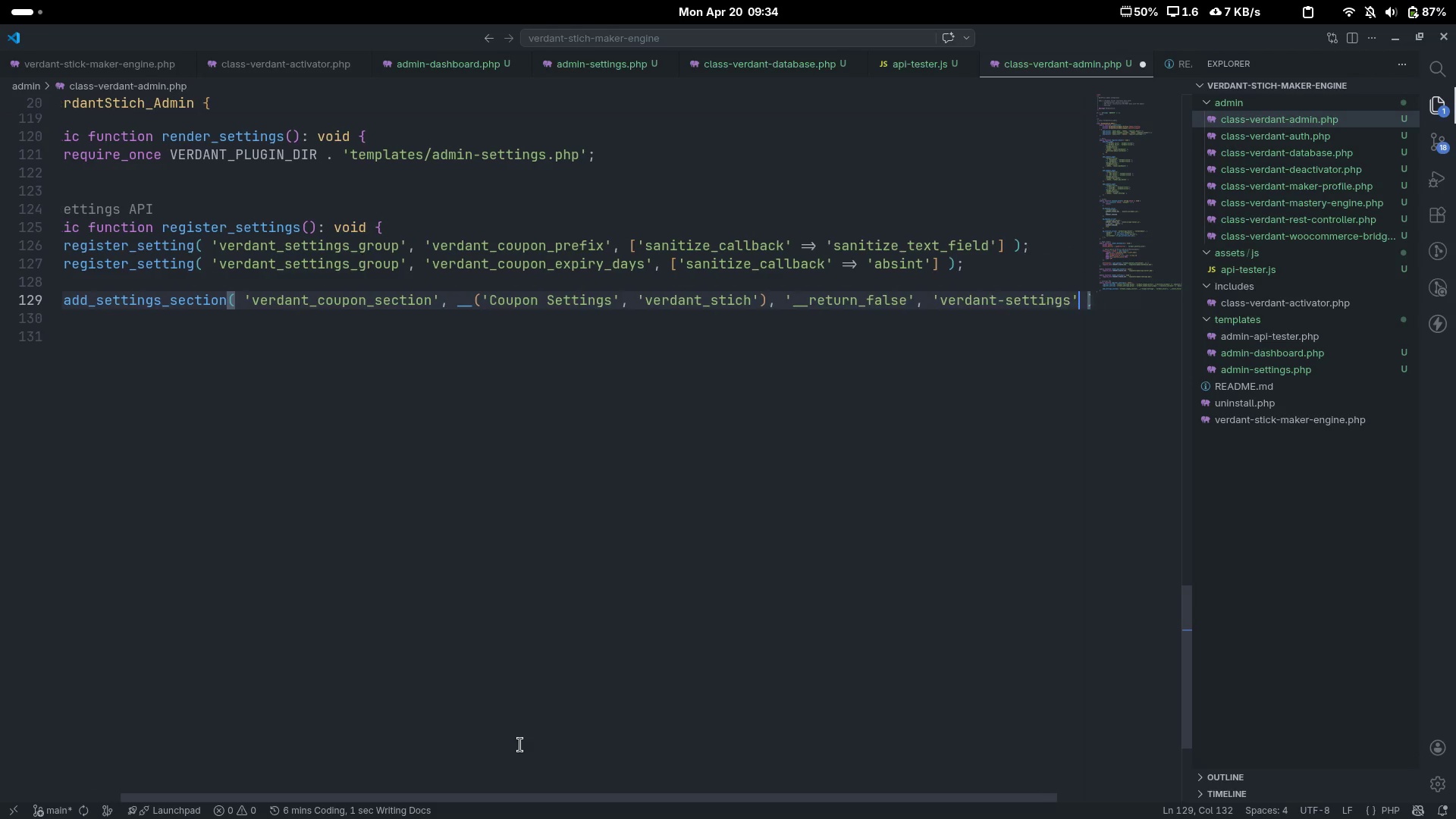 
key(Control+ArrowRight)
 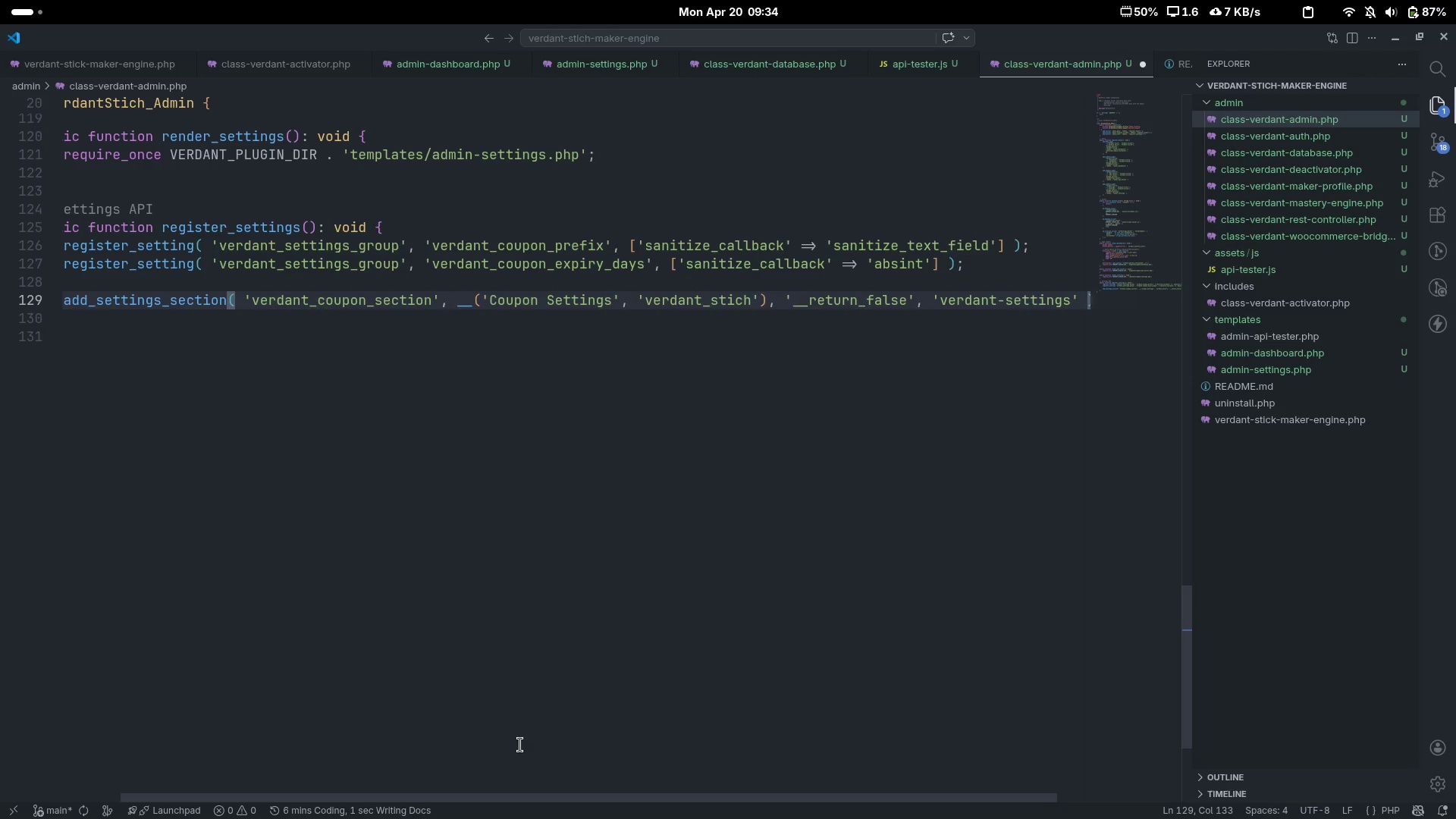 
key(ArrowRight)
 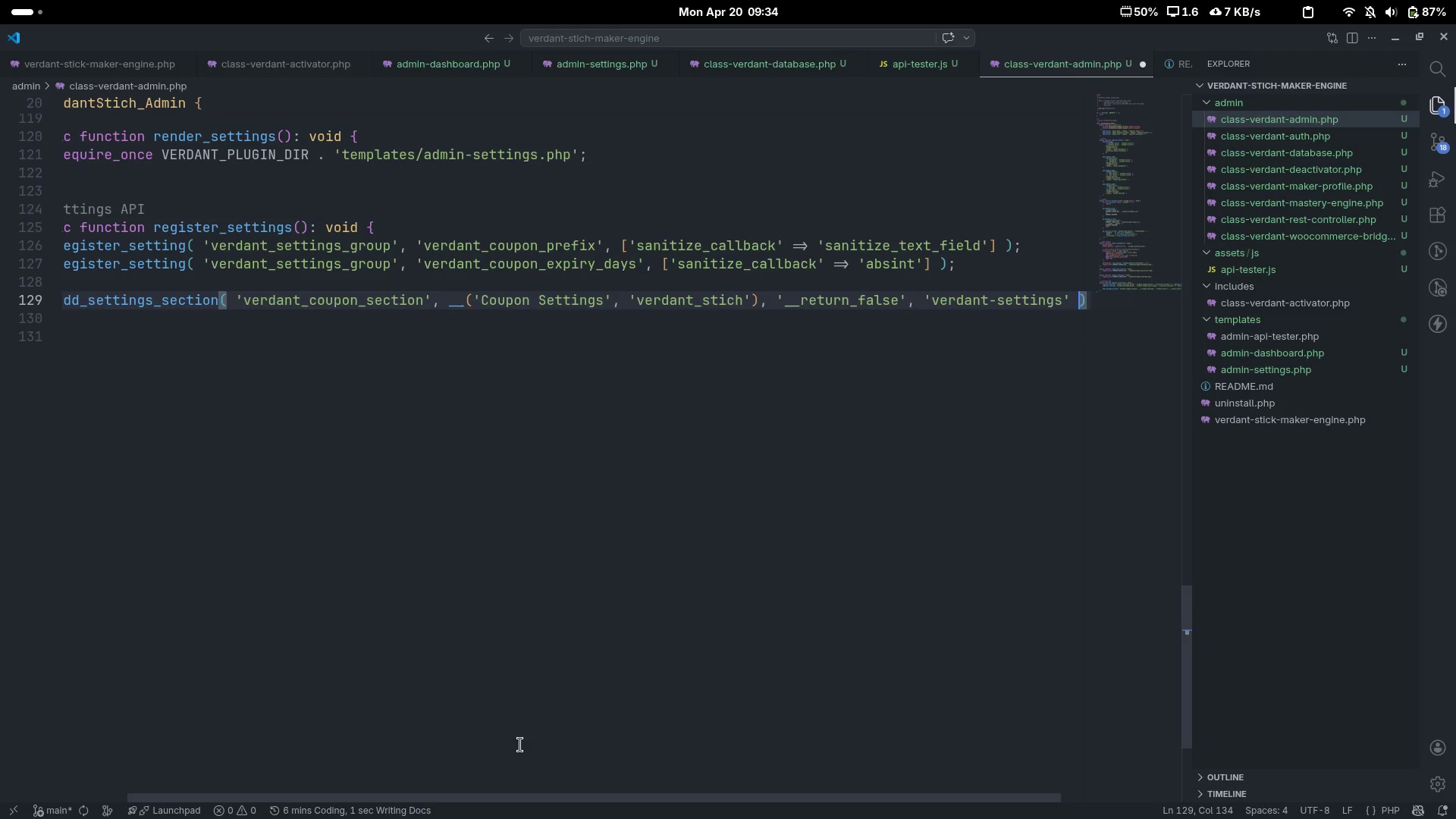 
key(ArrowRight)
 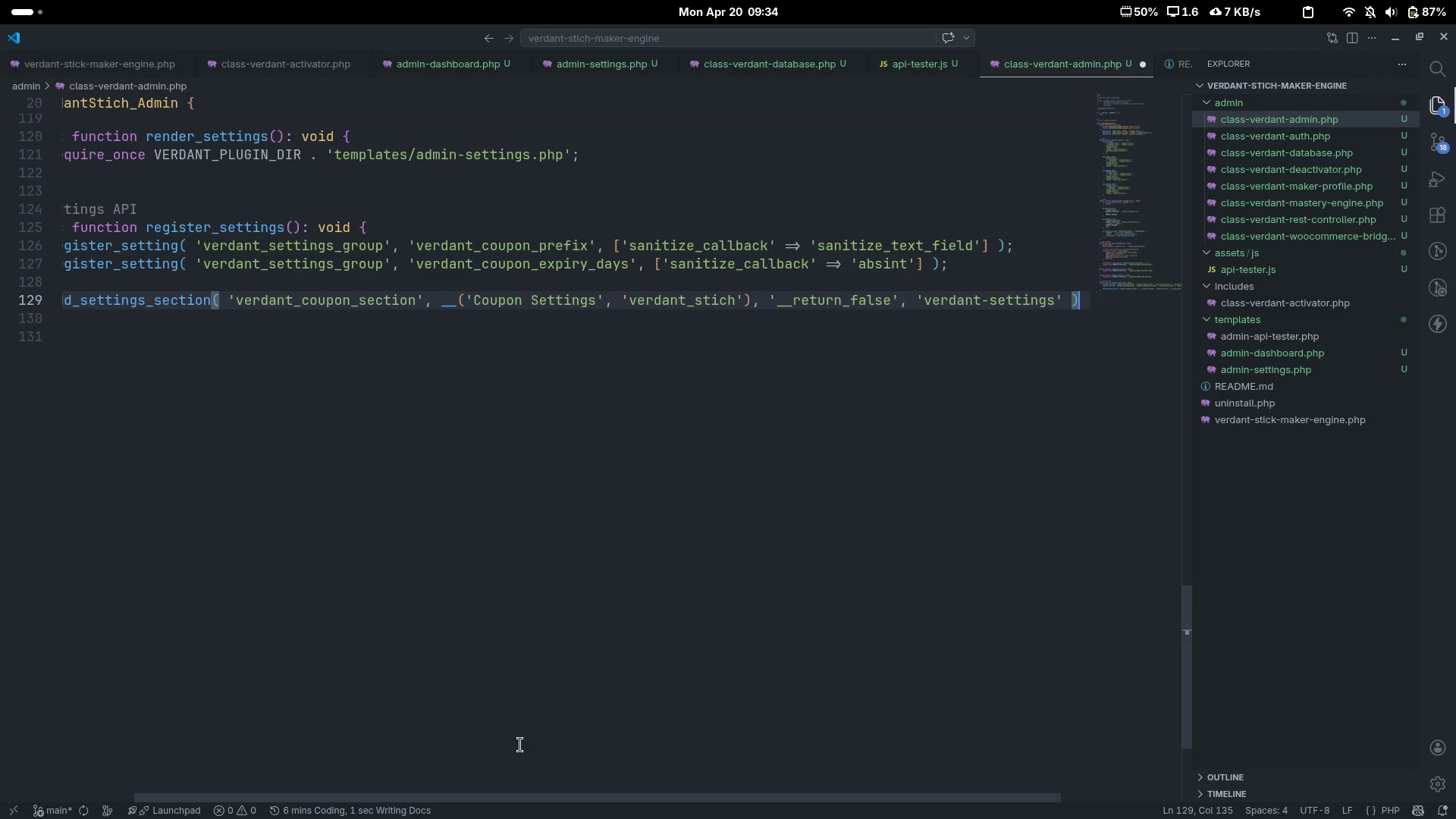 
key(Semicolon)
 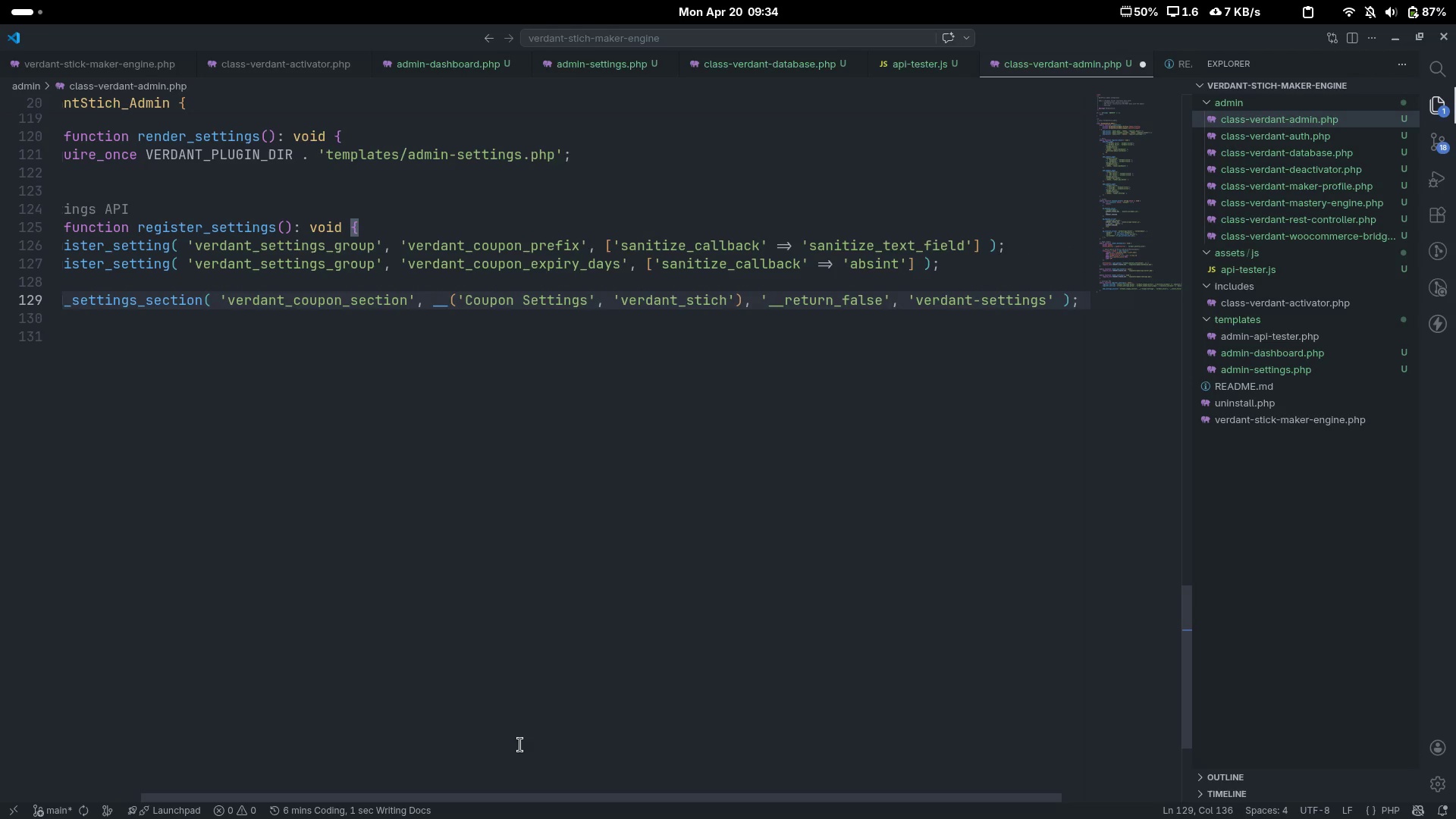 
key(Enter)
 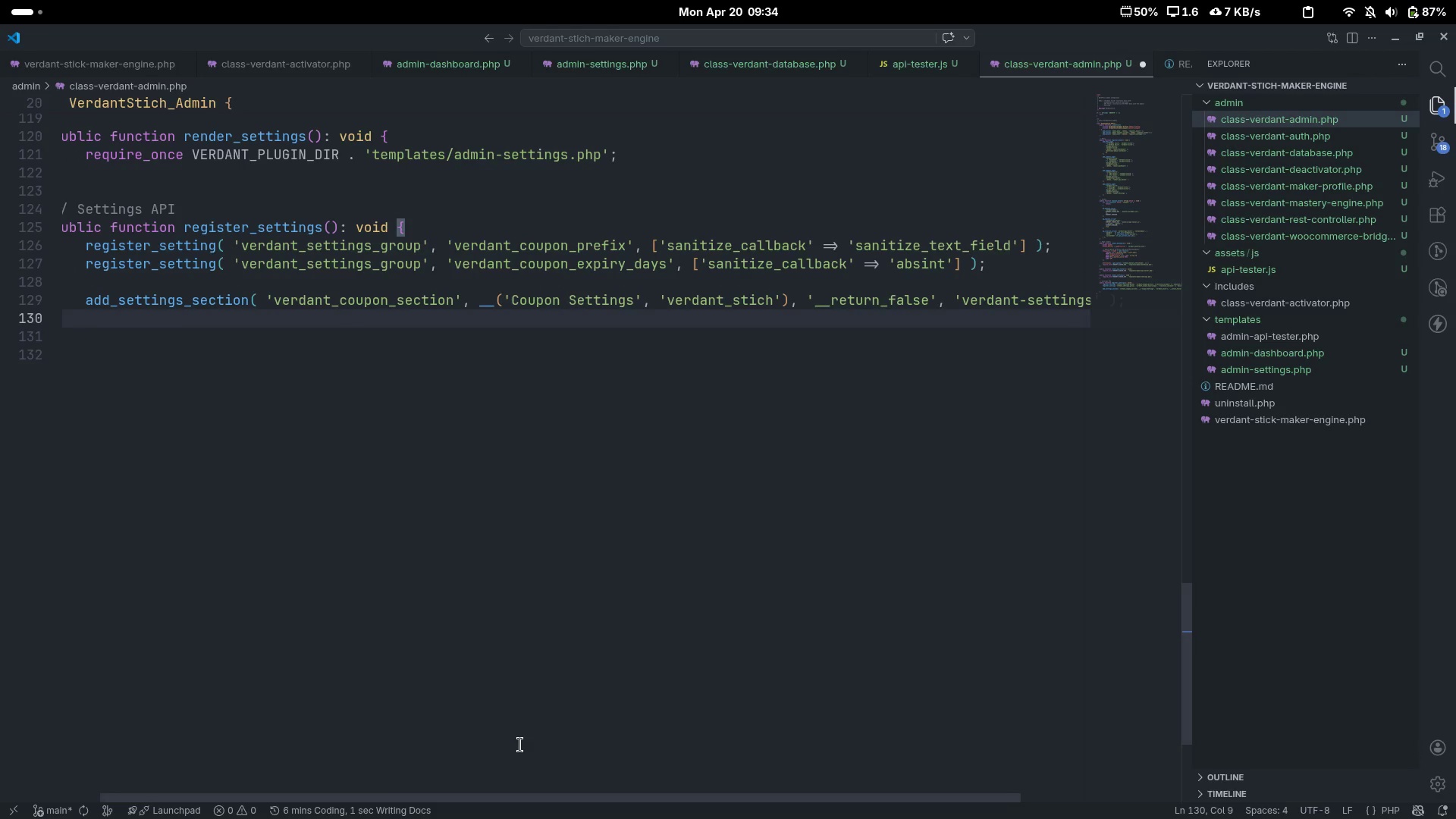 
scroll: coordinate [520, 745], scroll_direction: up, amount: 1.0
 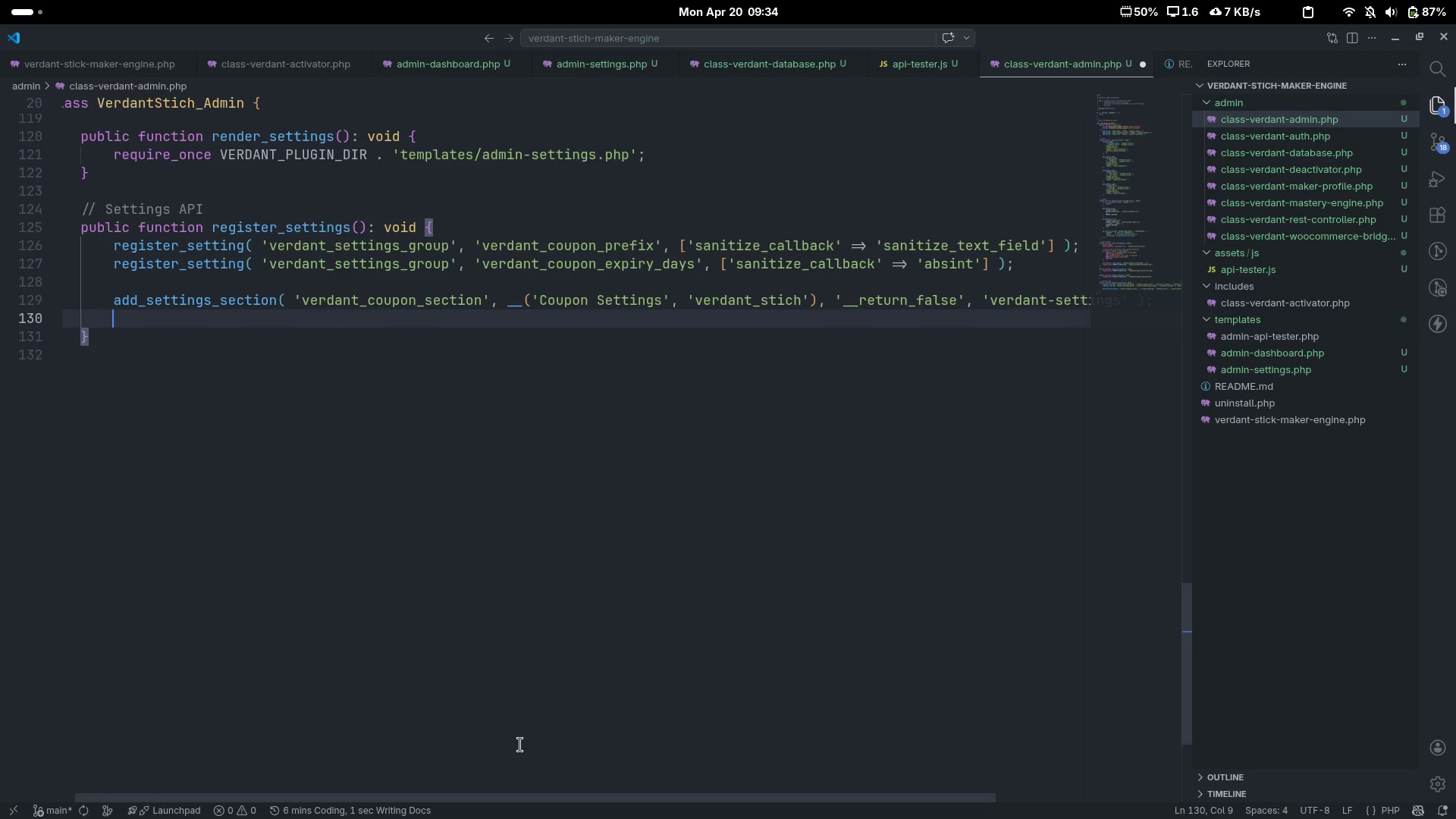 
type(add_settings_field())
 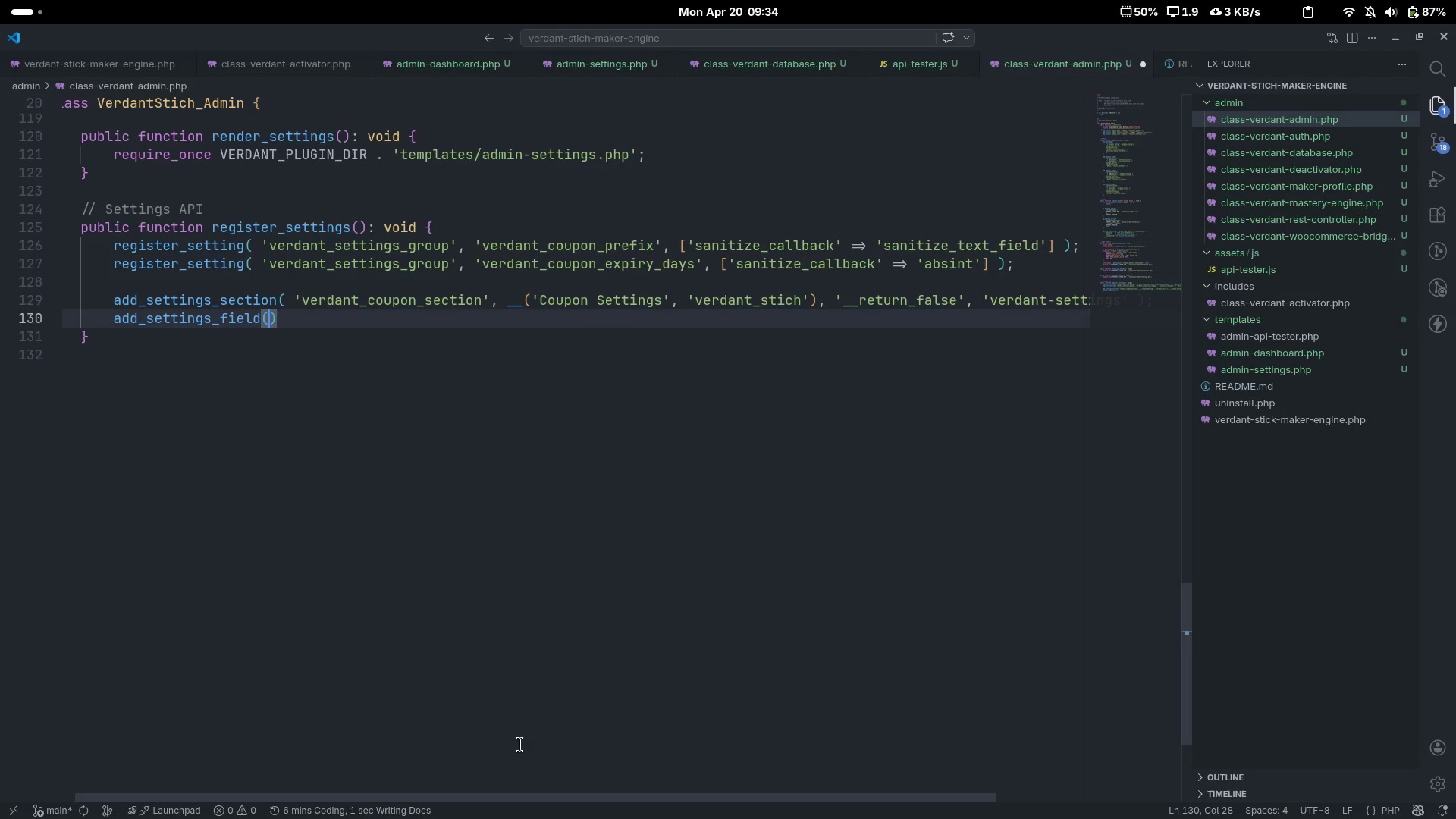 
 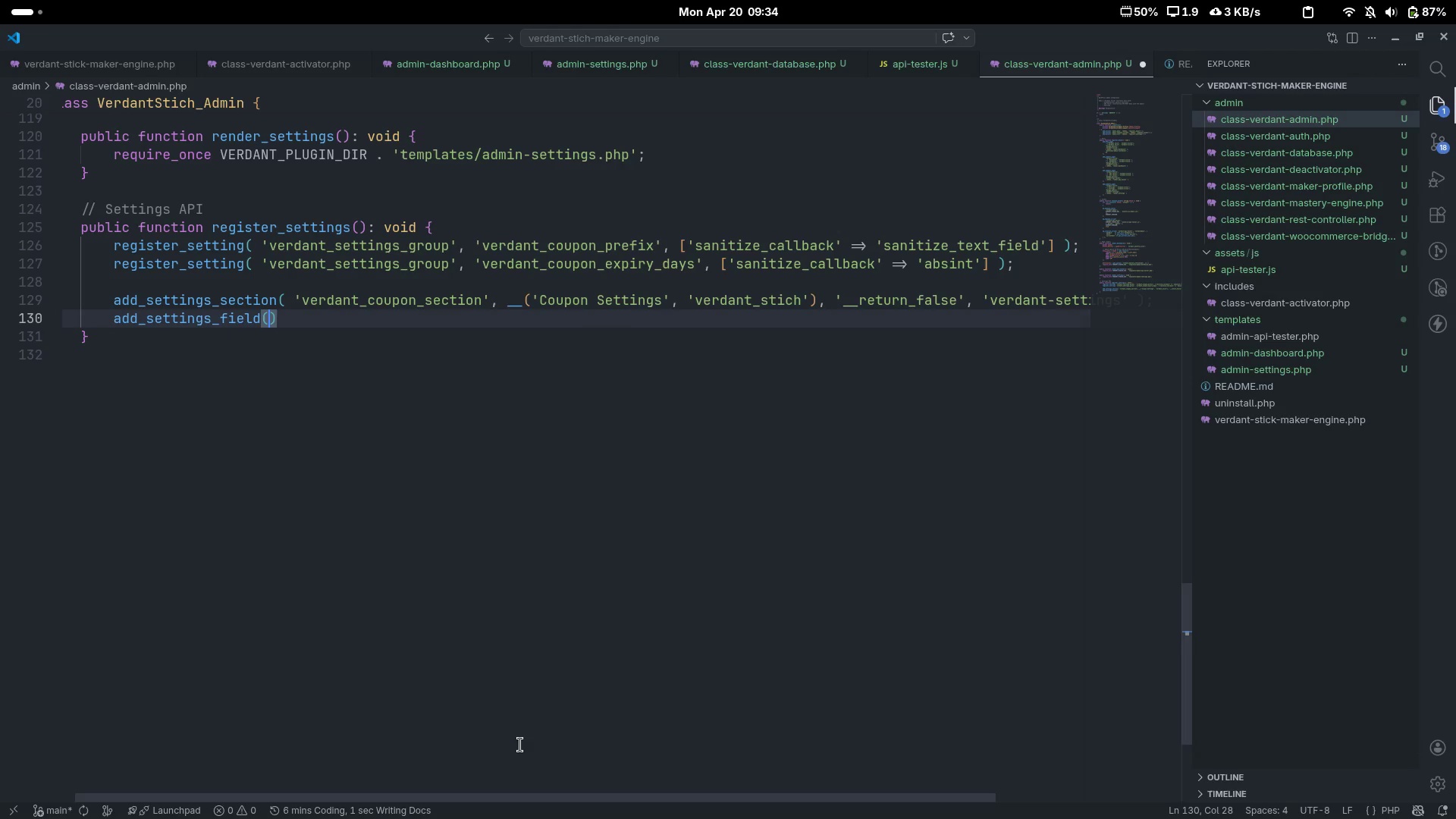 
key(ArrowLeft)
 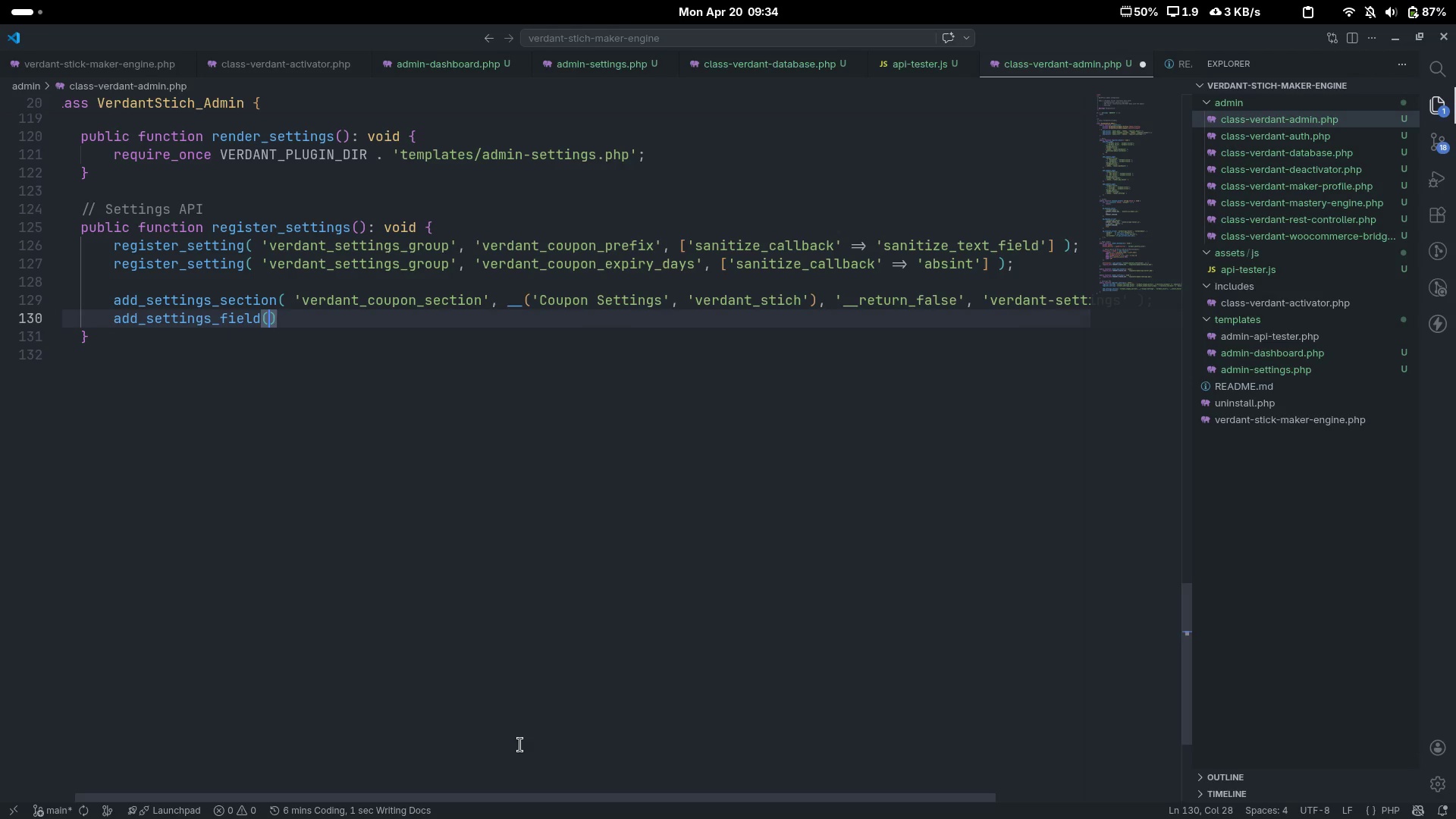 
type('verdant_coupon_prefix)
 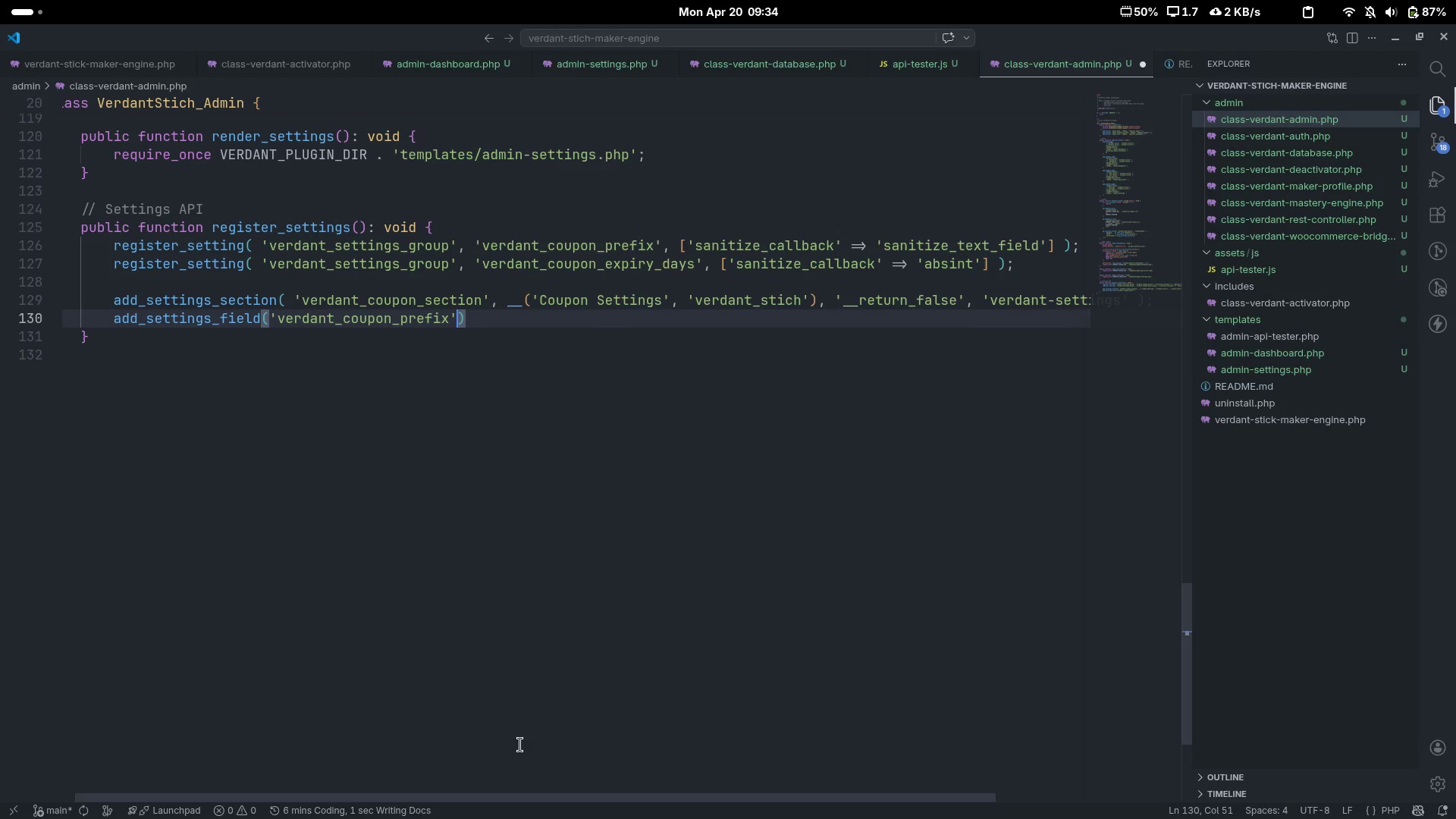 
 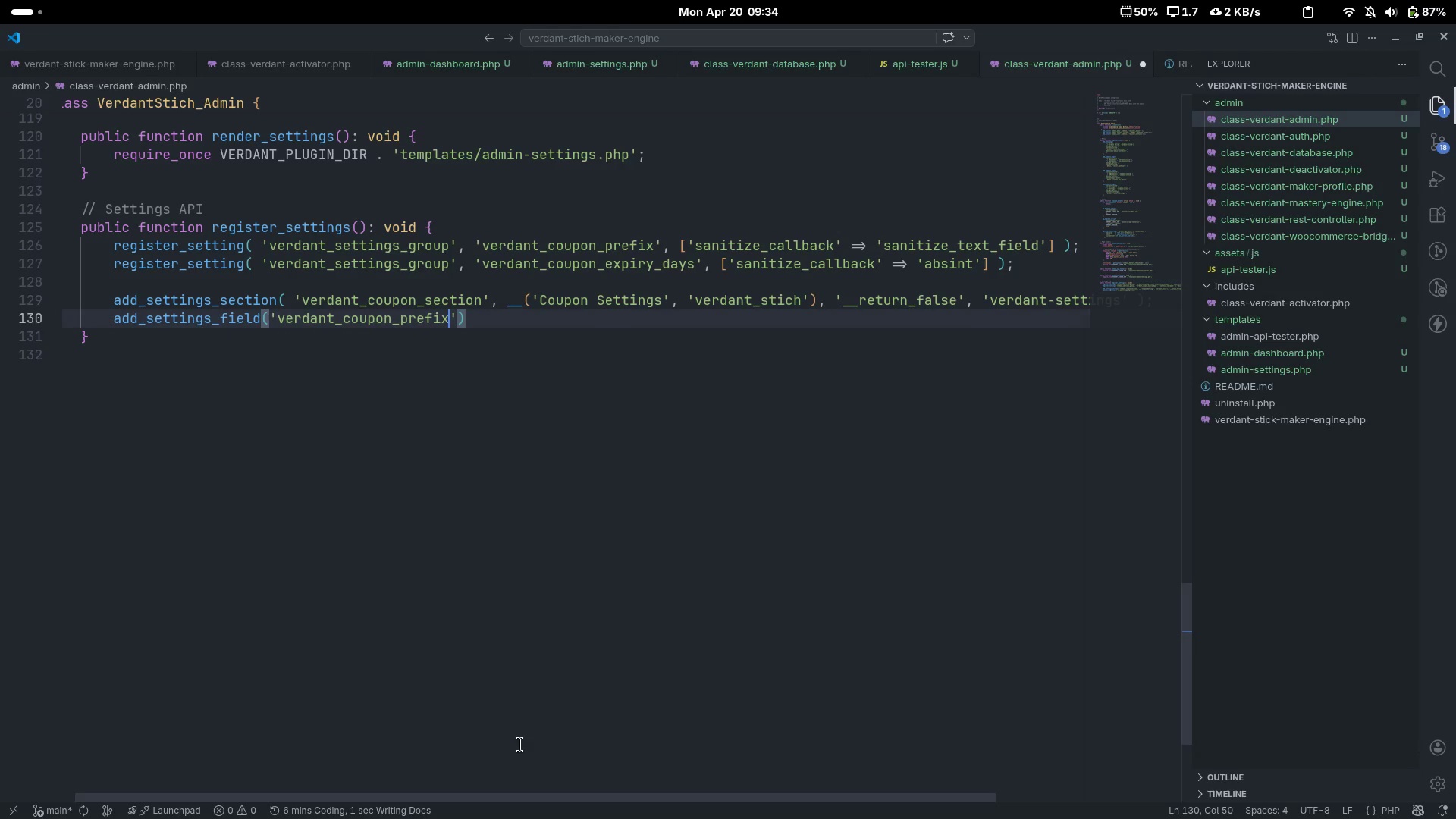 
key(ArrowRight)
 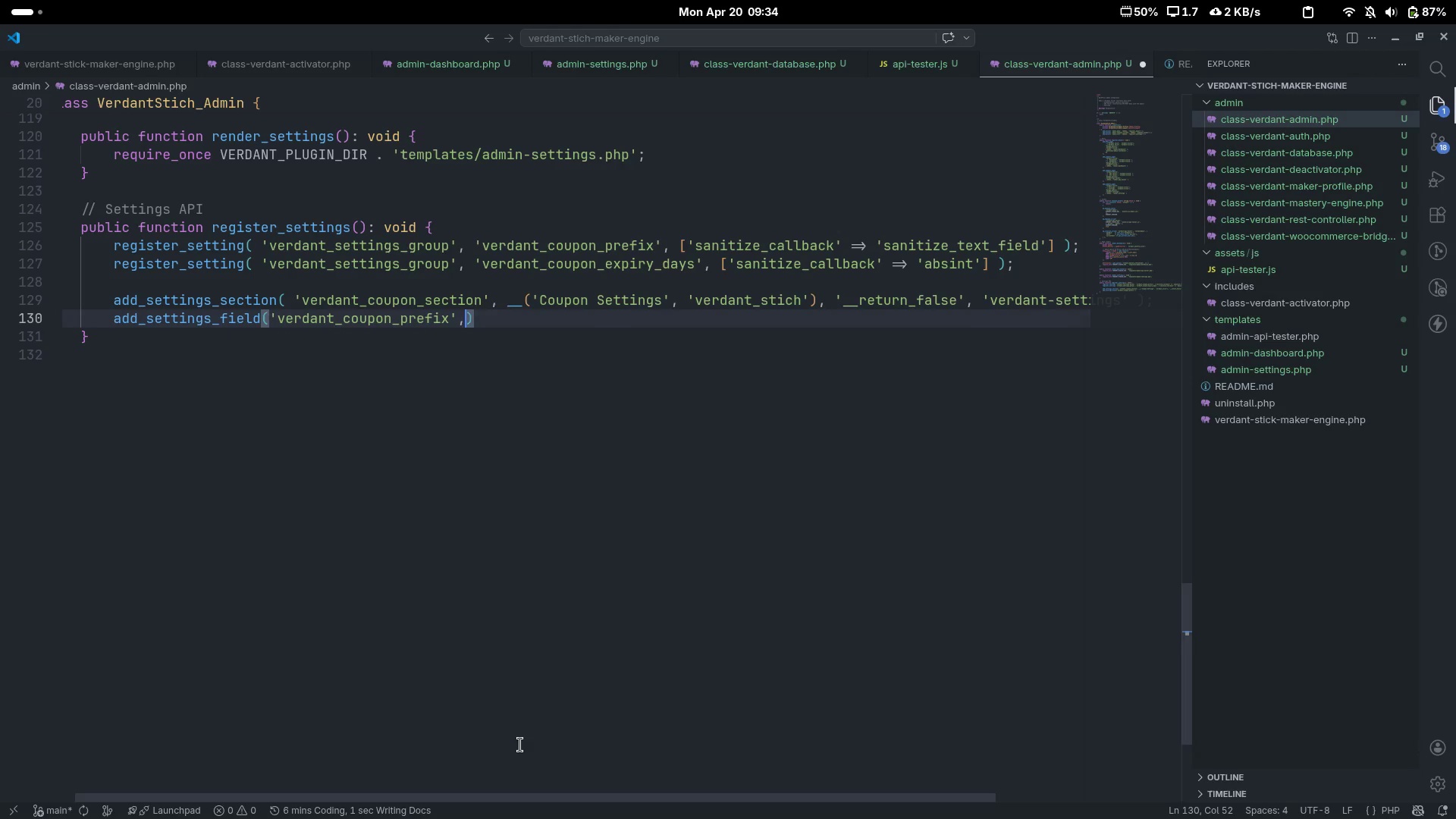 
type(, __('Coupon o)
key(Backspace)
type(Code Prefix)
 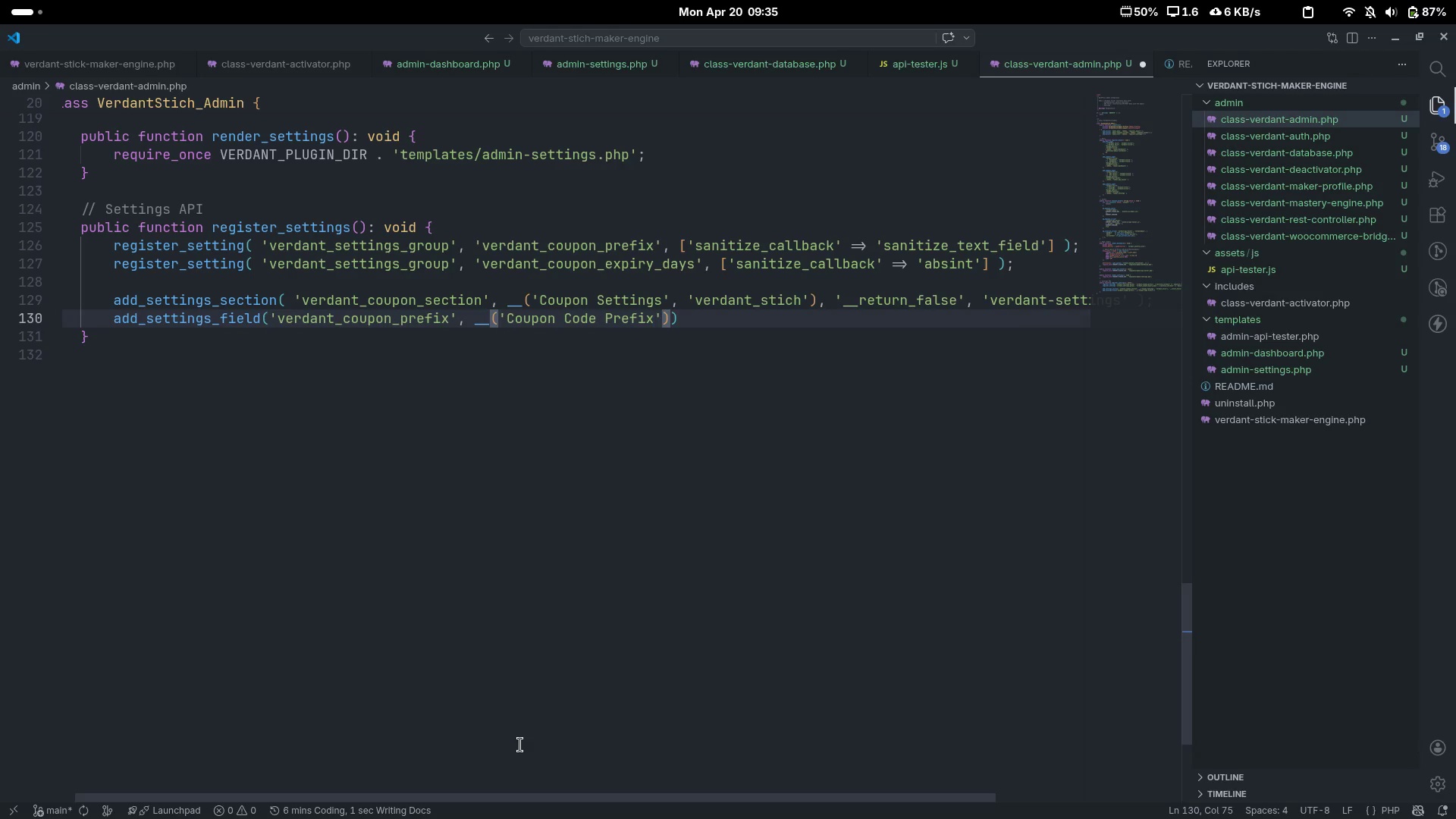 
key(ArrowRight)
 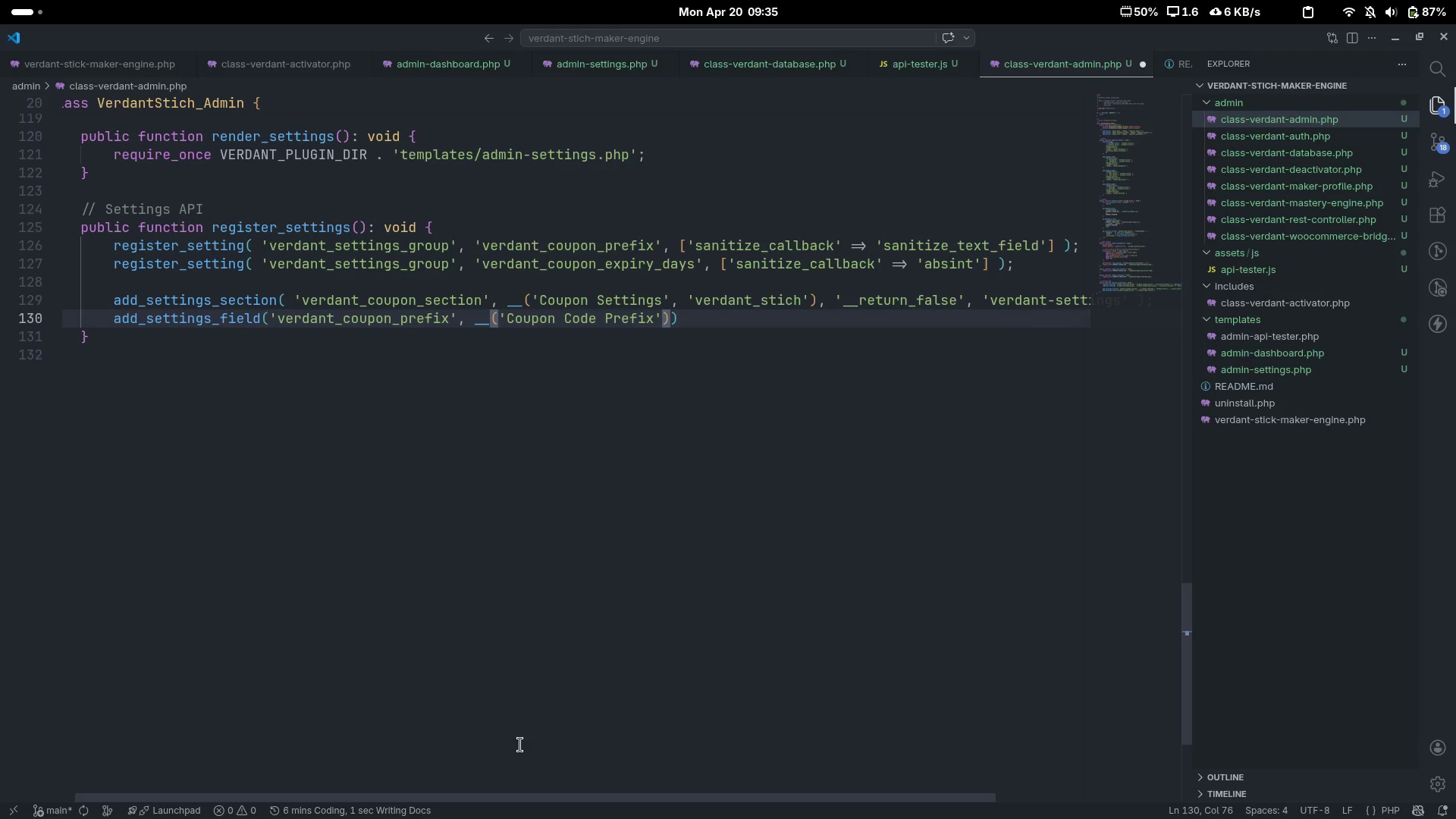 
type(, 'vera)
key(Backspace)
type(dant-stich)
 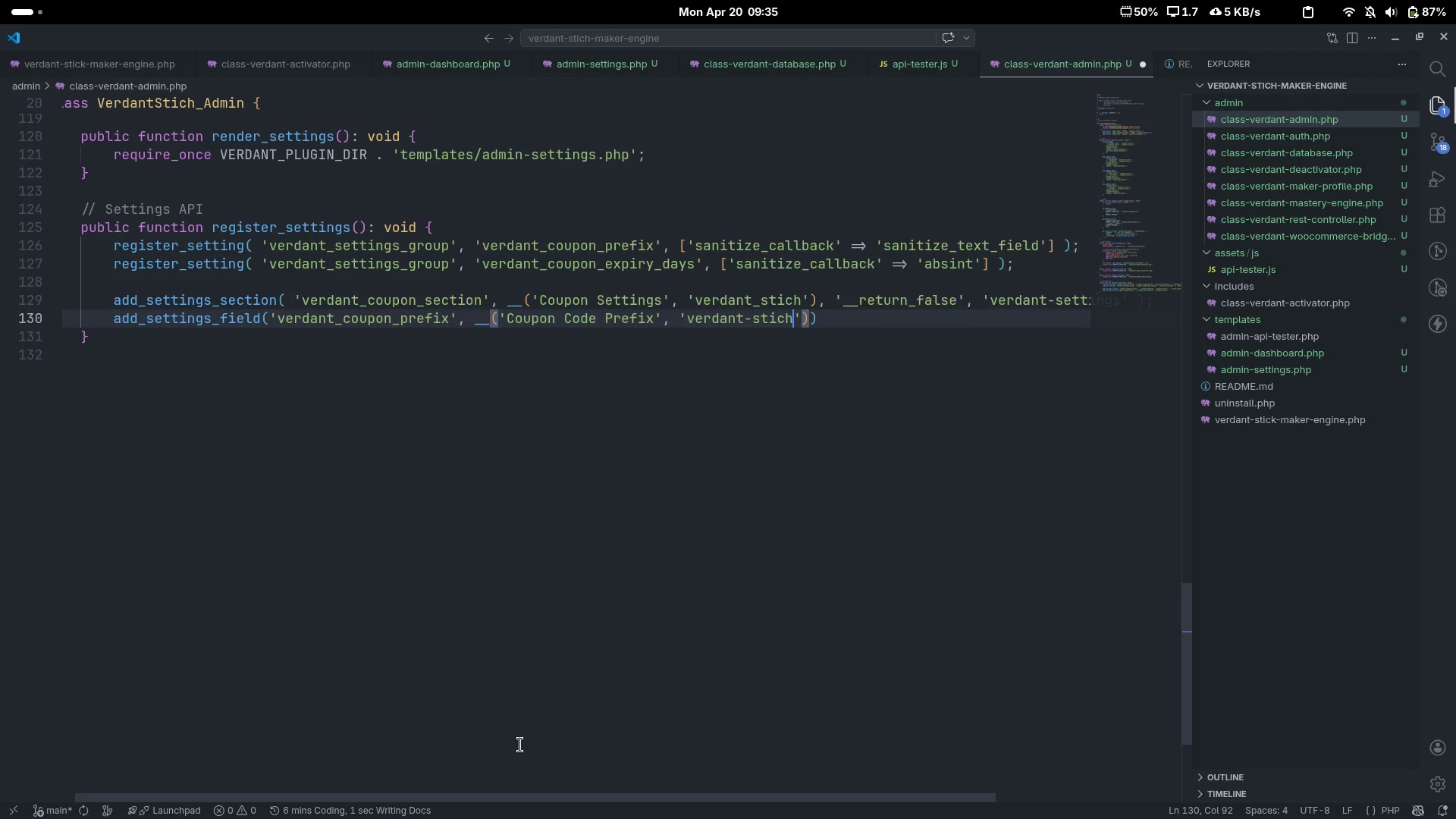 
key(ArrowUp)
 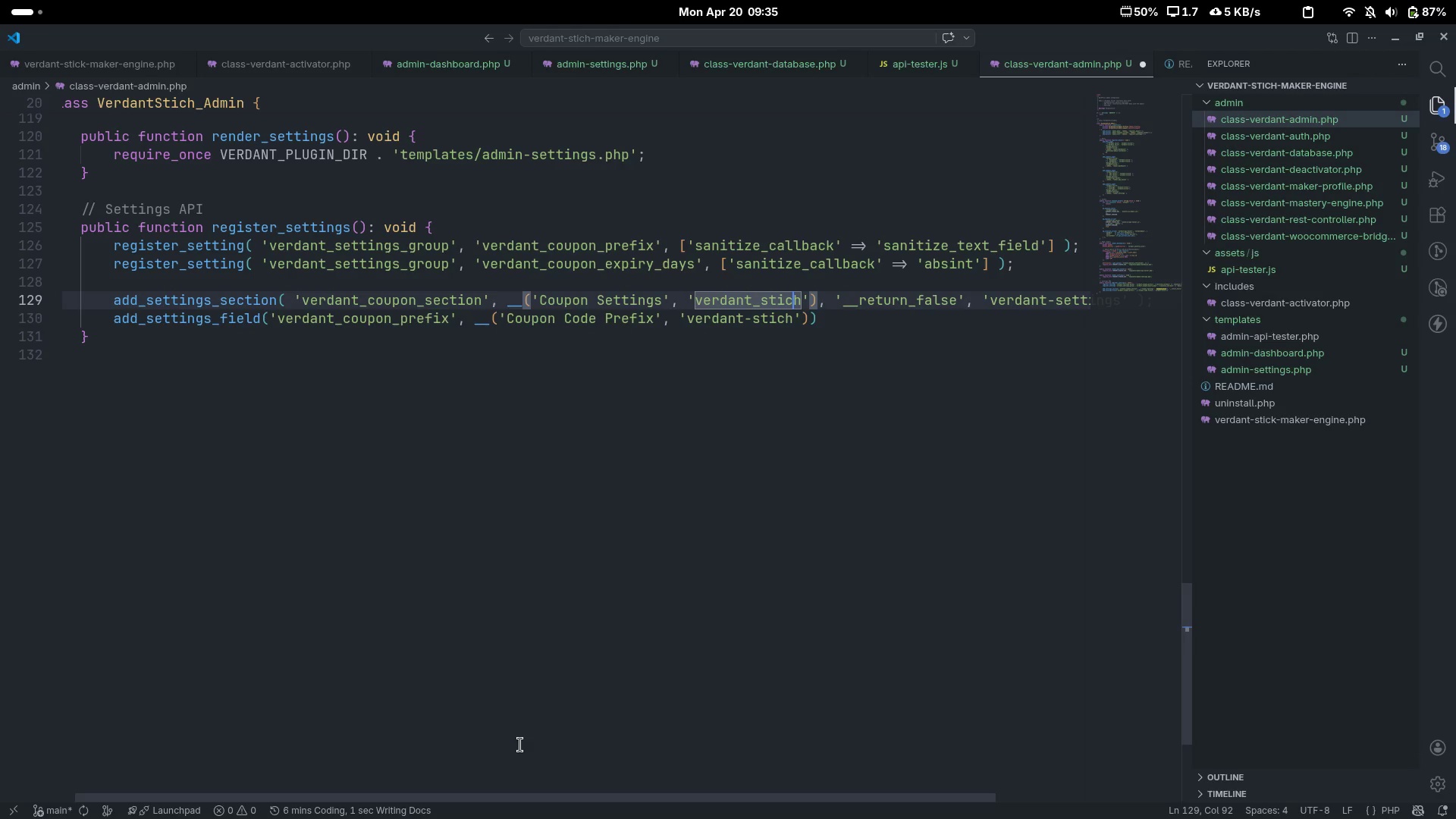 
key(Control+ControlLeft)
 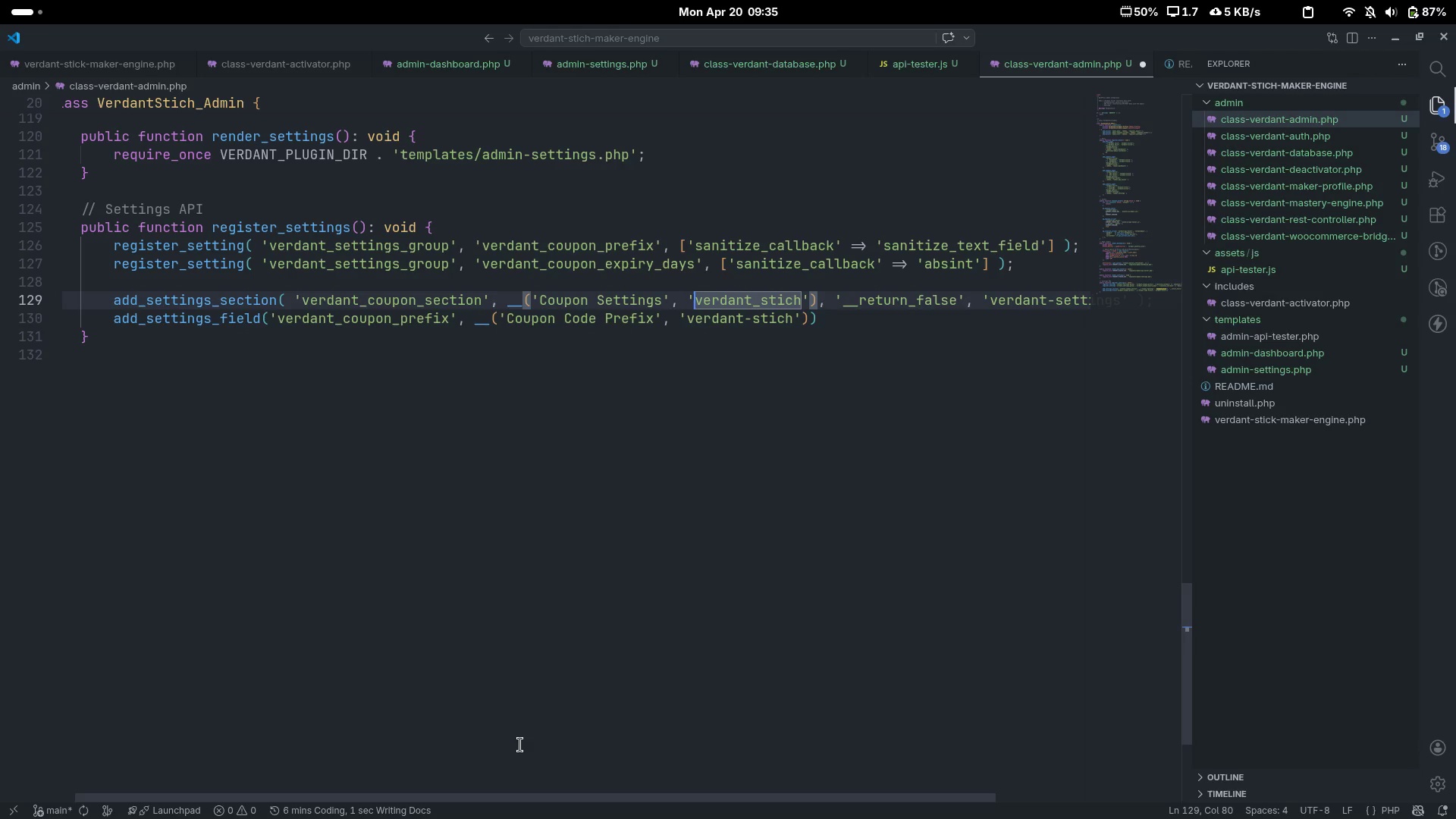 
key(Control+ArrowLeft)
 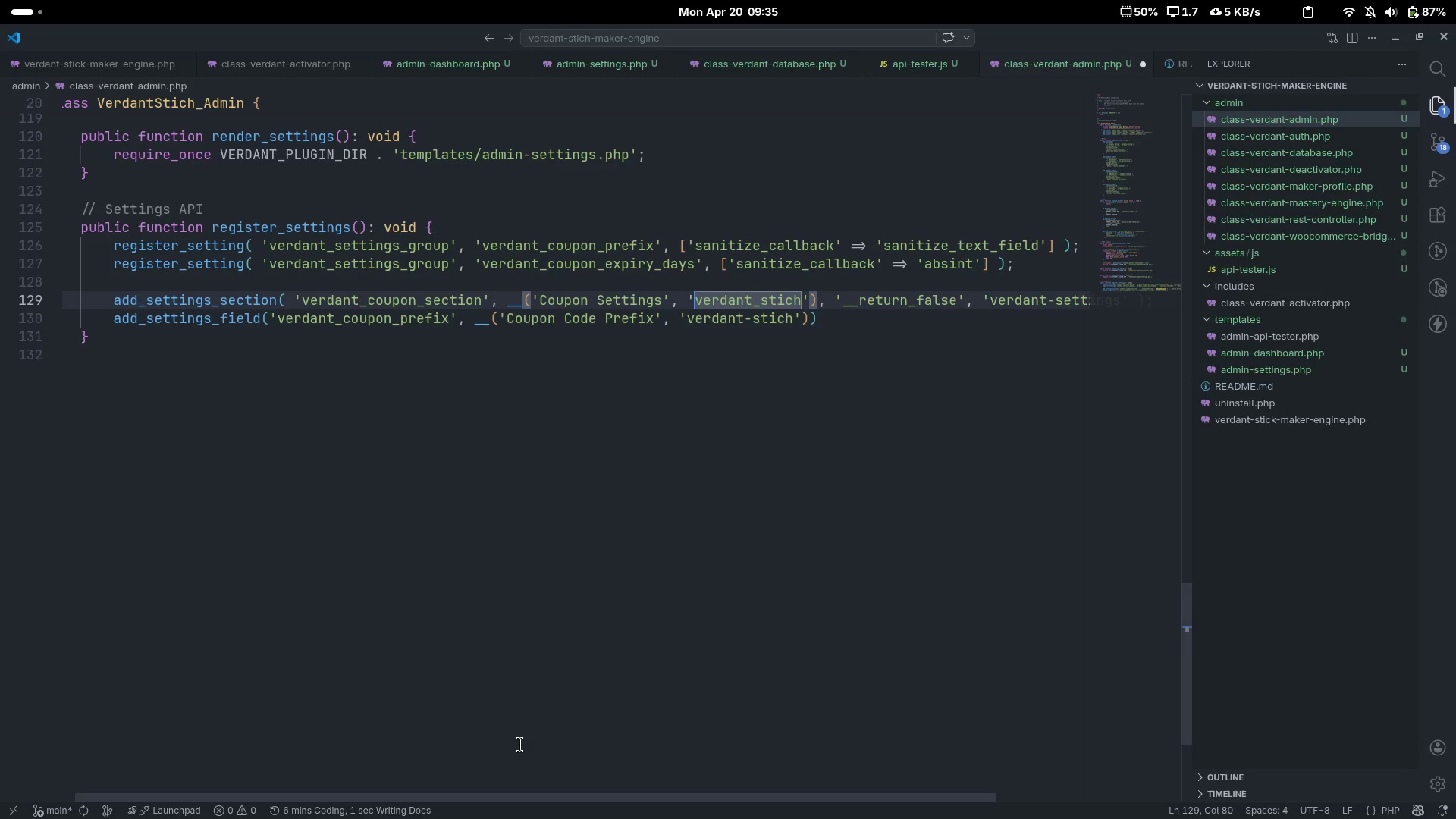 
hold_key(key=ArrowRight, duration=0.69)
 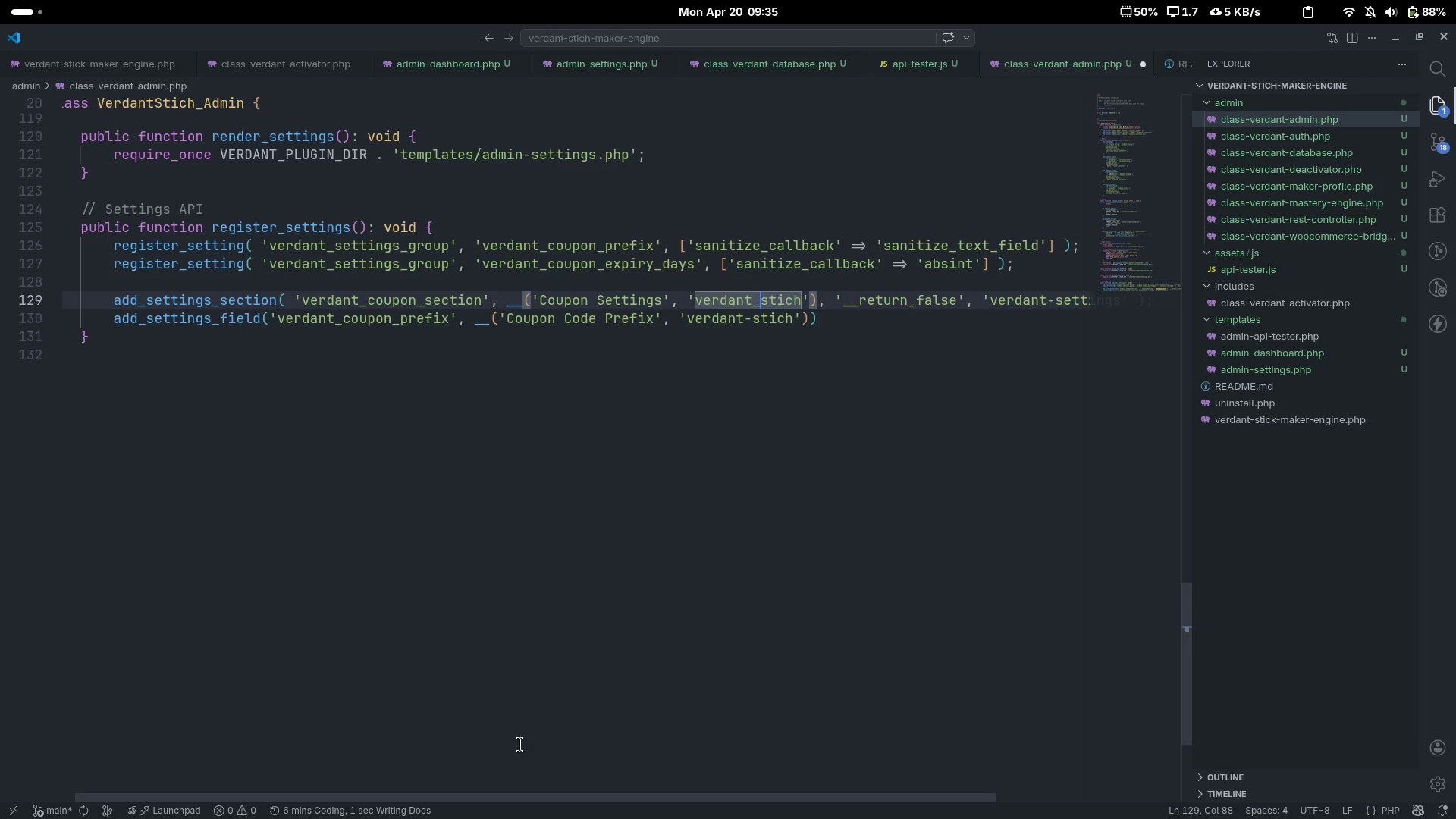 
key(Backspace)
 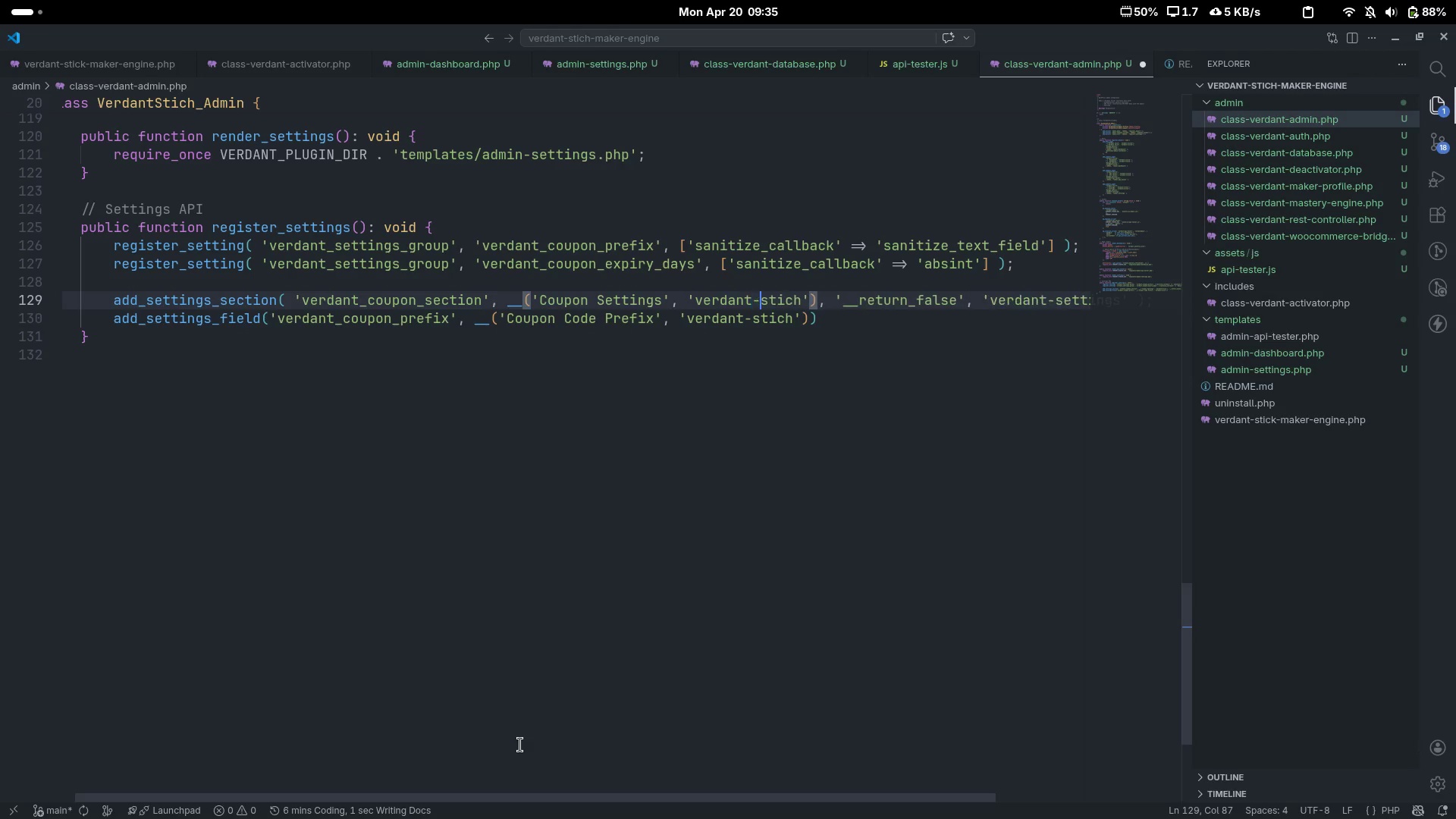 
key(Minus)
 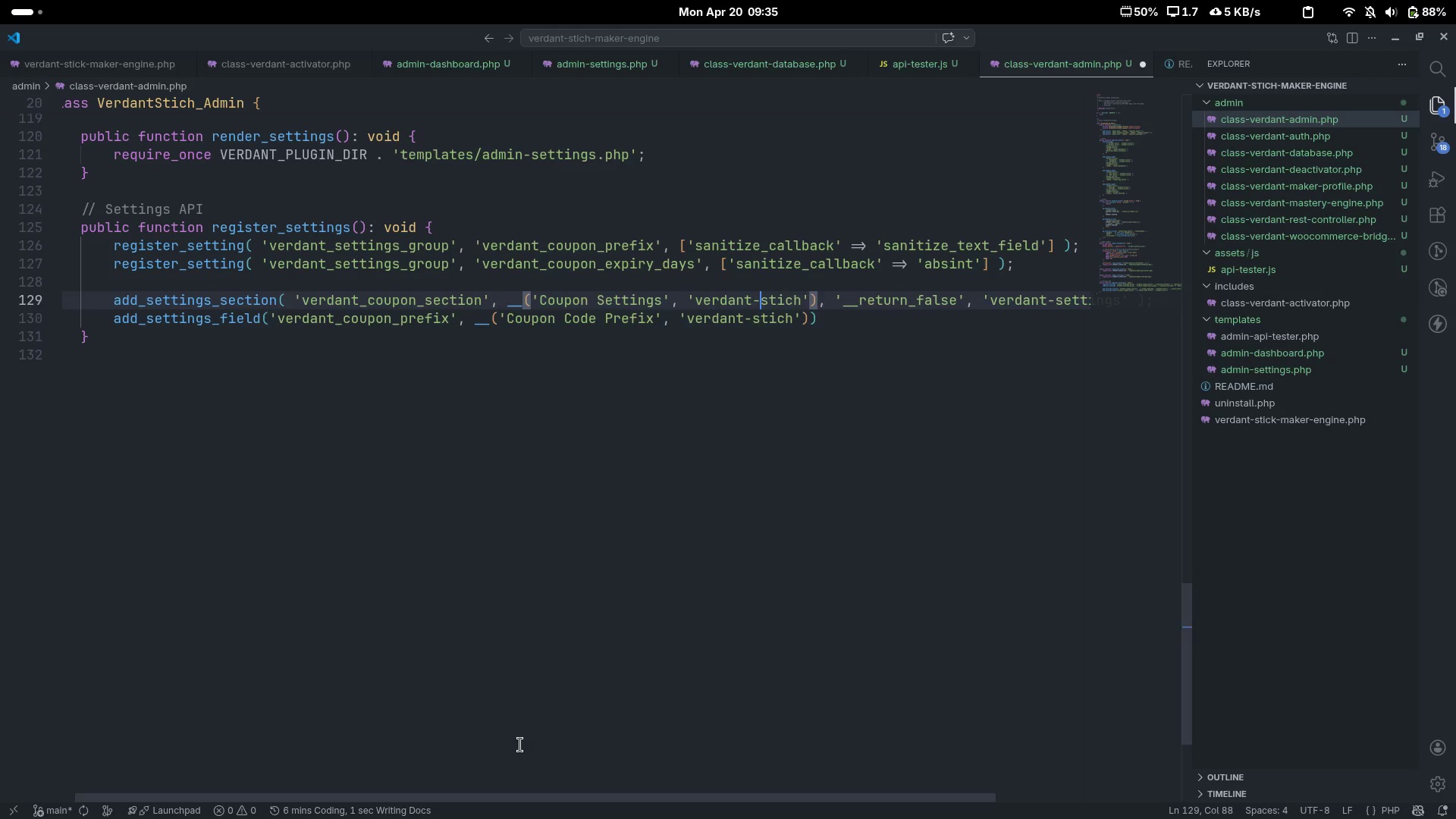 
key(ArrowDown)
 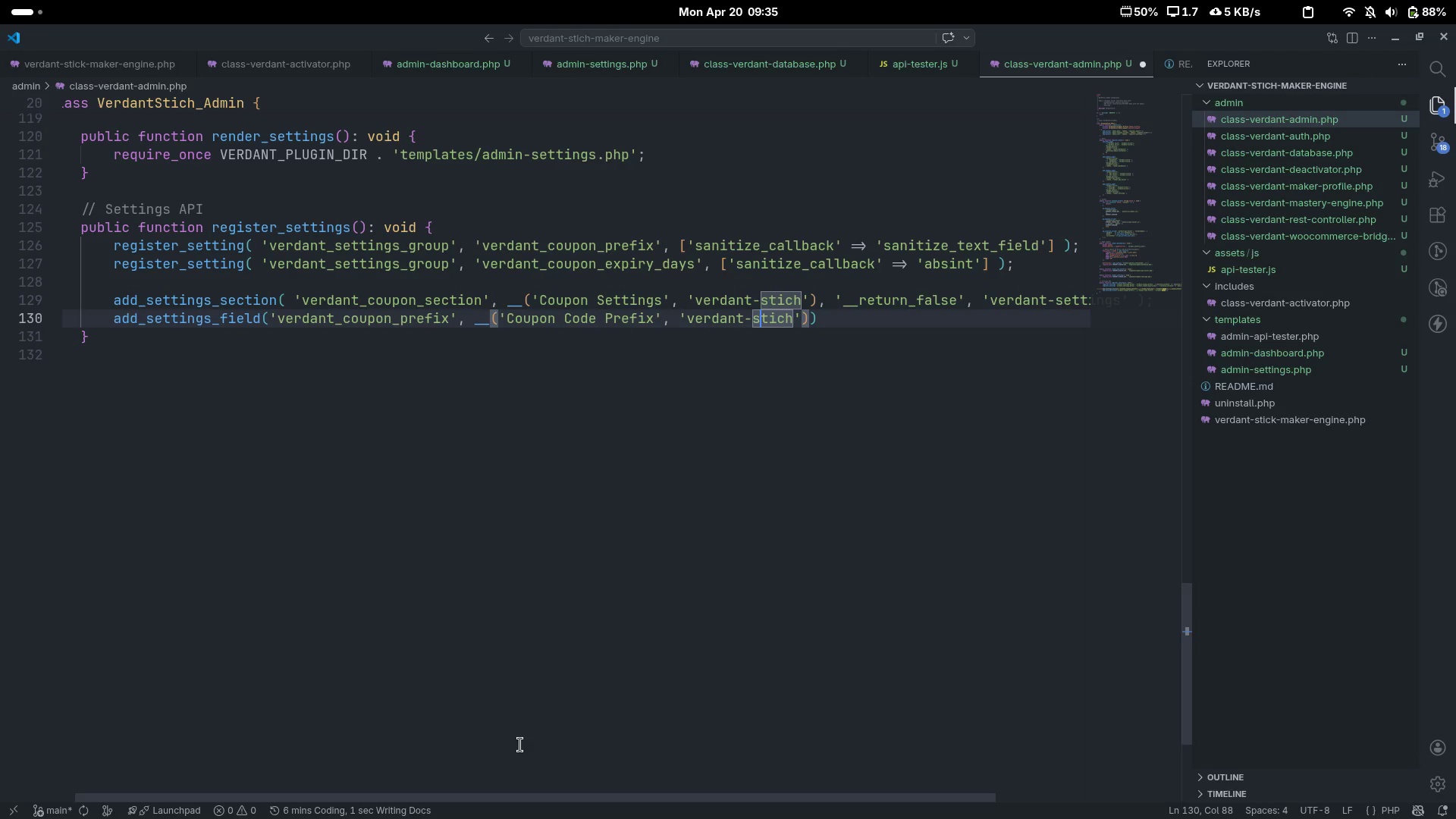 
key(Control+ControlLeft)
 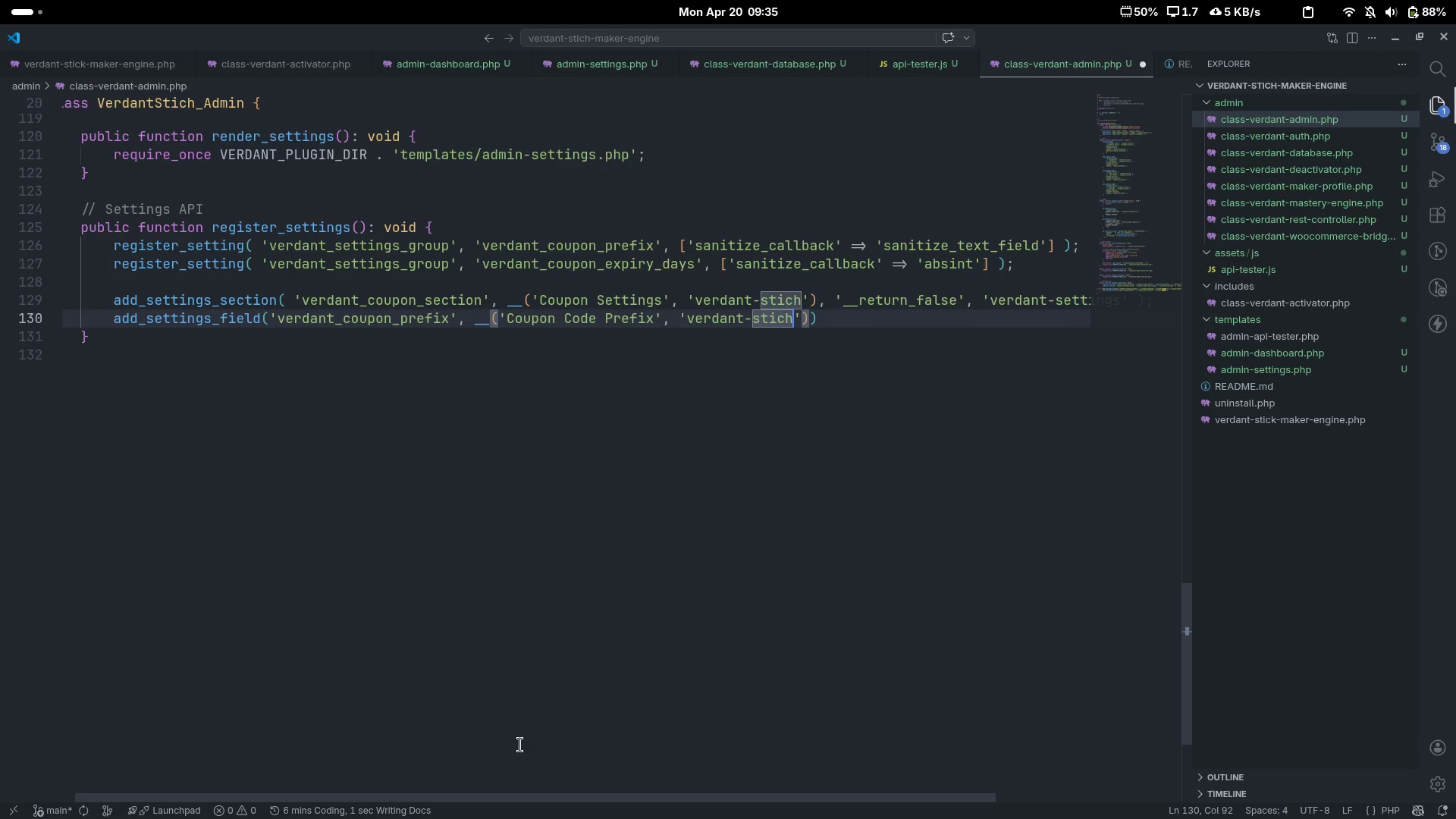 
key(Control+ArrowRight)
 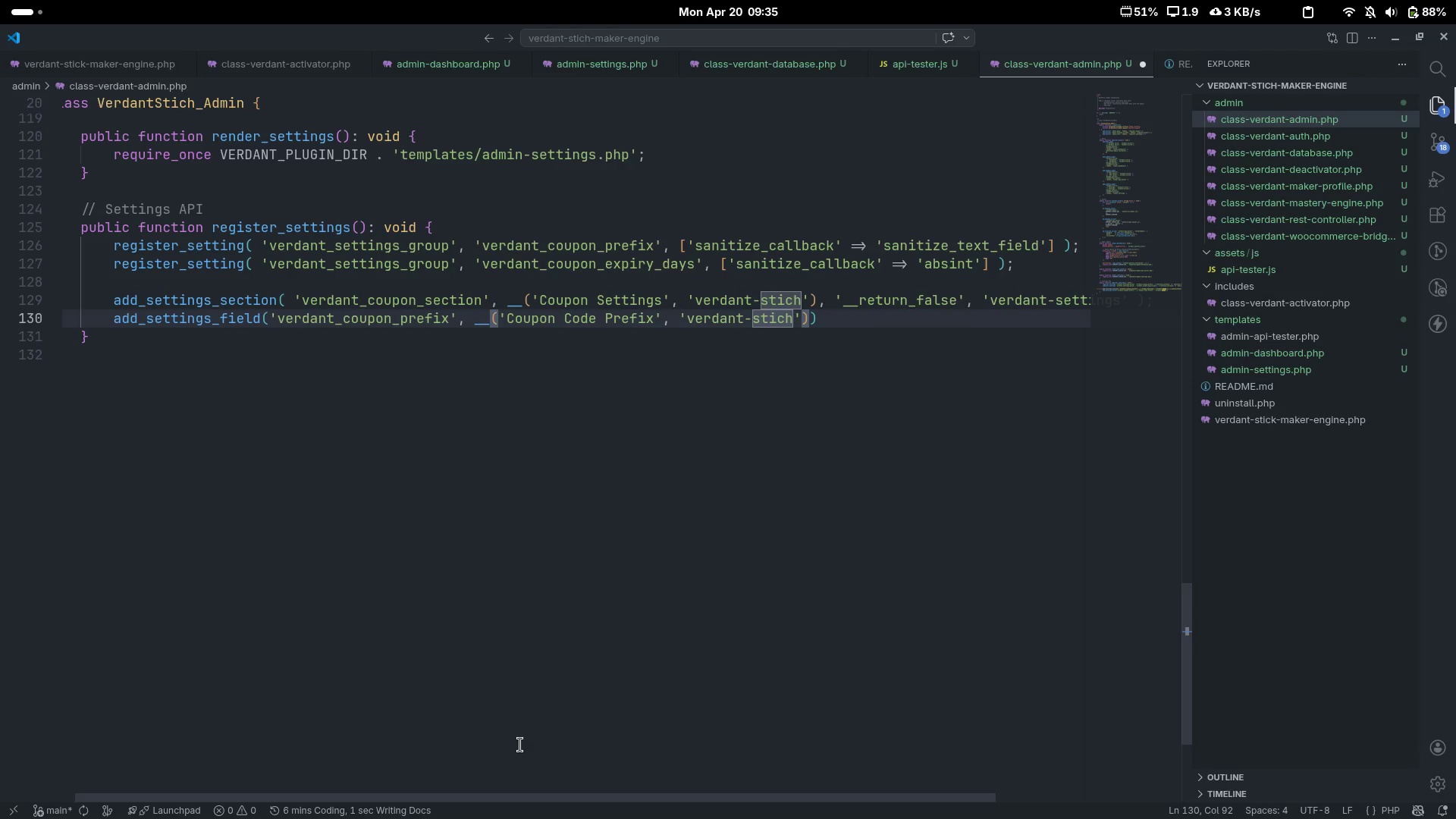 
key(ArrowUp)
 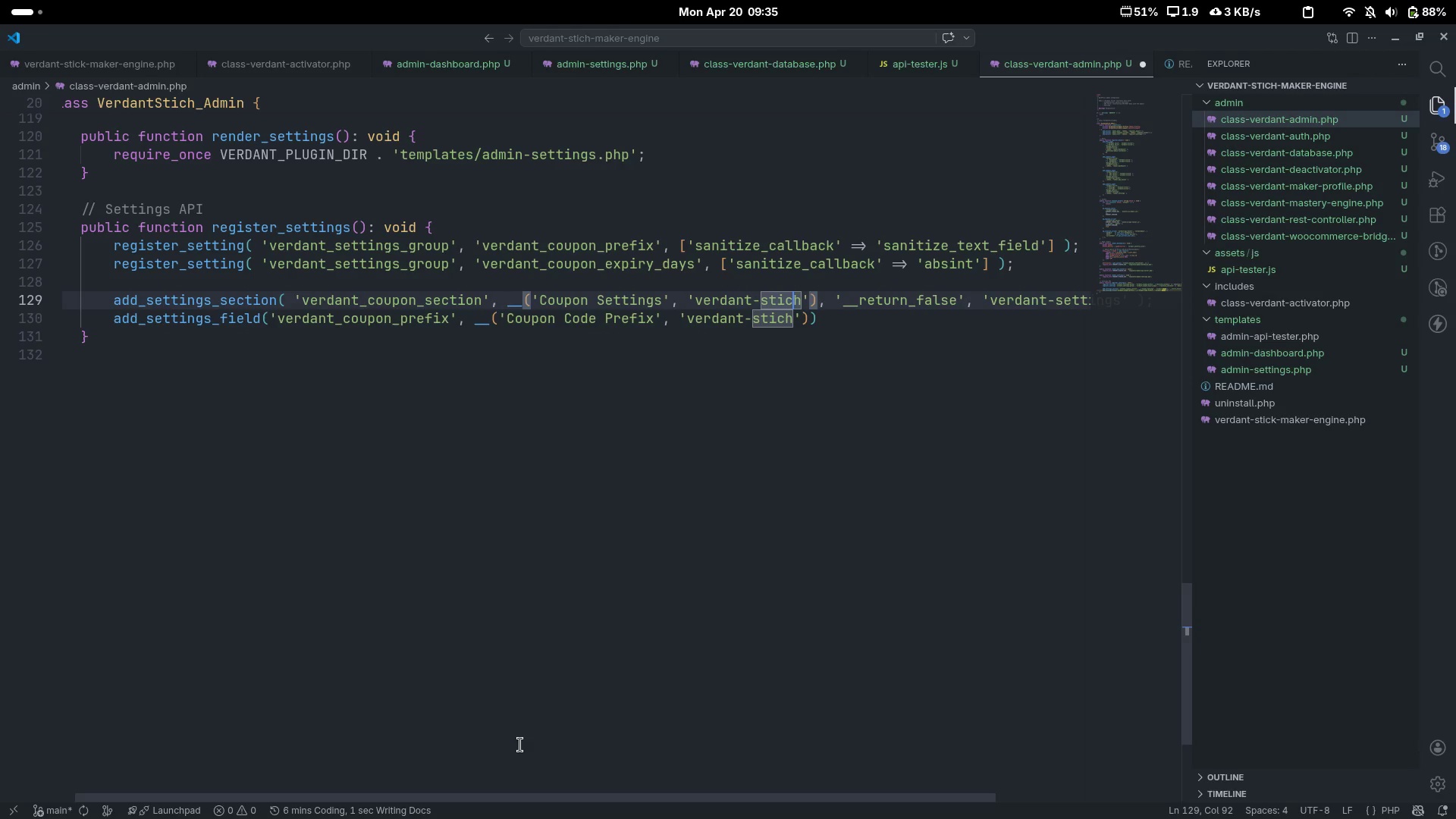 
key(ArrowLeft)
 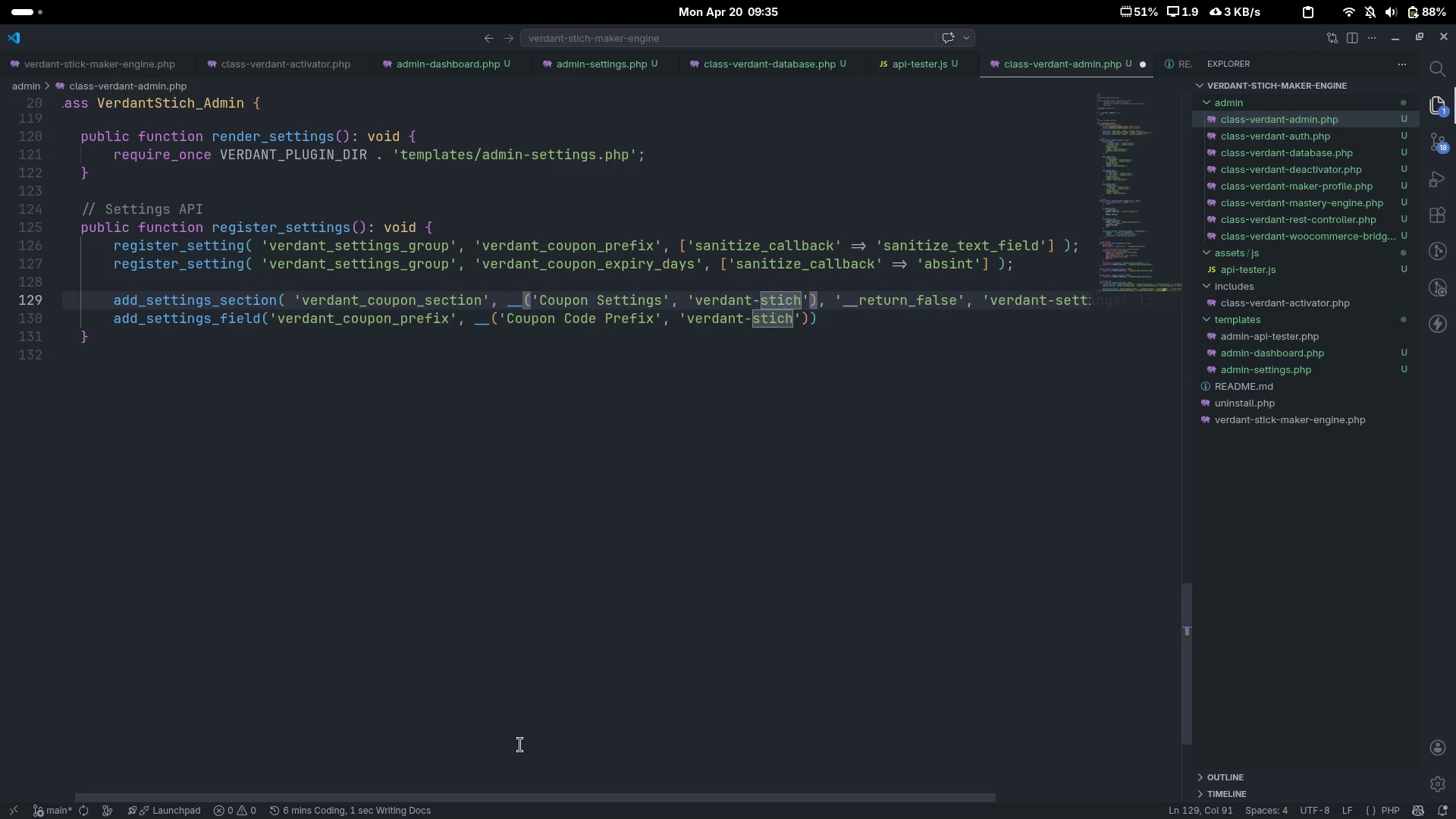 
key(T)
 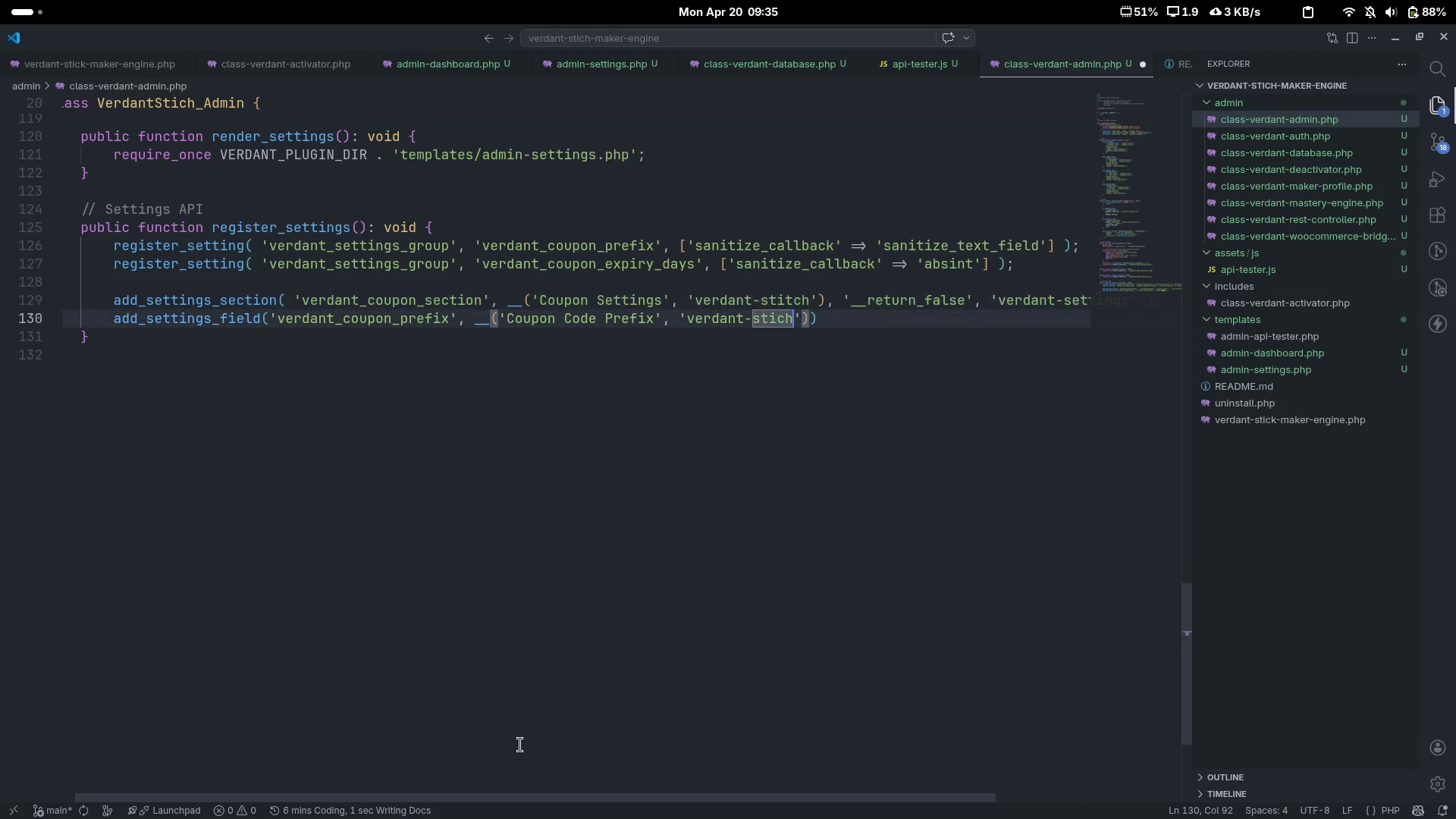 
key(ArrowDown)
 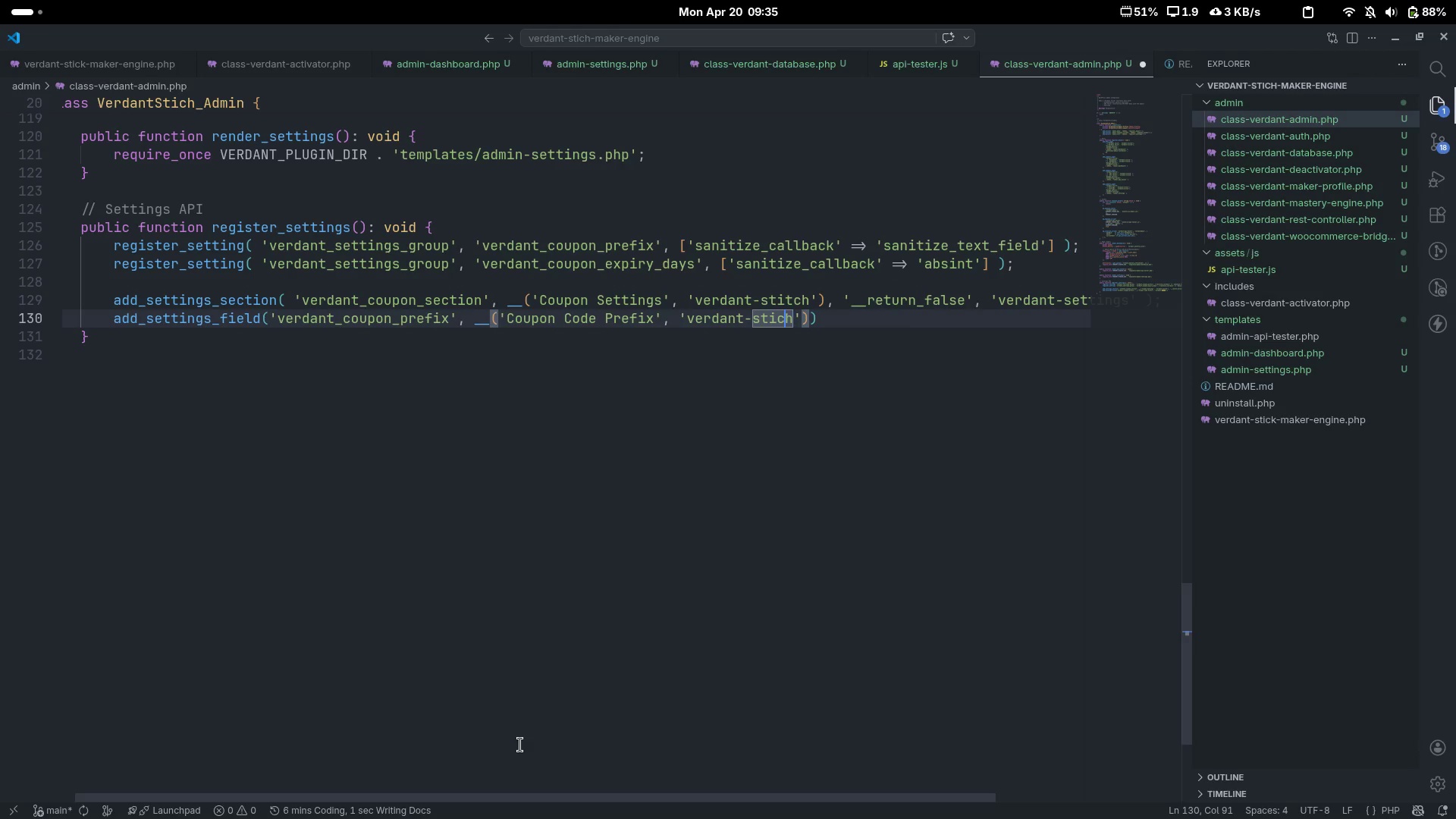 
key(ArrowLeft)
 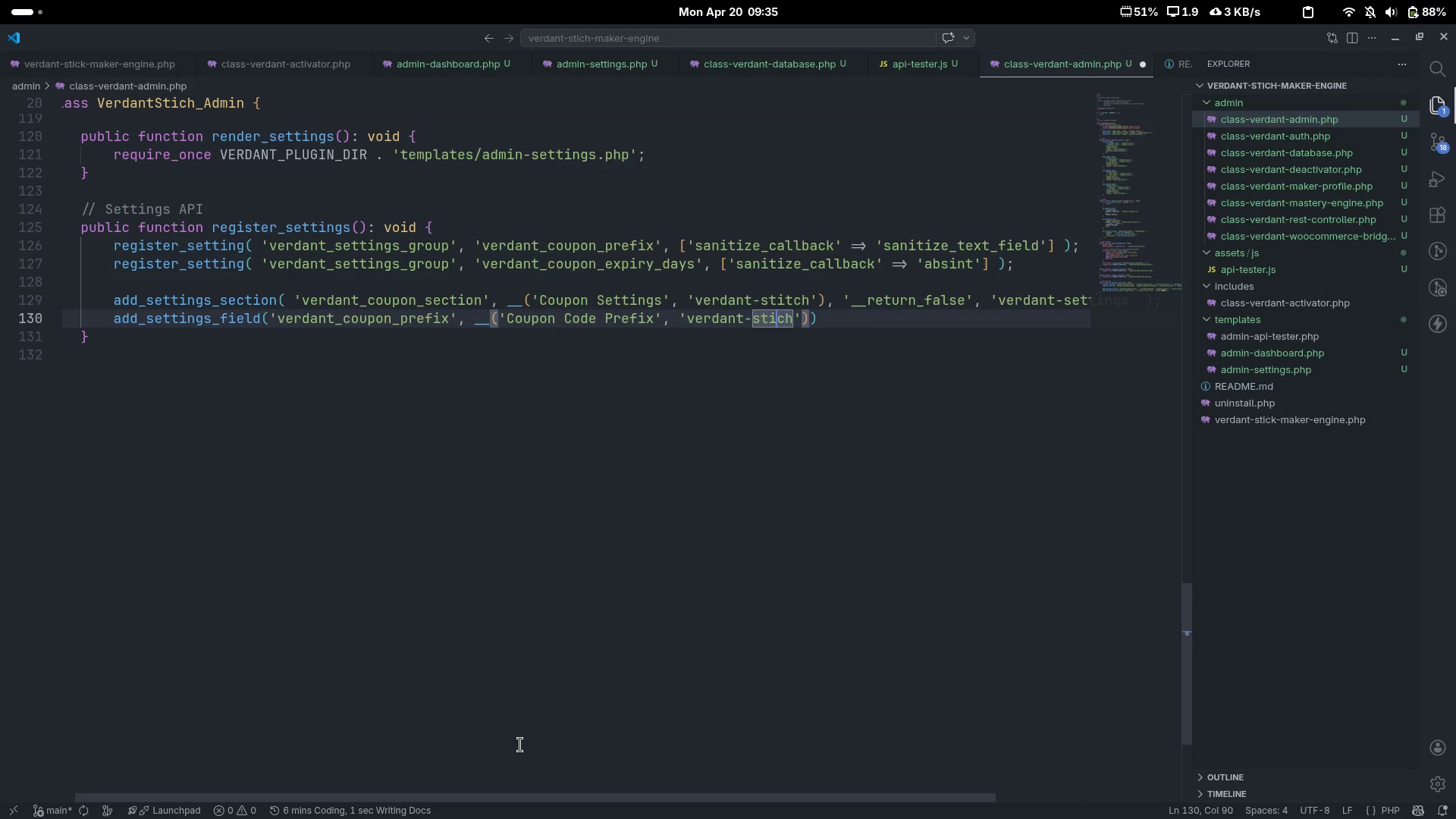 
key(ArrowLeft)
 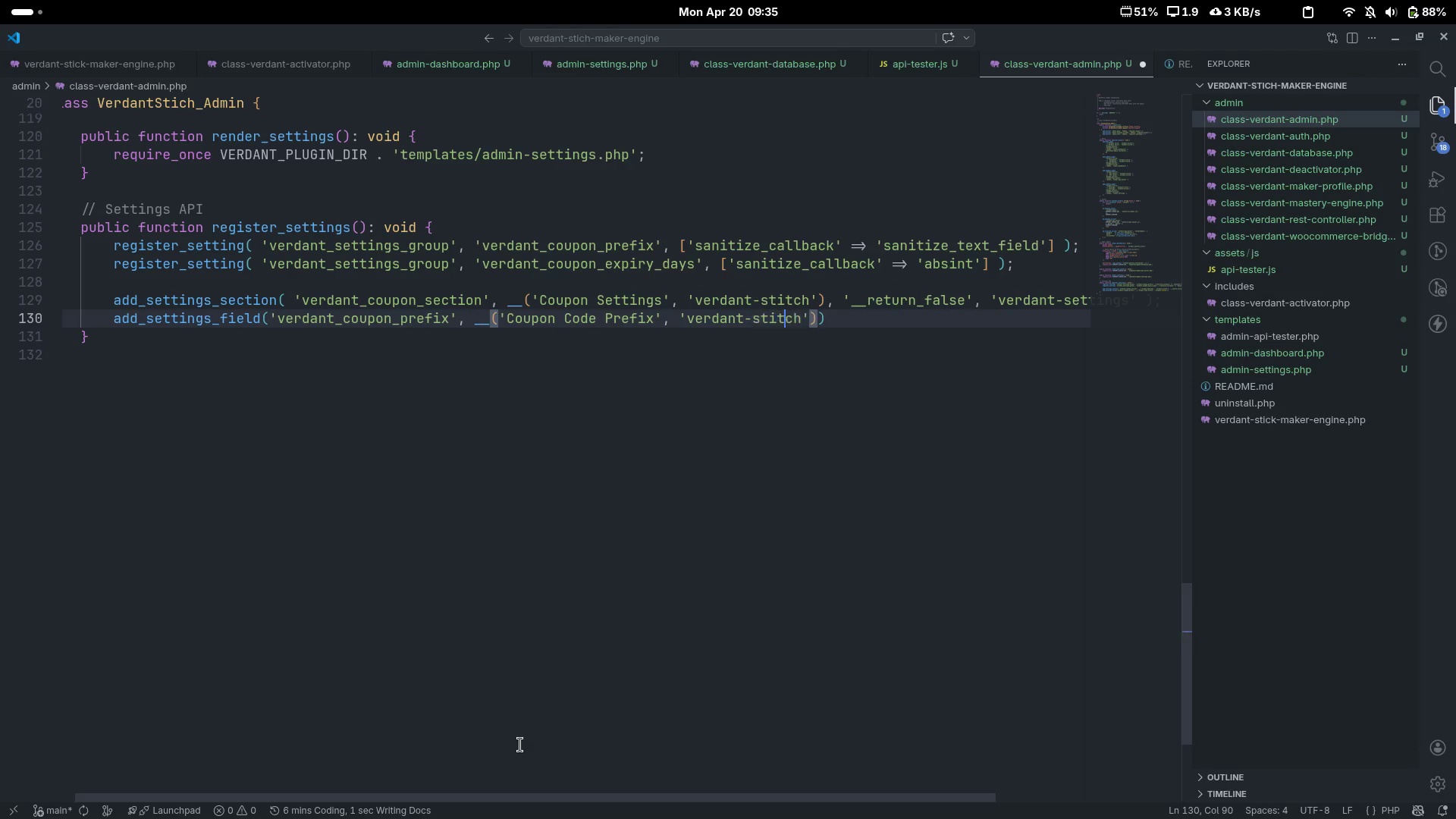 
key(T)
 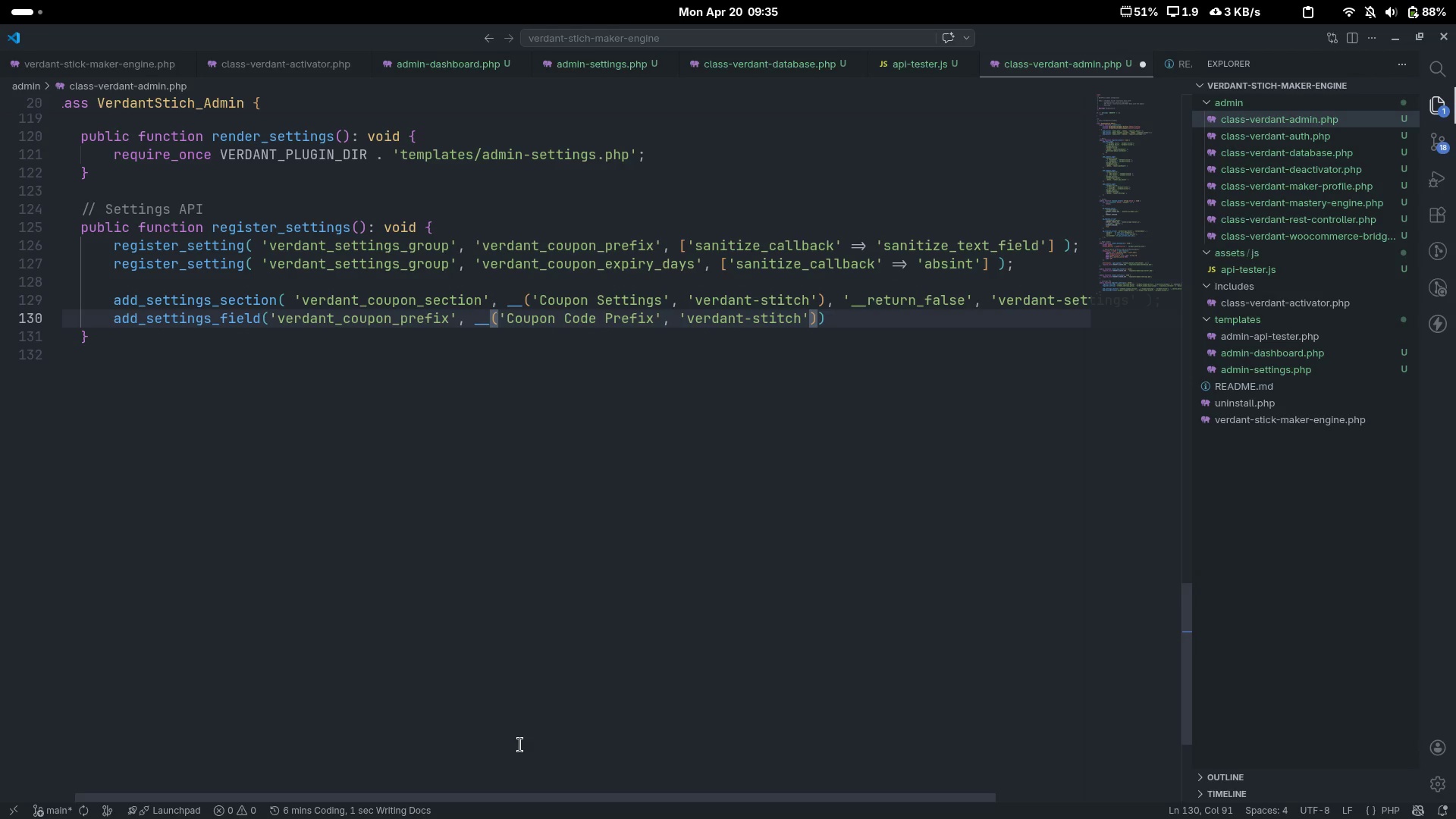 
key(Control+ControlLeft)
 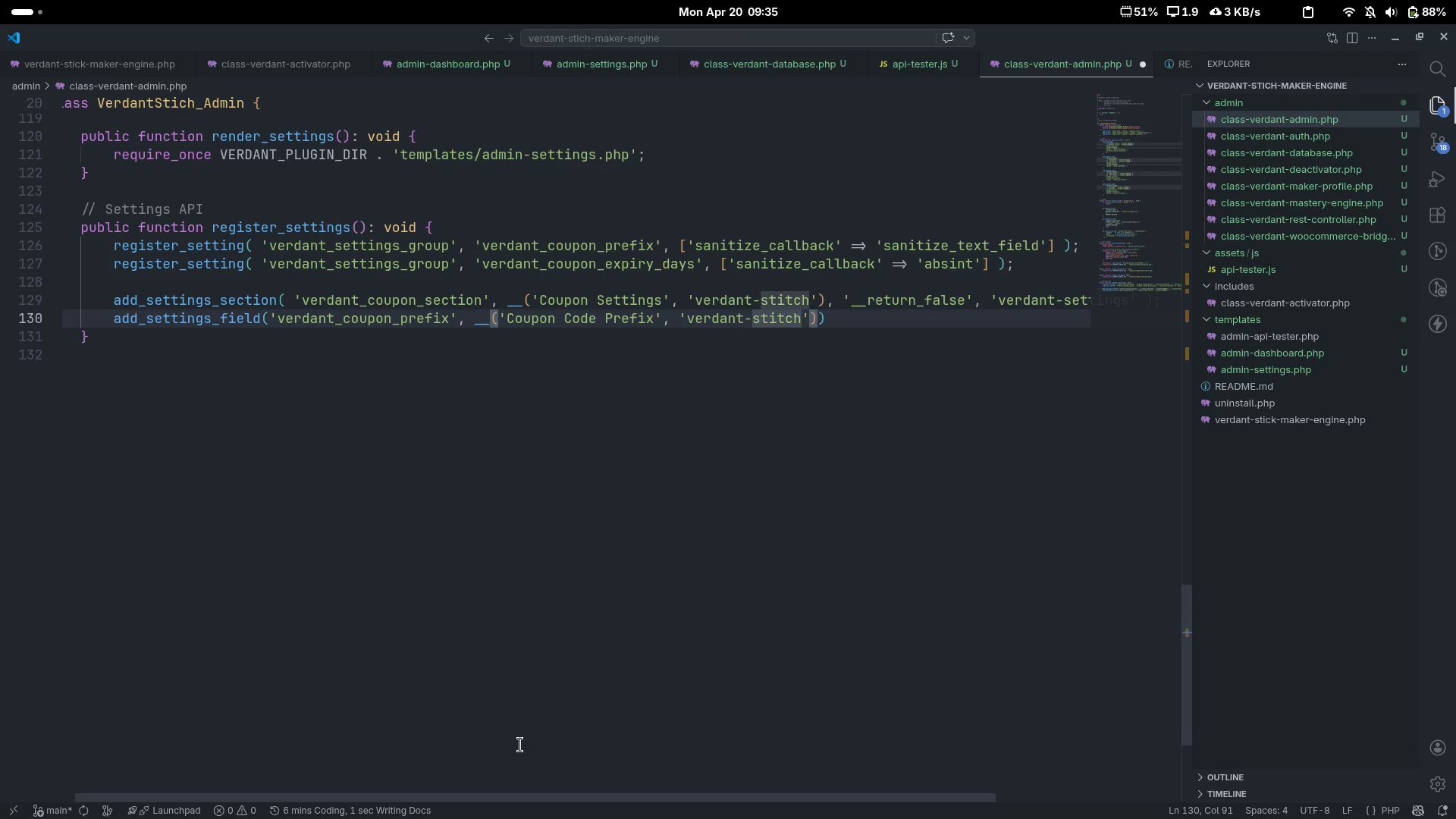 
key(Control+F)
 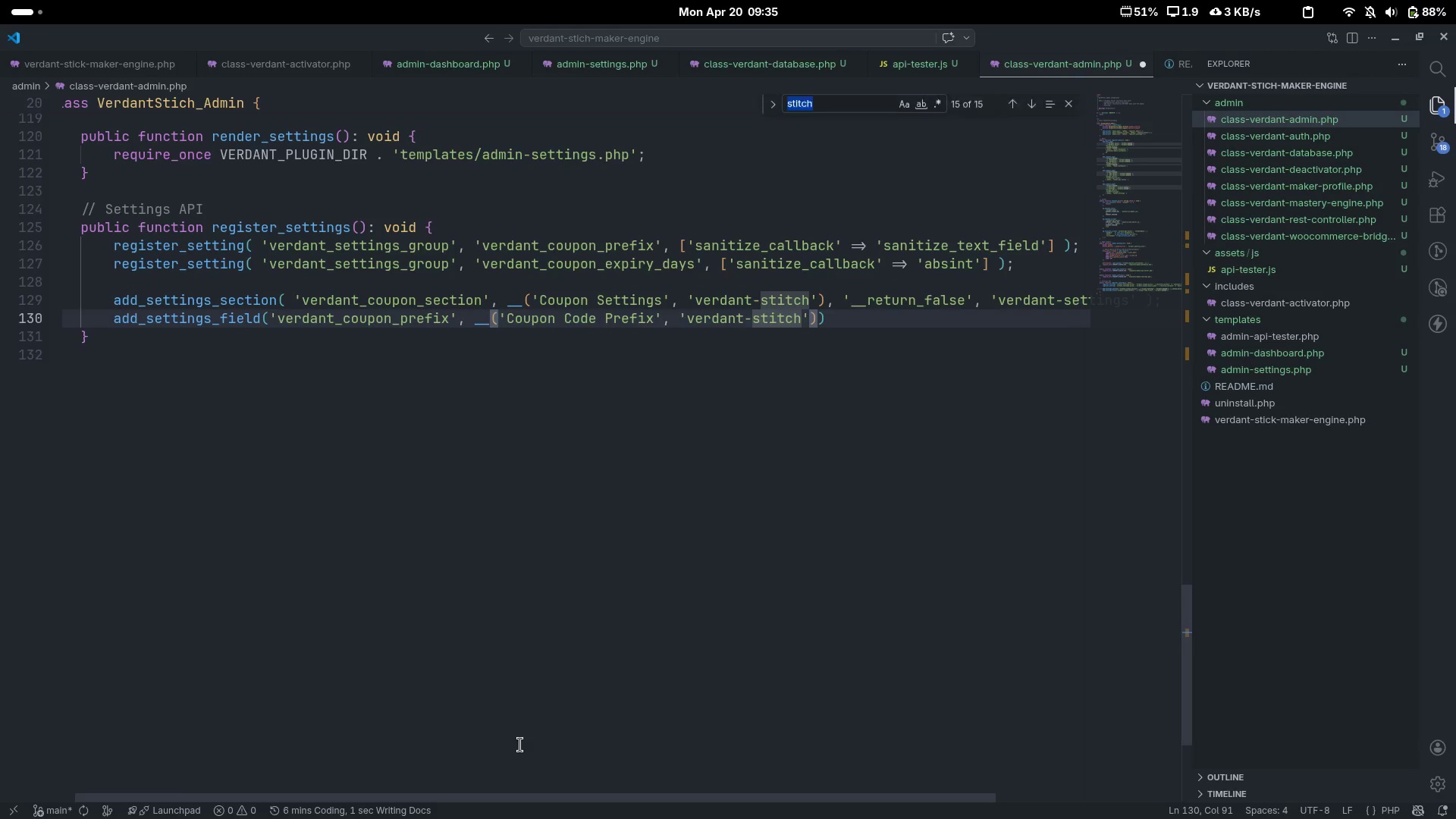 
type(stich)
 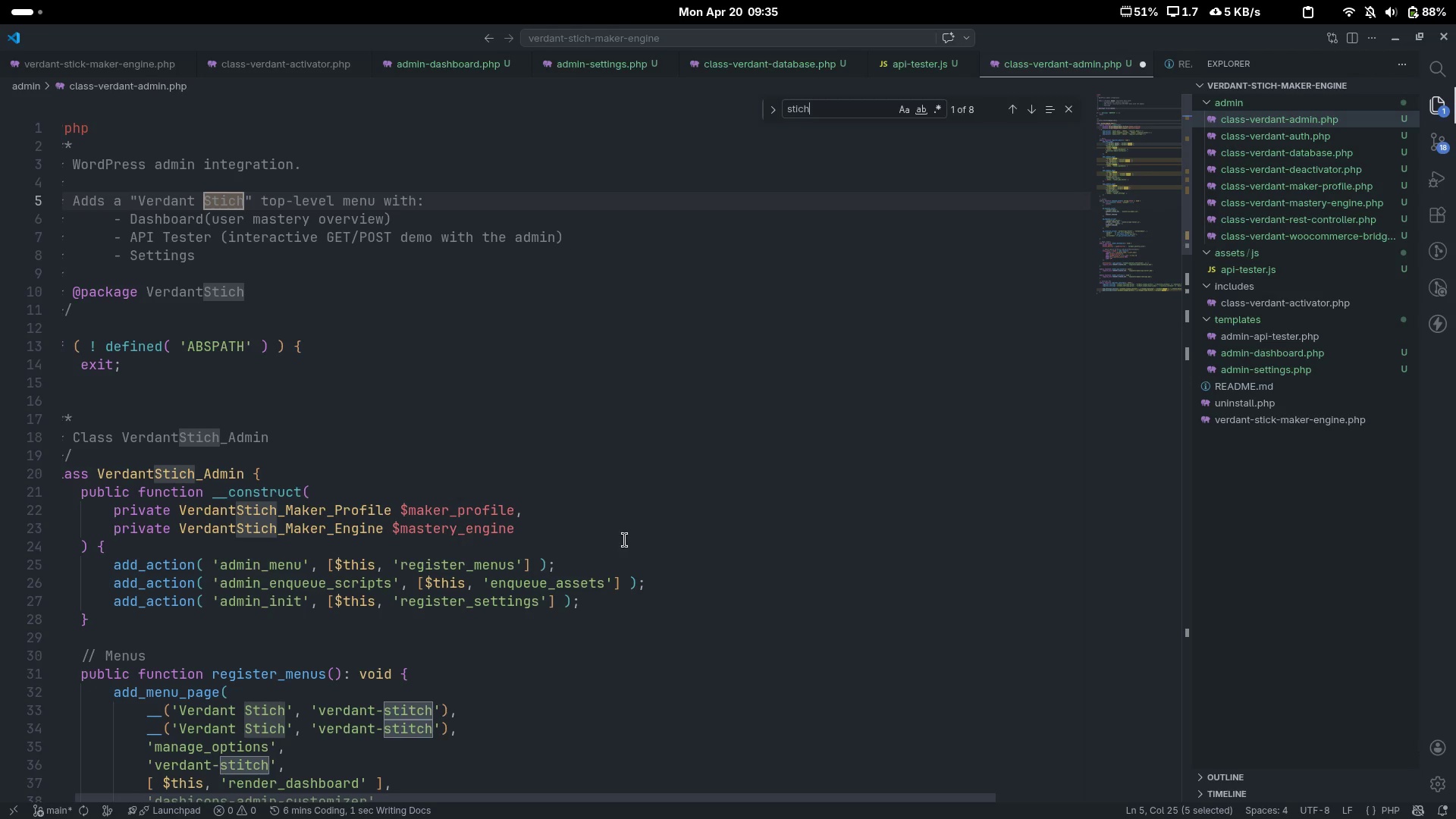 
wait(5.42)
 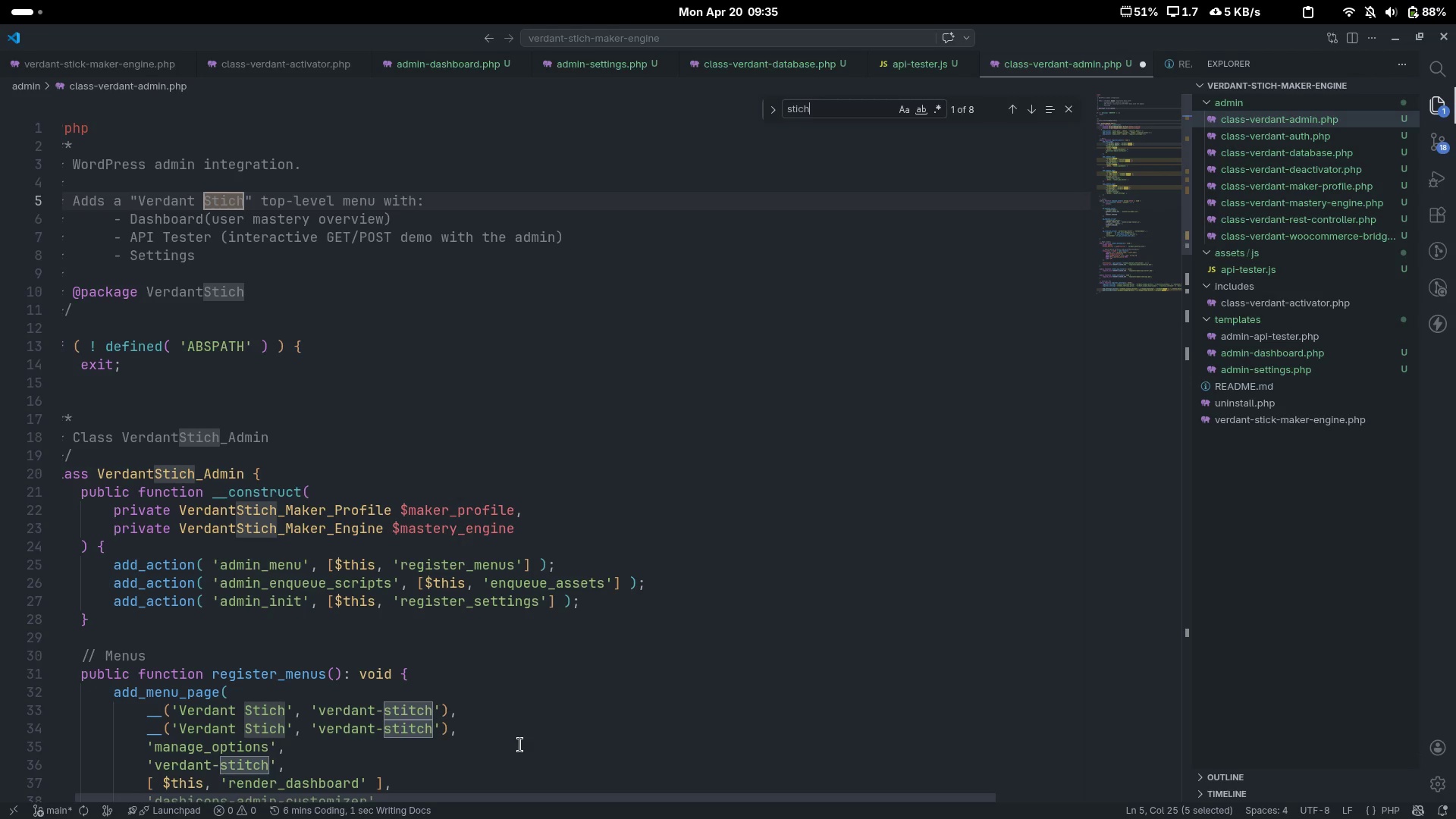 
left_click([769, 108])
 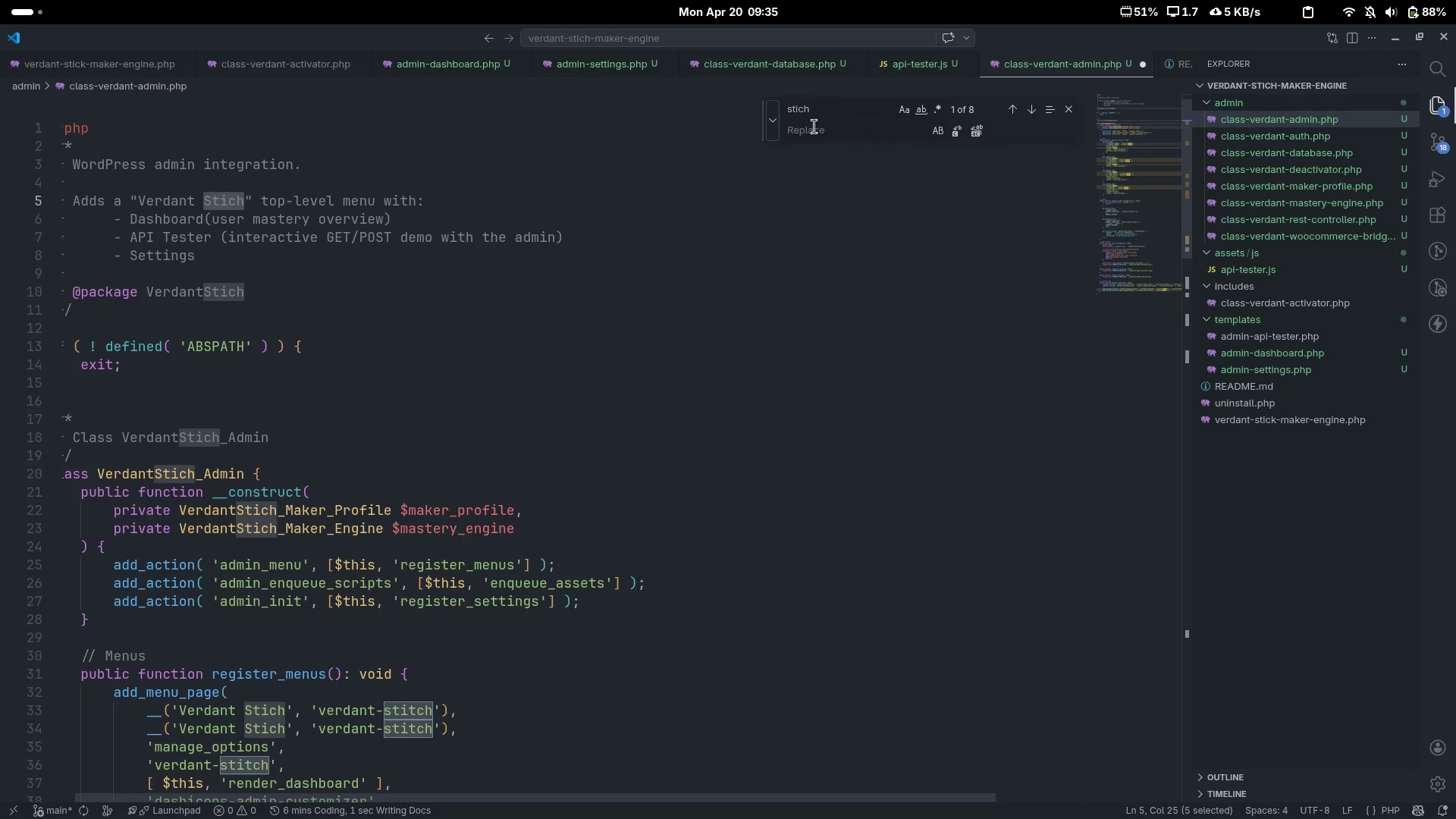 
left_click([814, 127])
 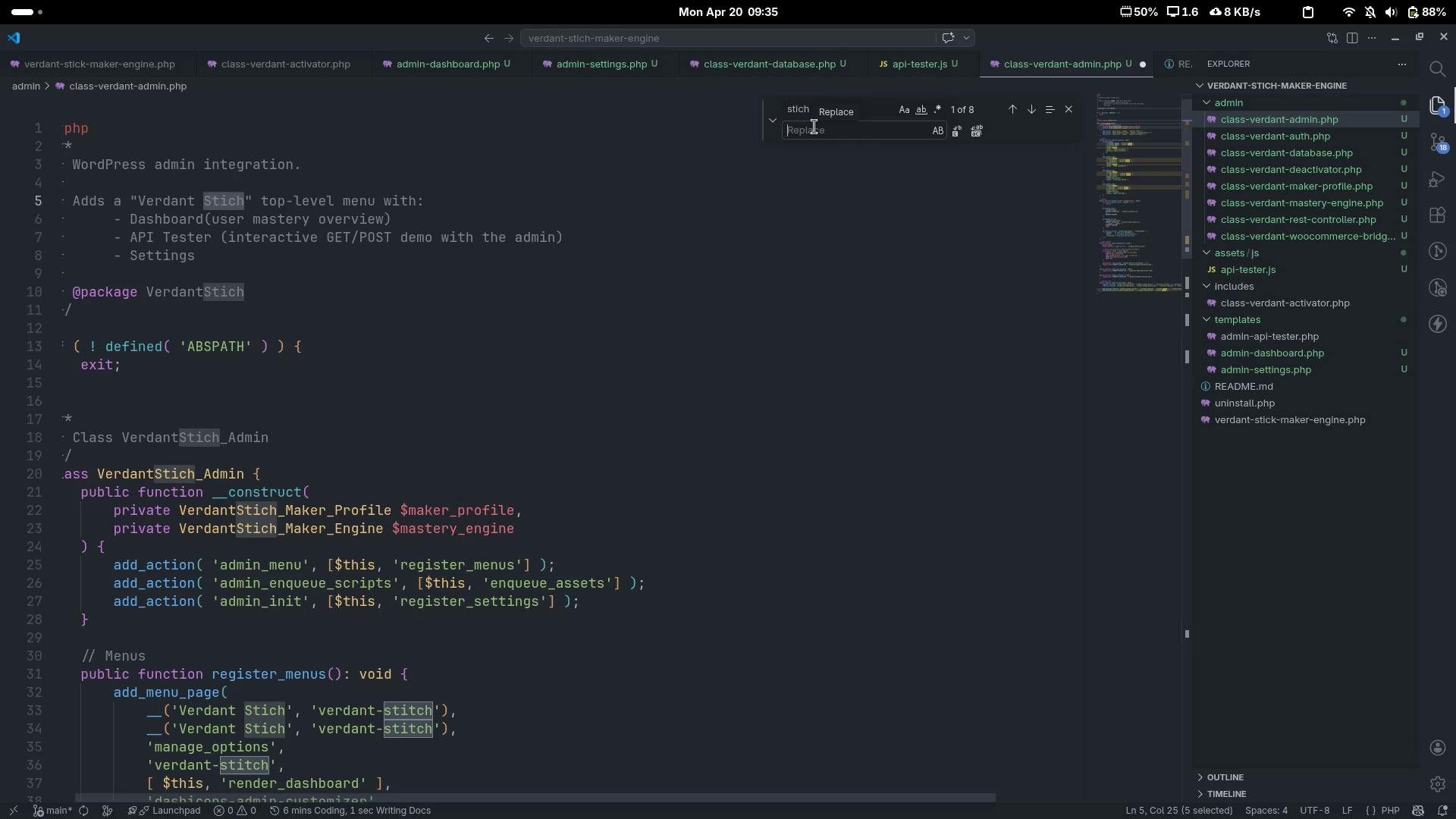 
type(stic)
key(Backspace)
type(tch)
 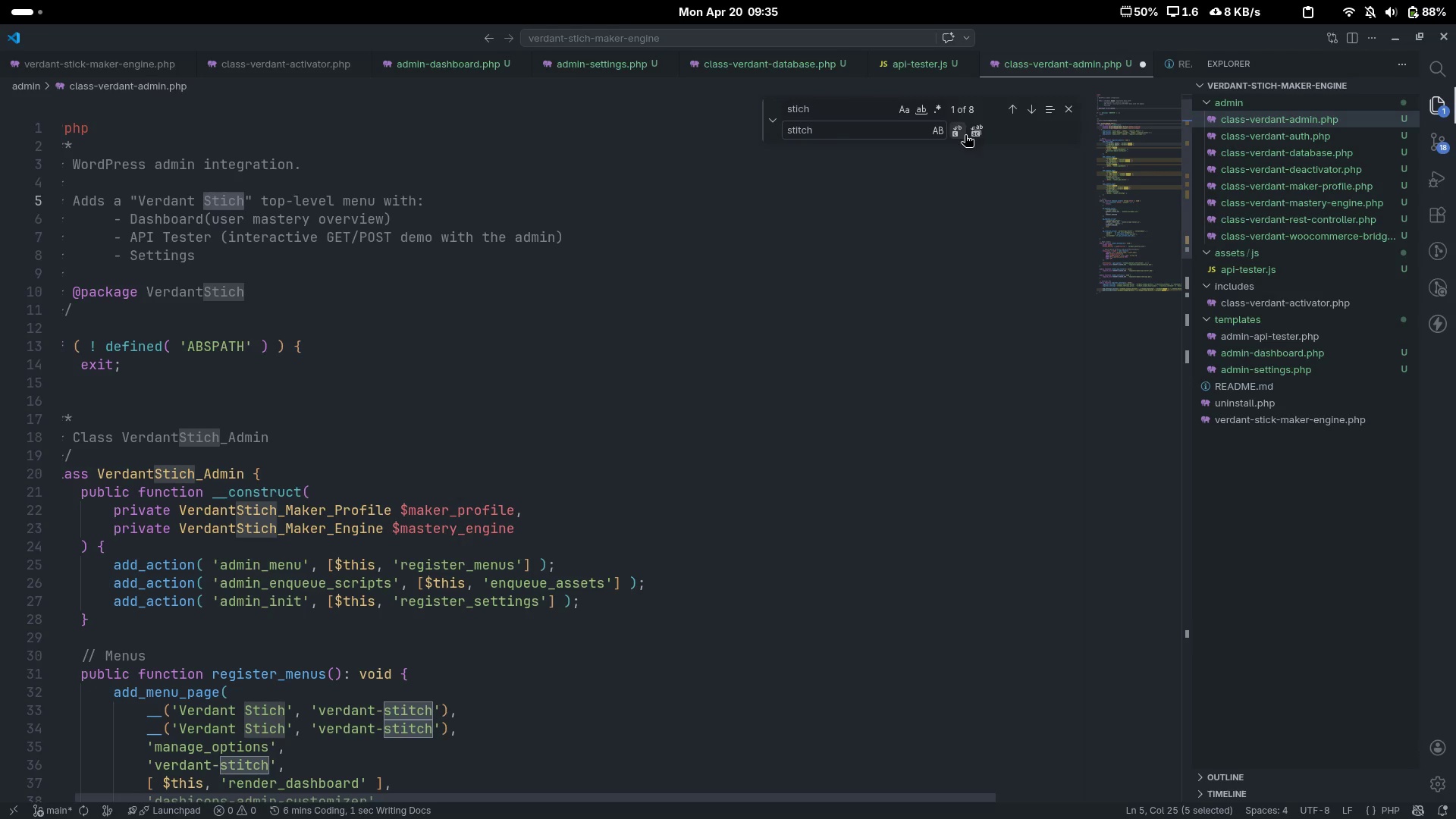 
left_click([974, 138])
 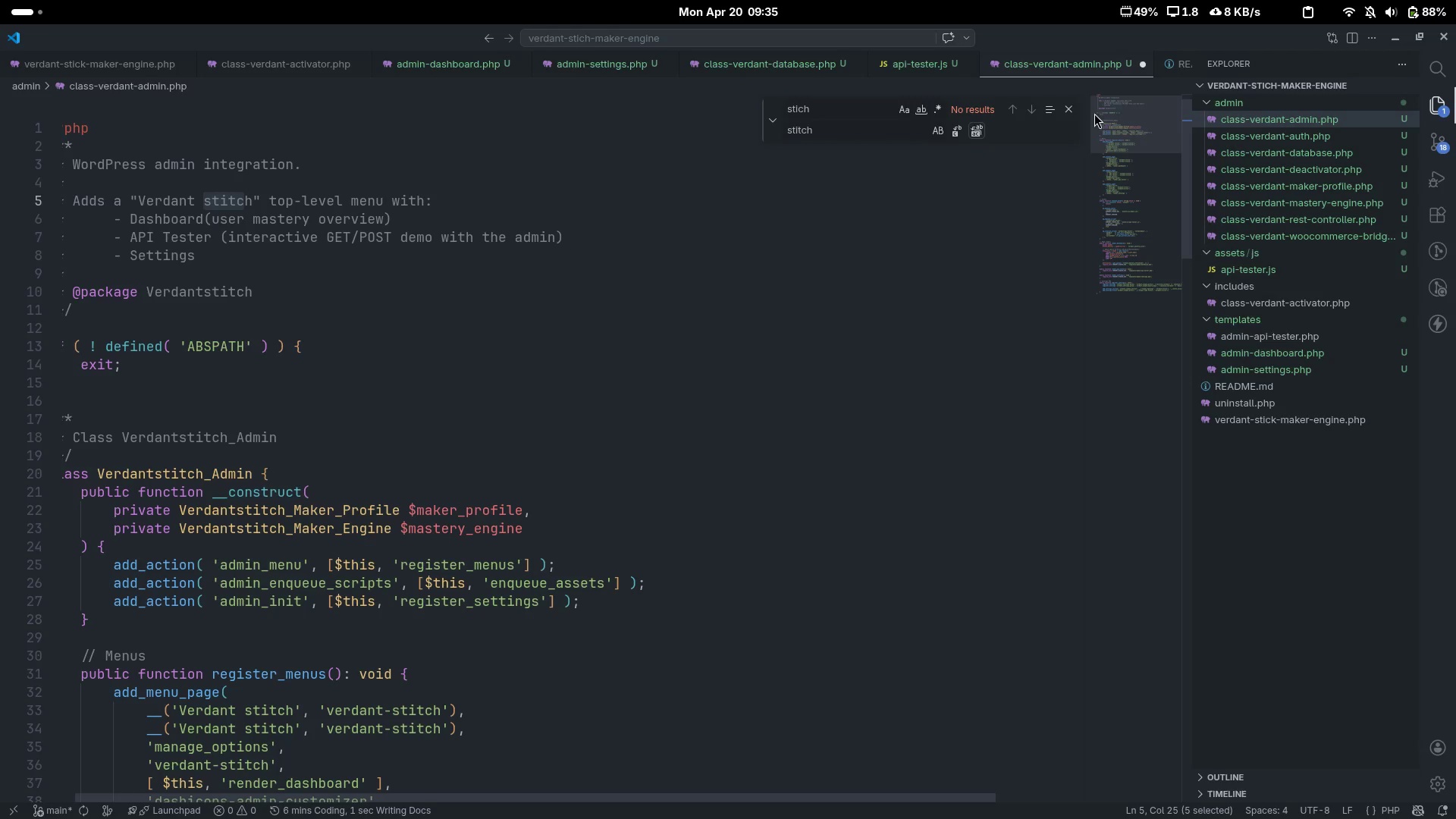 
left_click([1069, 116])
 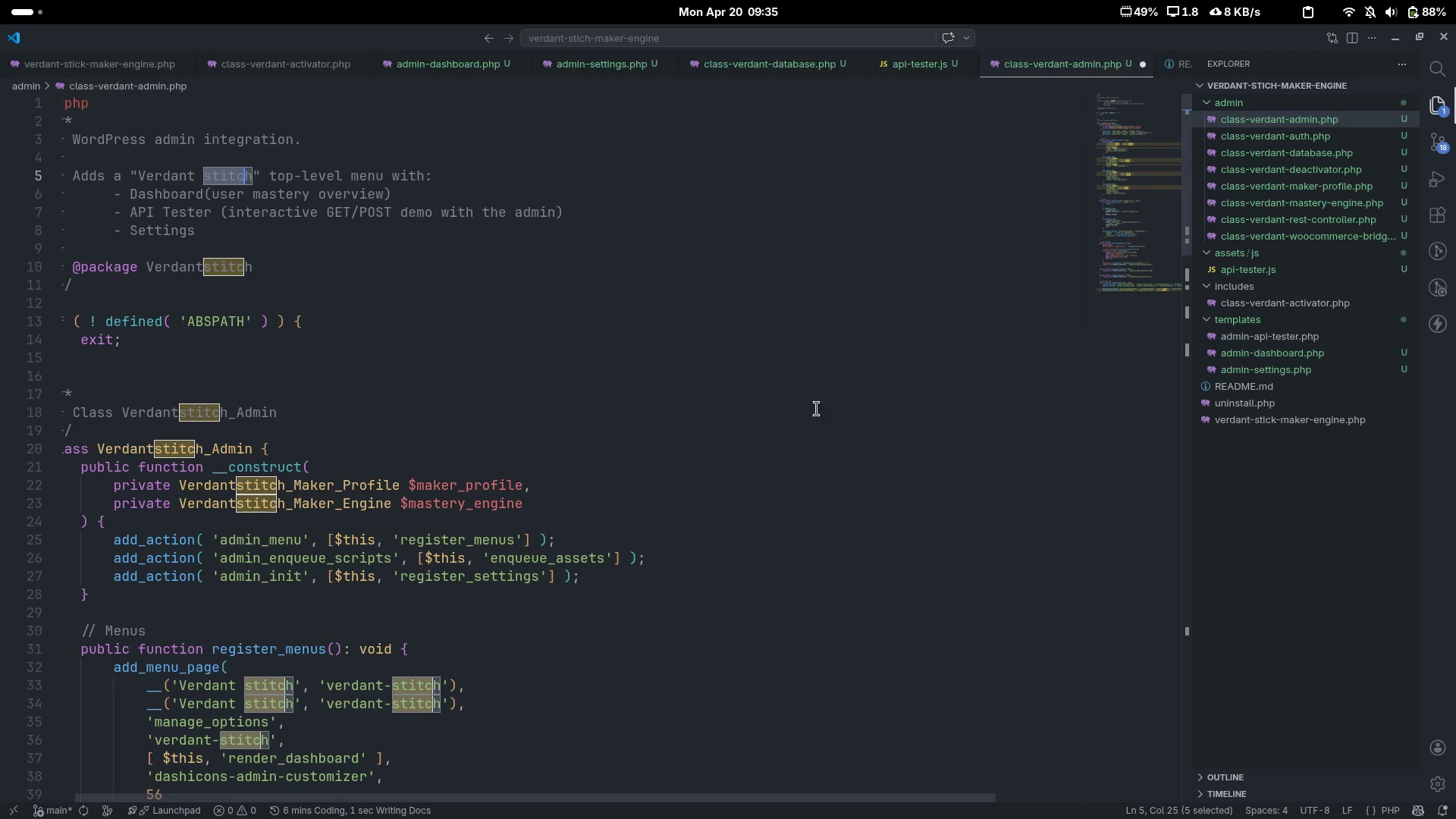 
scroll: coordinate [752, 356], scroll_direction: down, amount: 56.0
 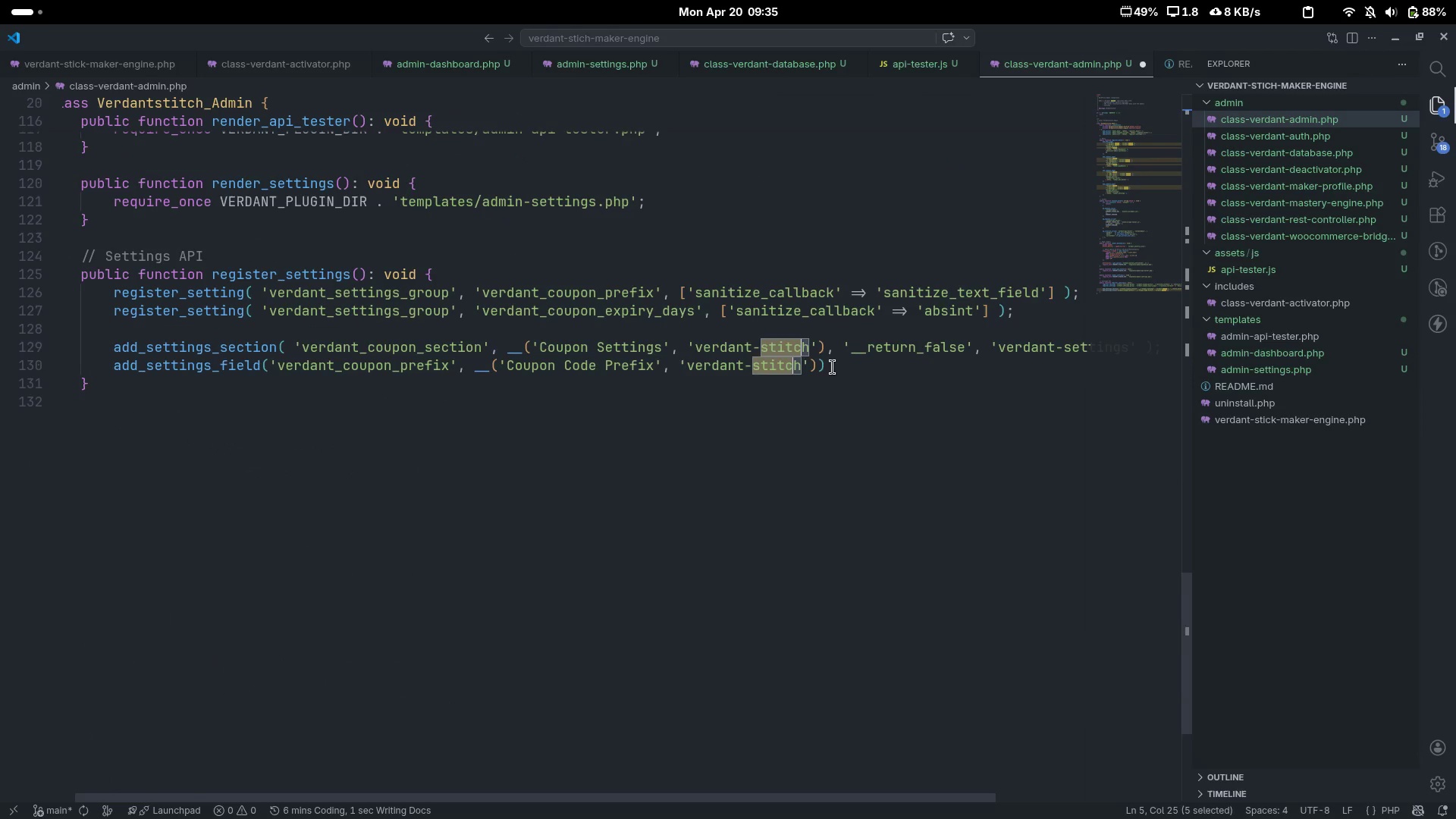 
left_click([833, 367])
 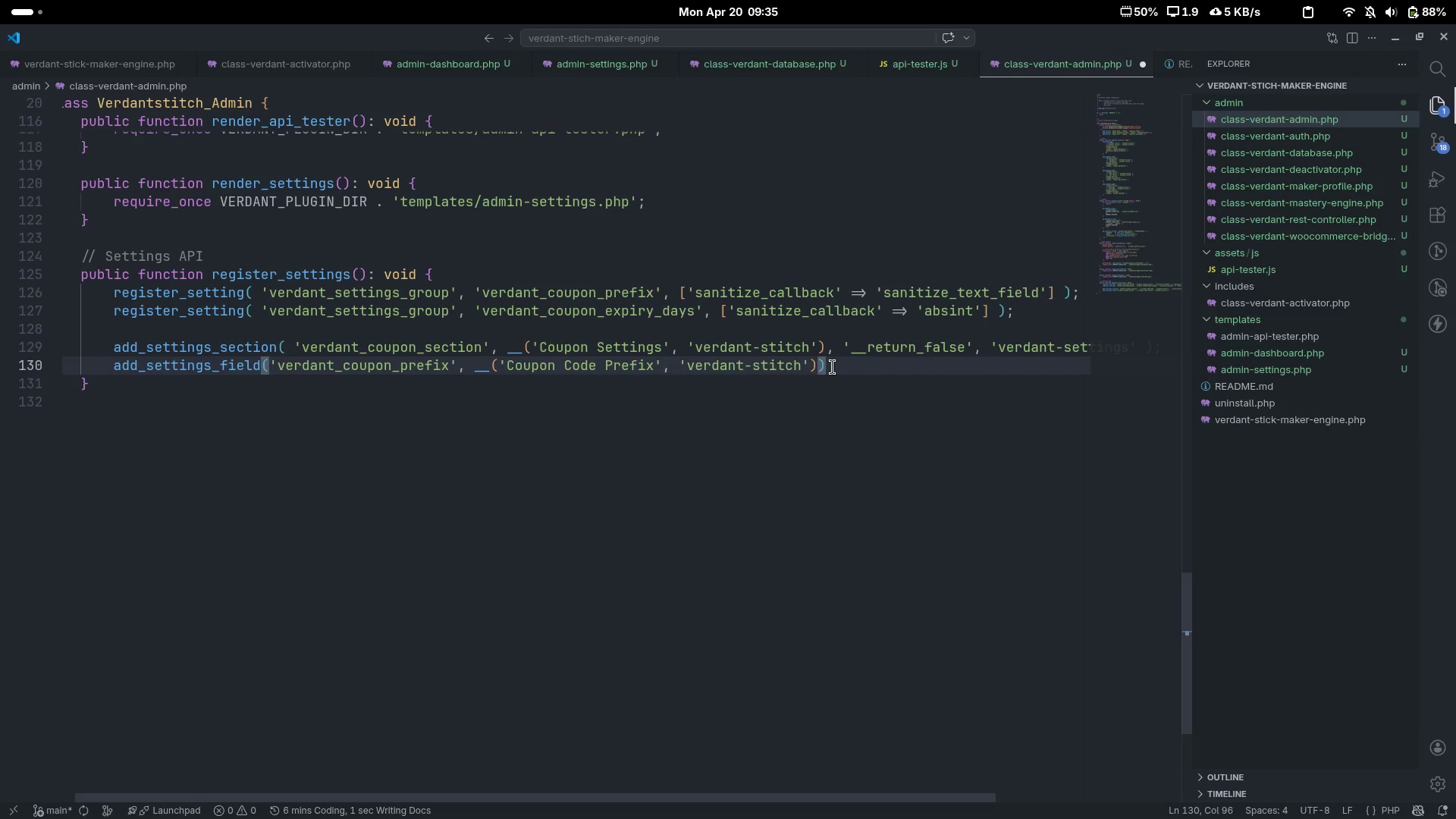 
key(ArrowLeft)
 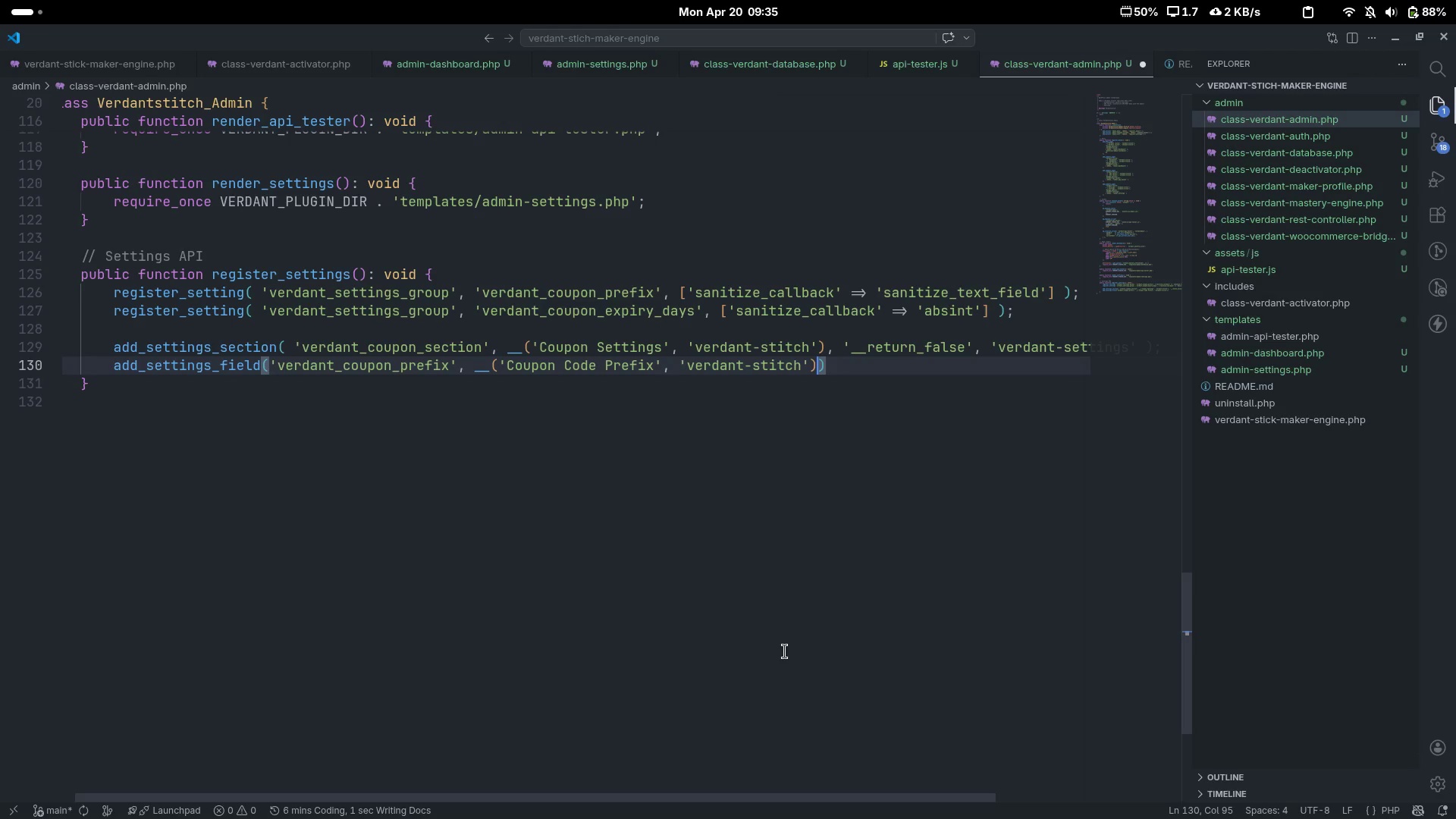 
wait(18.4)
 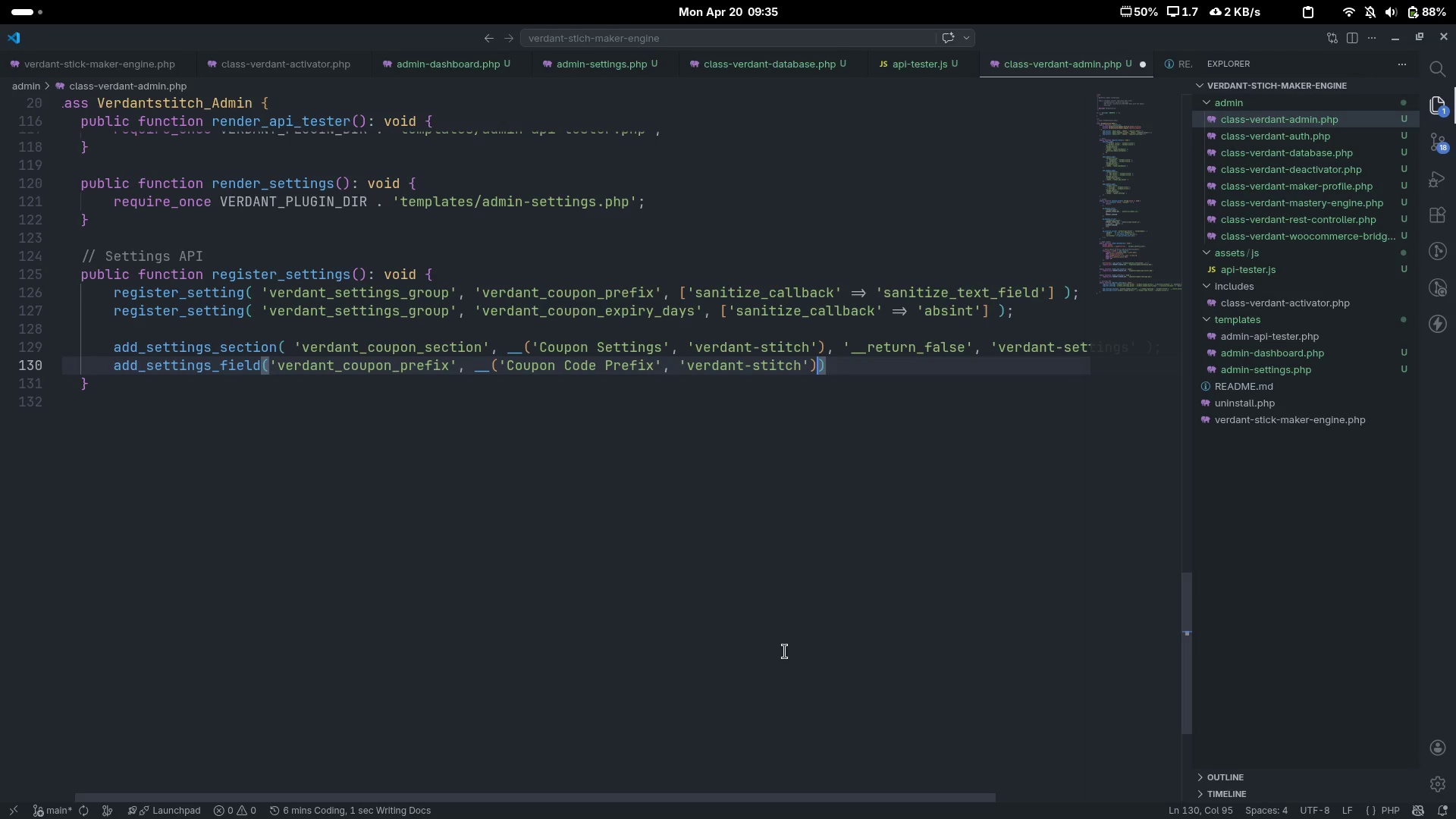 
key(Comma)
 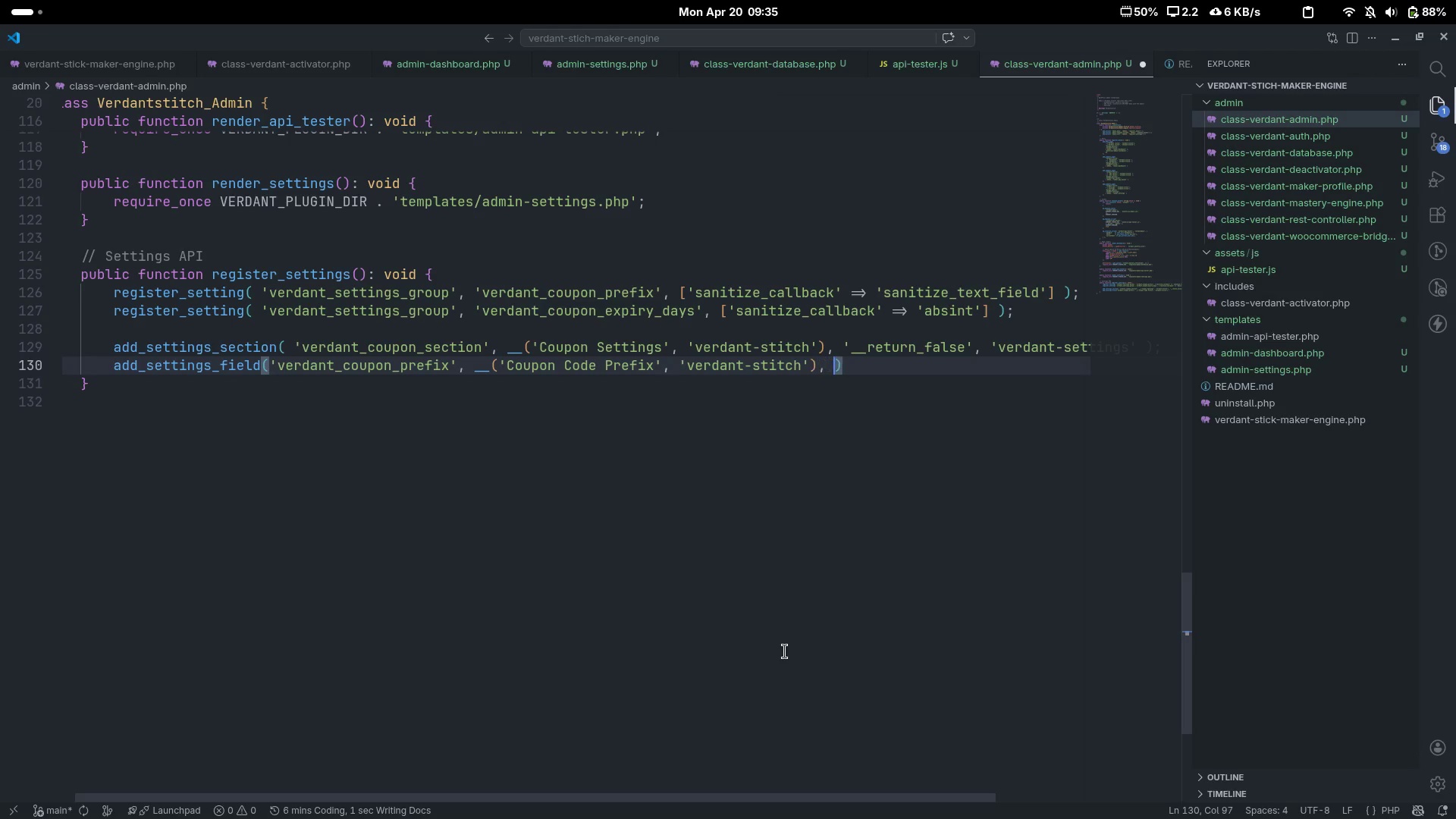 
key(Space)
 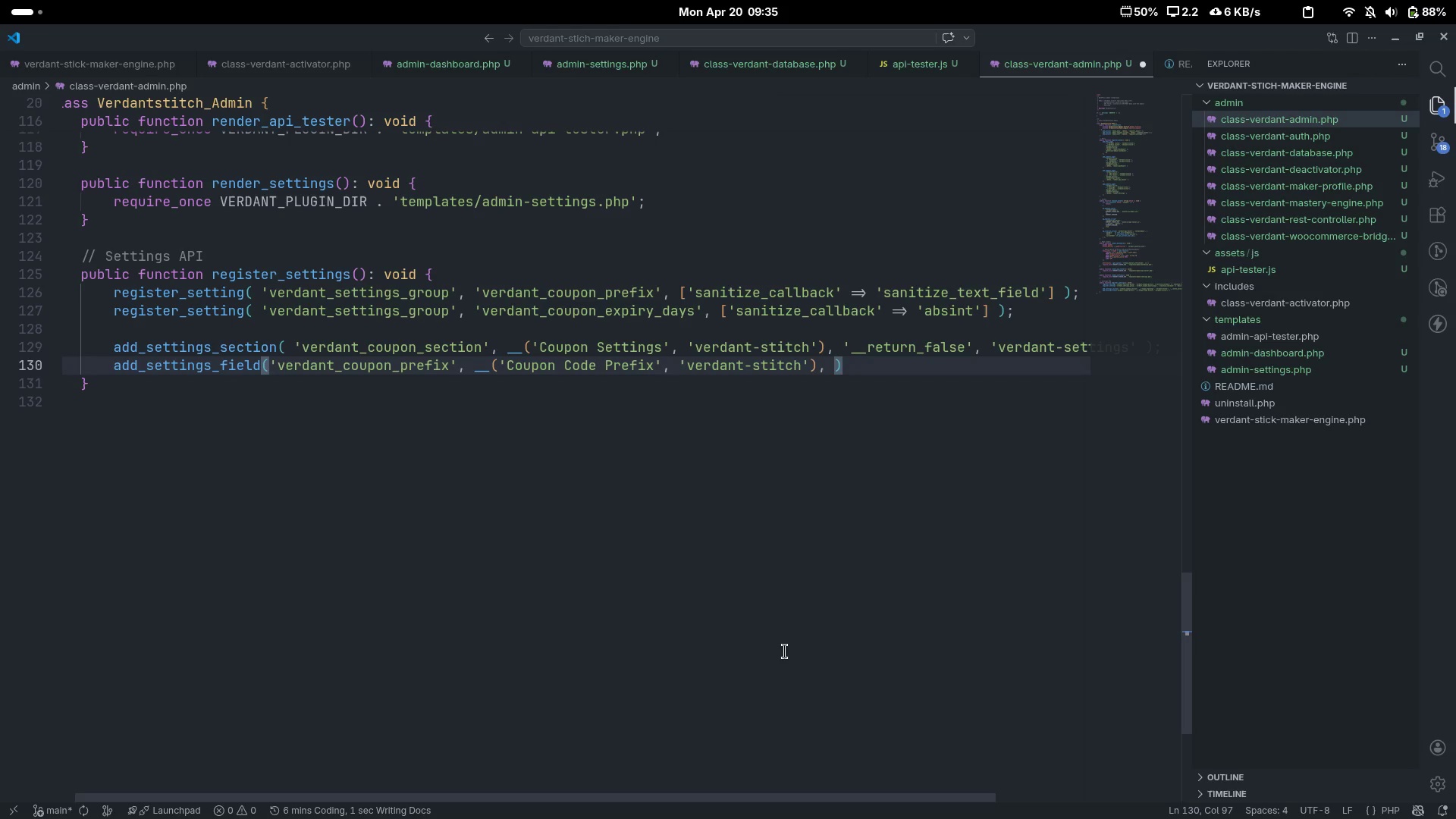 
key(Enter)
 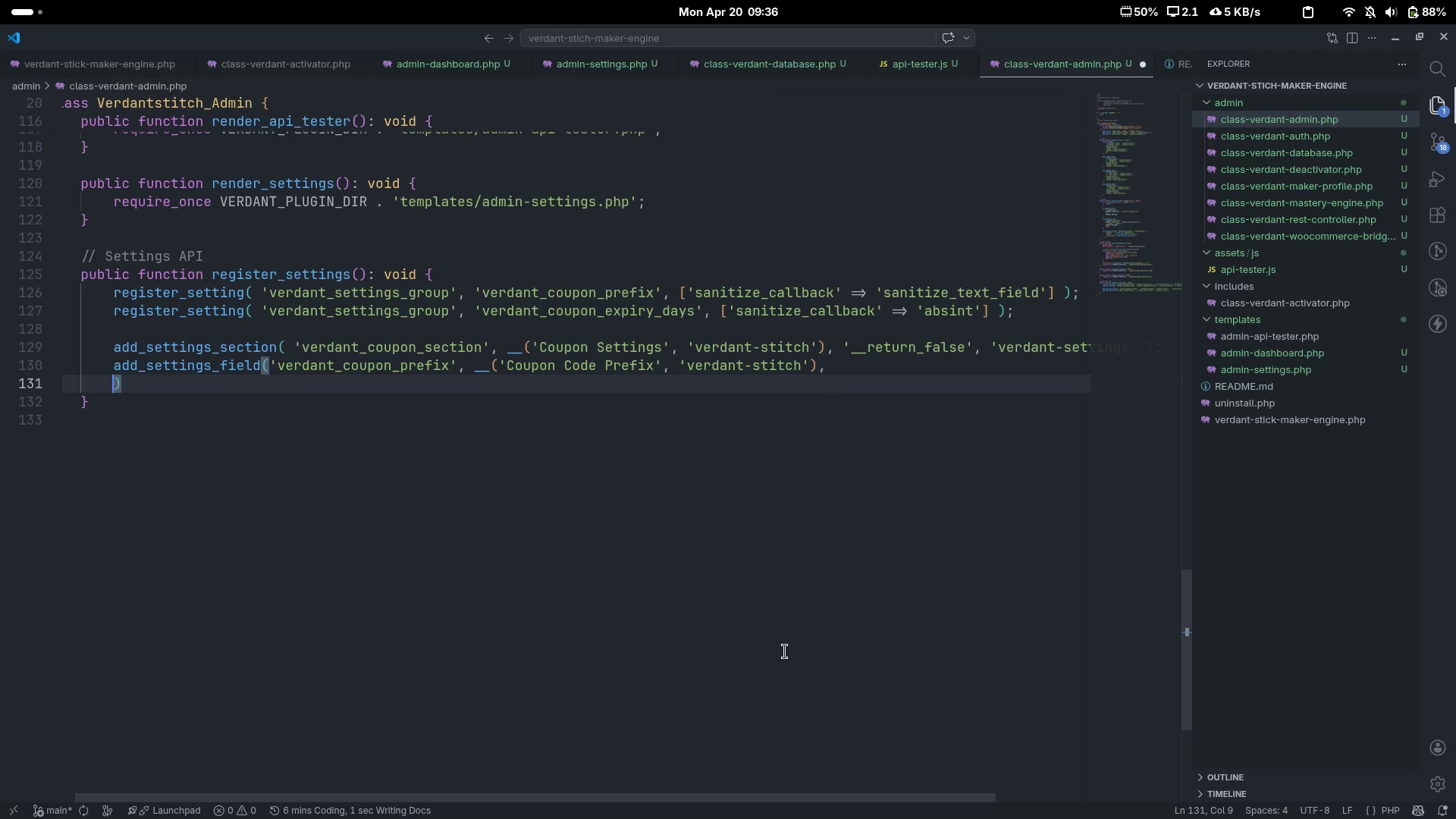 
key(Enter)
 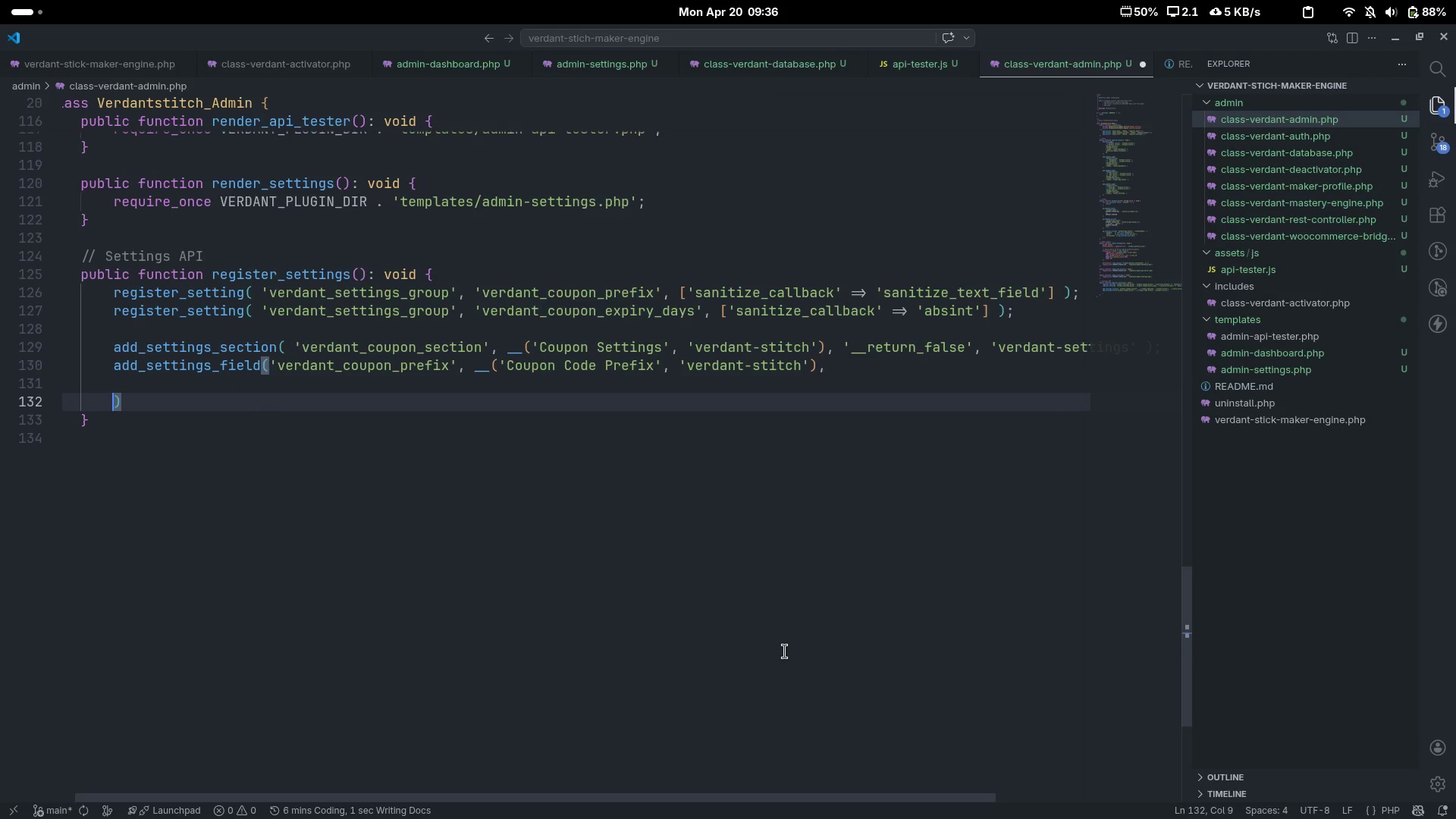 
key(ArrowUp)
 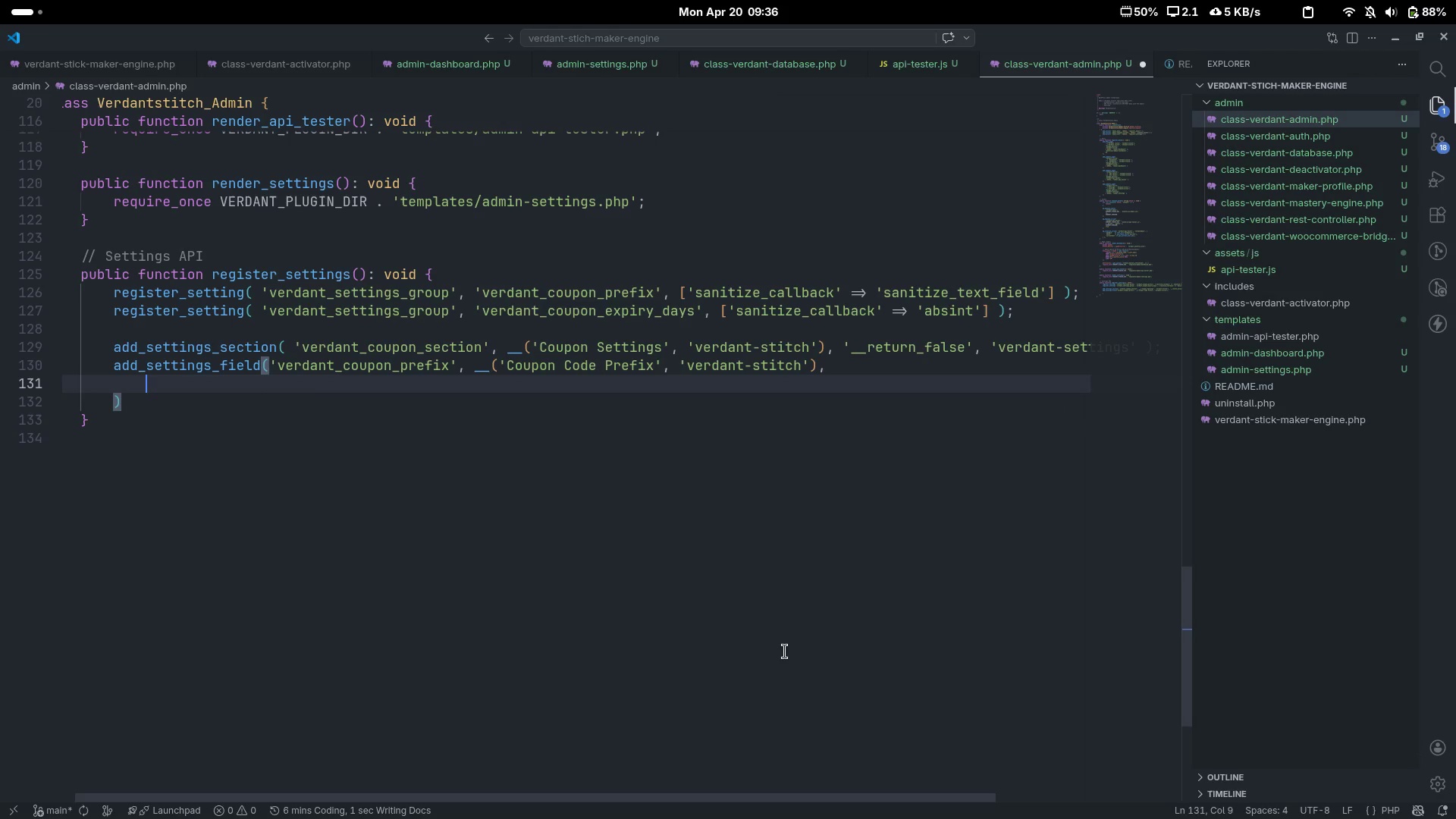 
key(Tab)
type(function )
key(Backspace)
type(() {)
 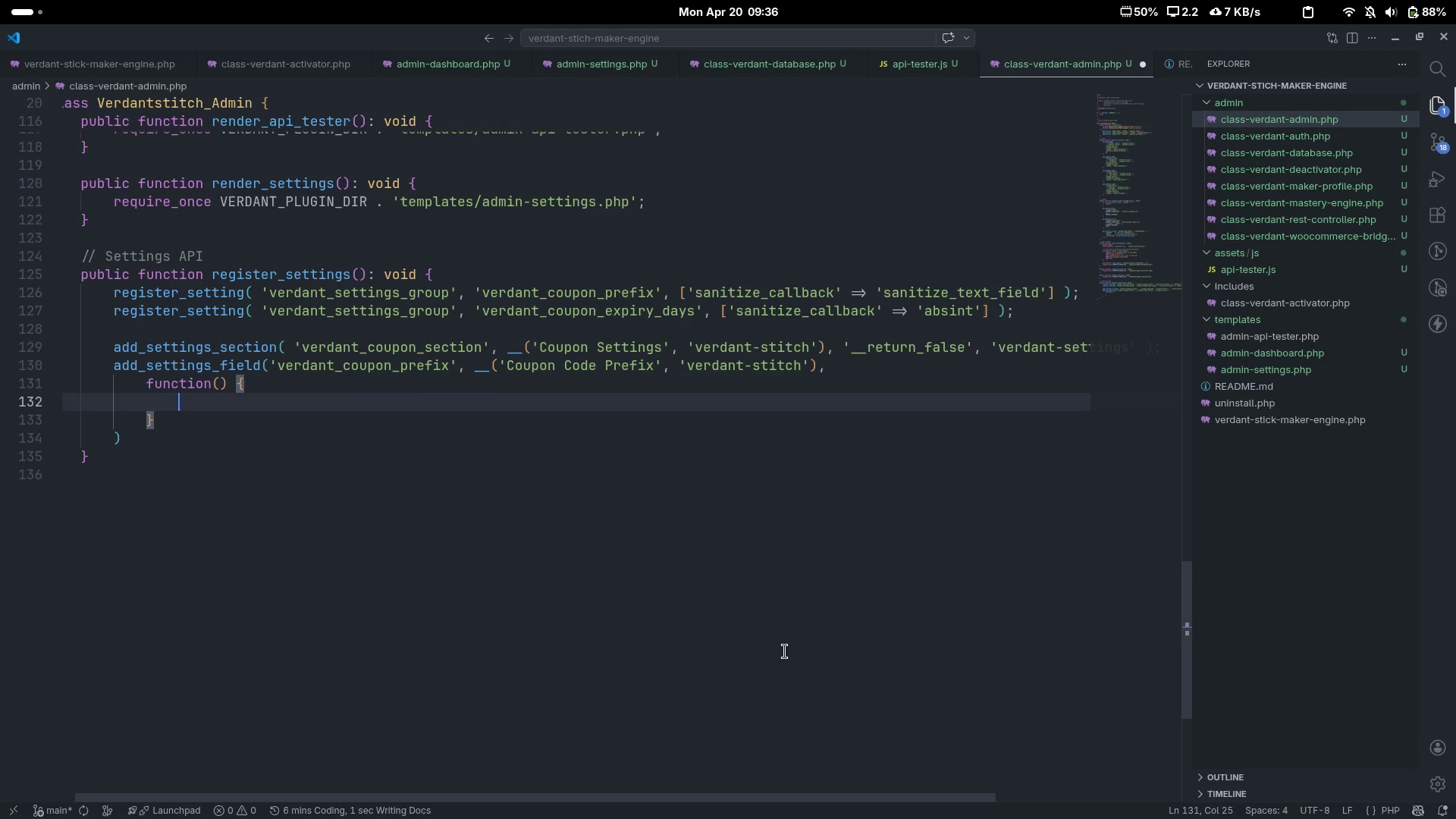 
key(Enter)
 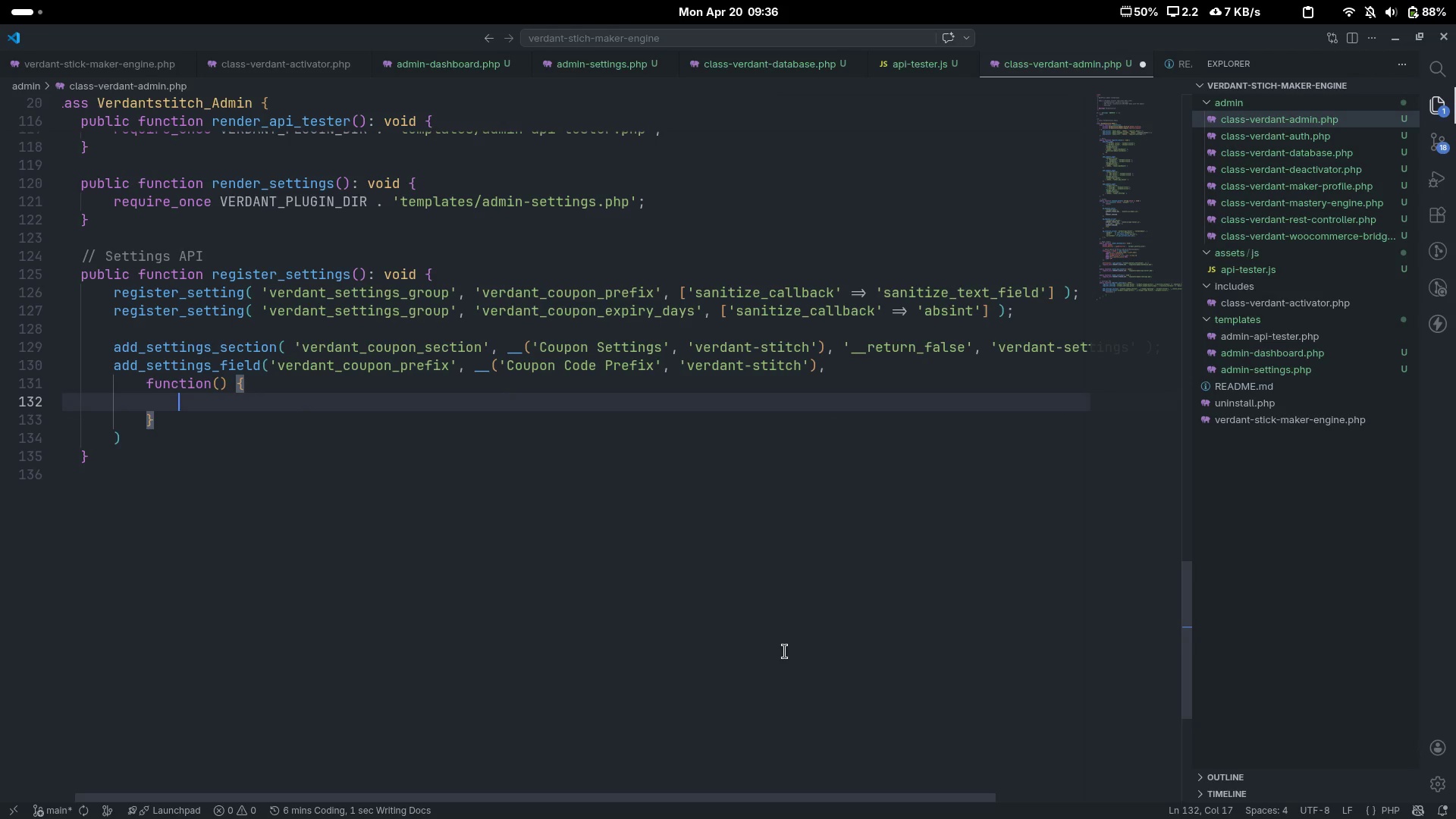 
type($value = esc_attr(get_option('verdant_coupon_prefix)
 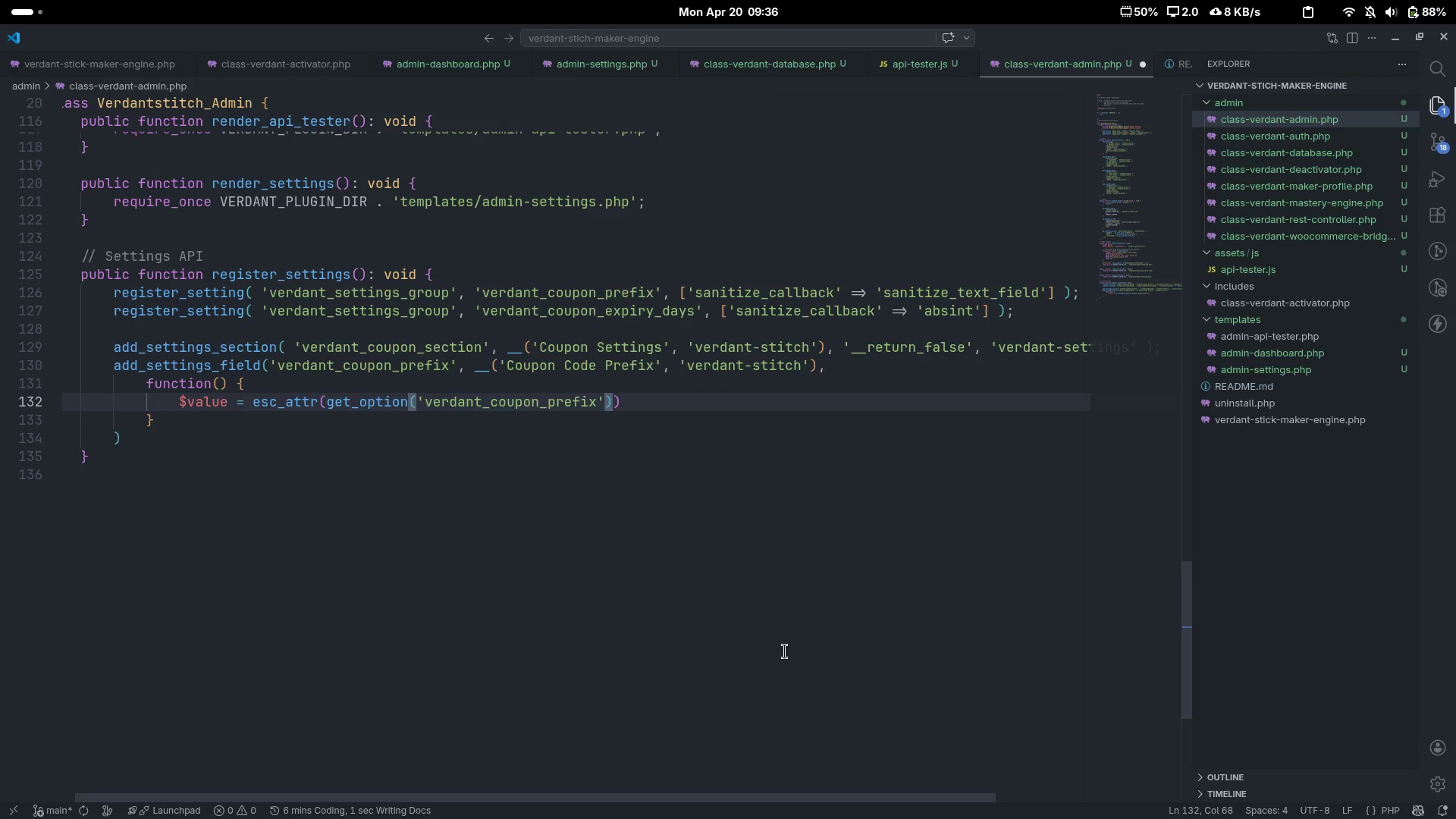 
key(ArrowRight)
 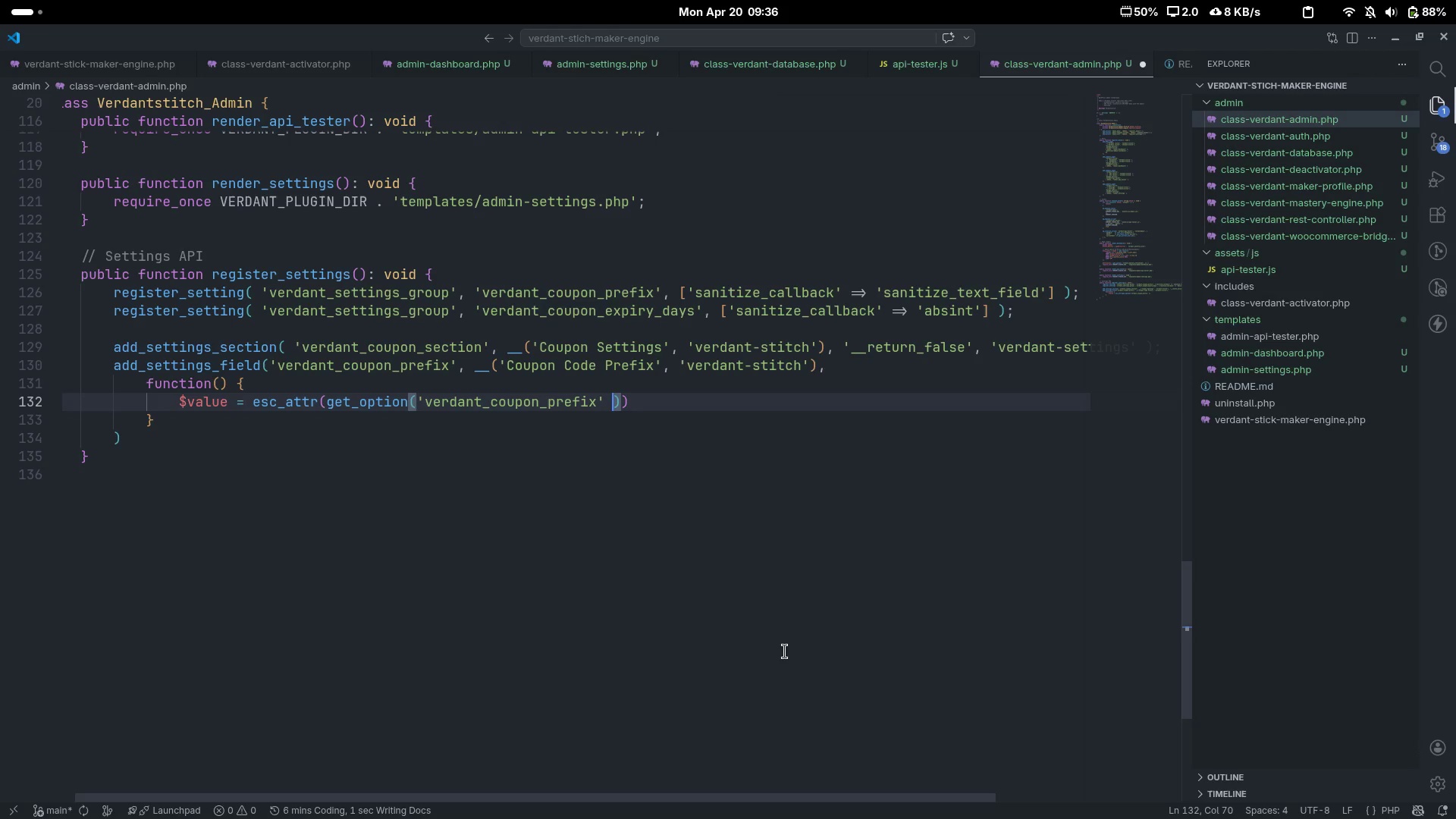 
type( )
key(Backspace)
type(, 'VERDANT_[End];)
 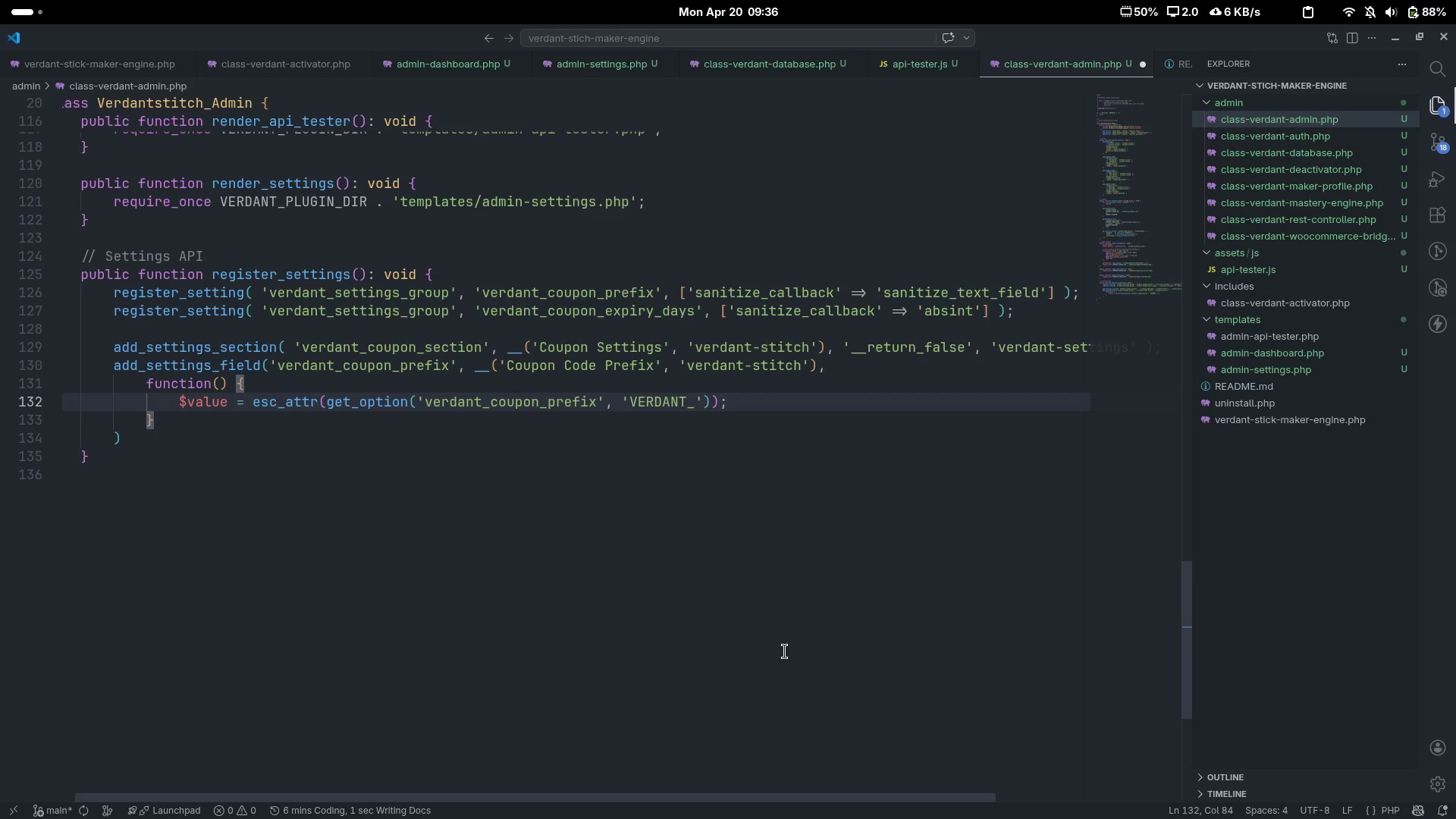 
key(Enter)
 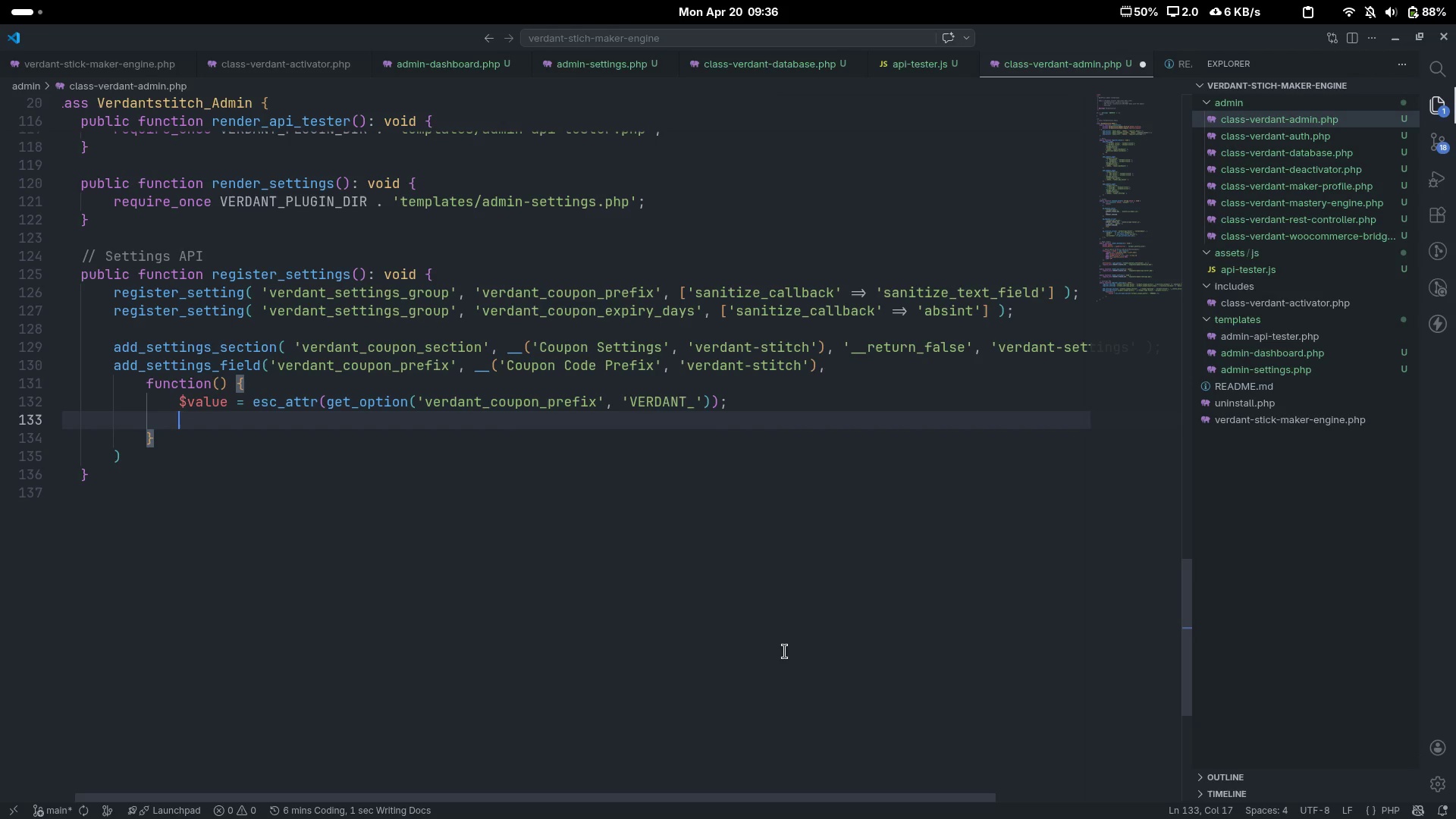 
type(echo "")
 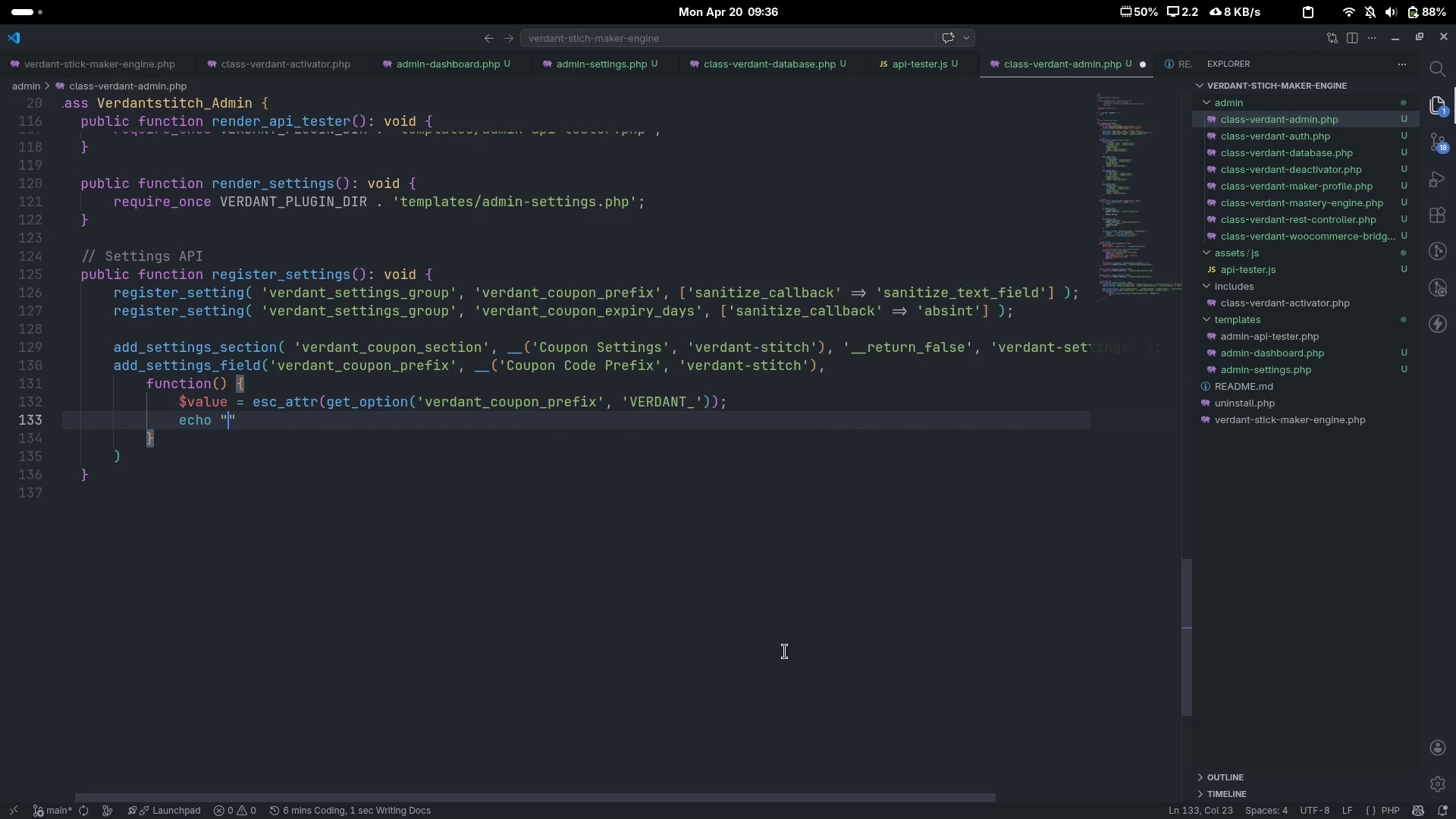 
 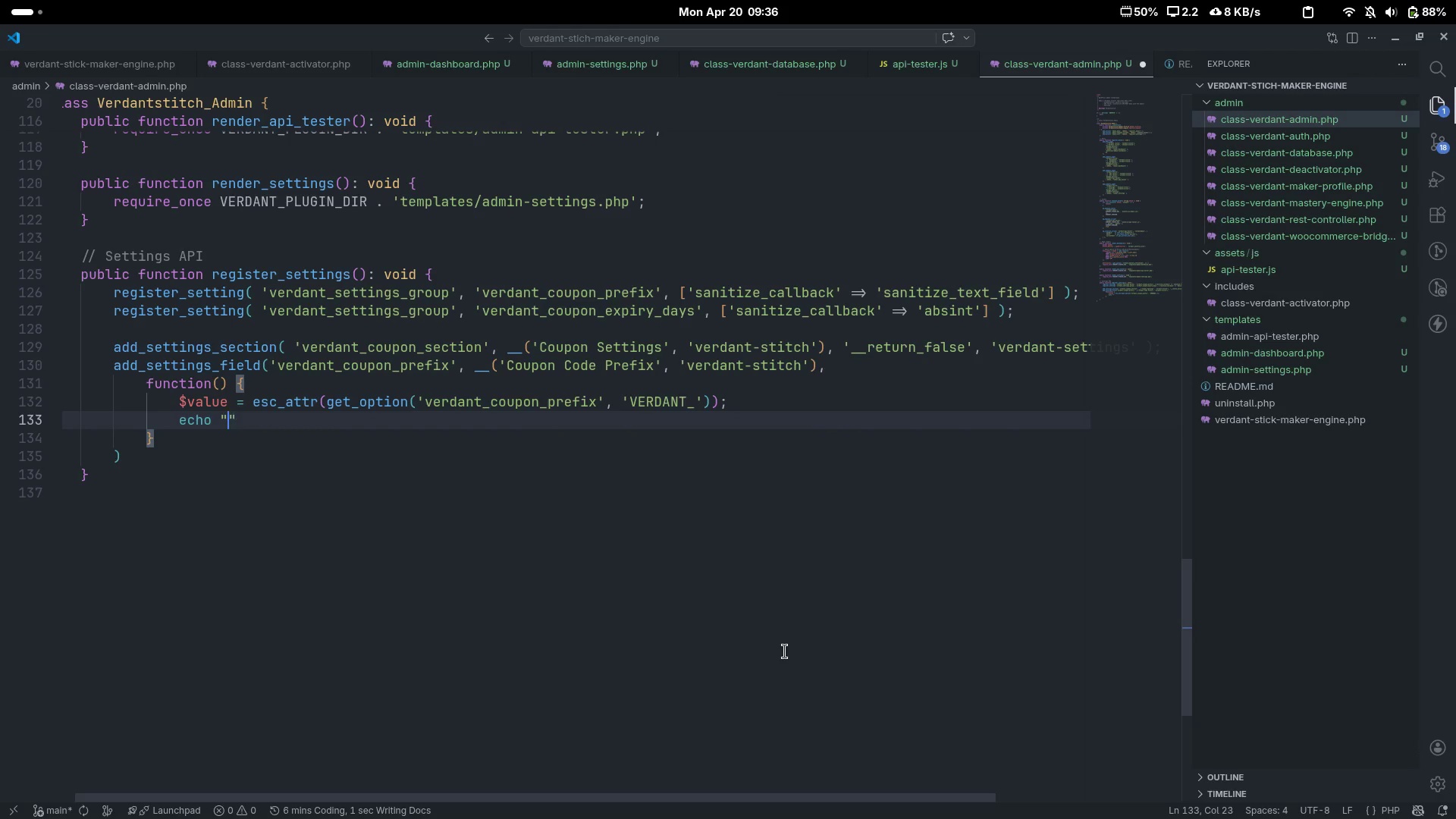 
key(ArrowLeft)
 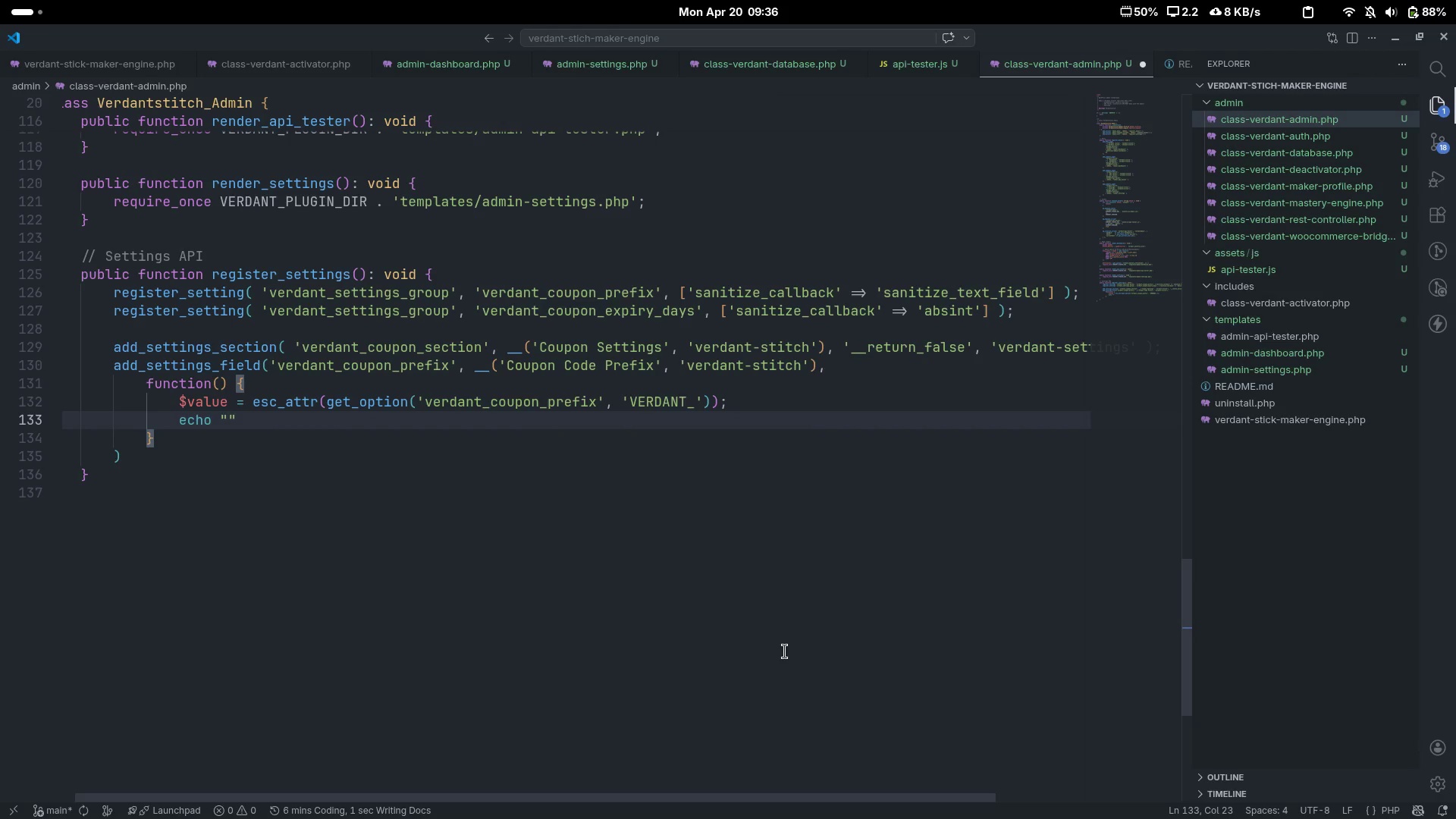 
key(Shift+Comma)
 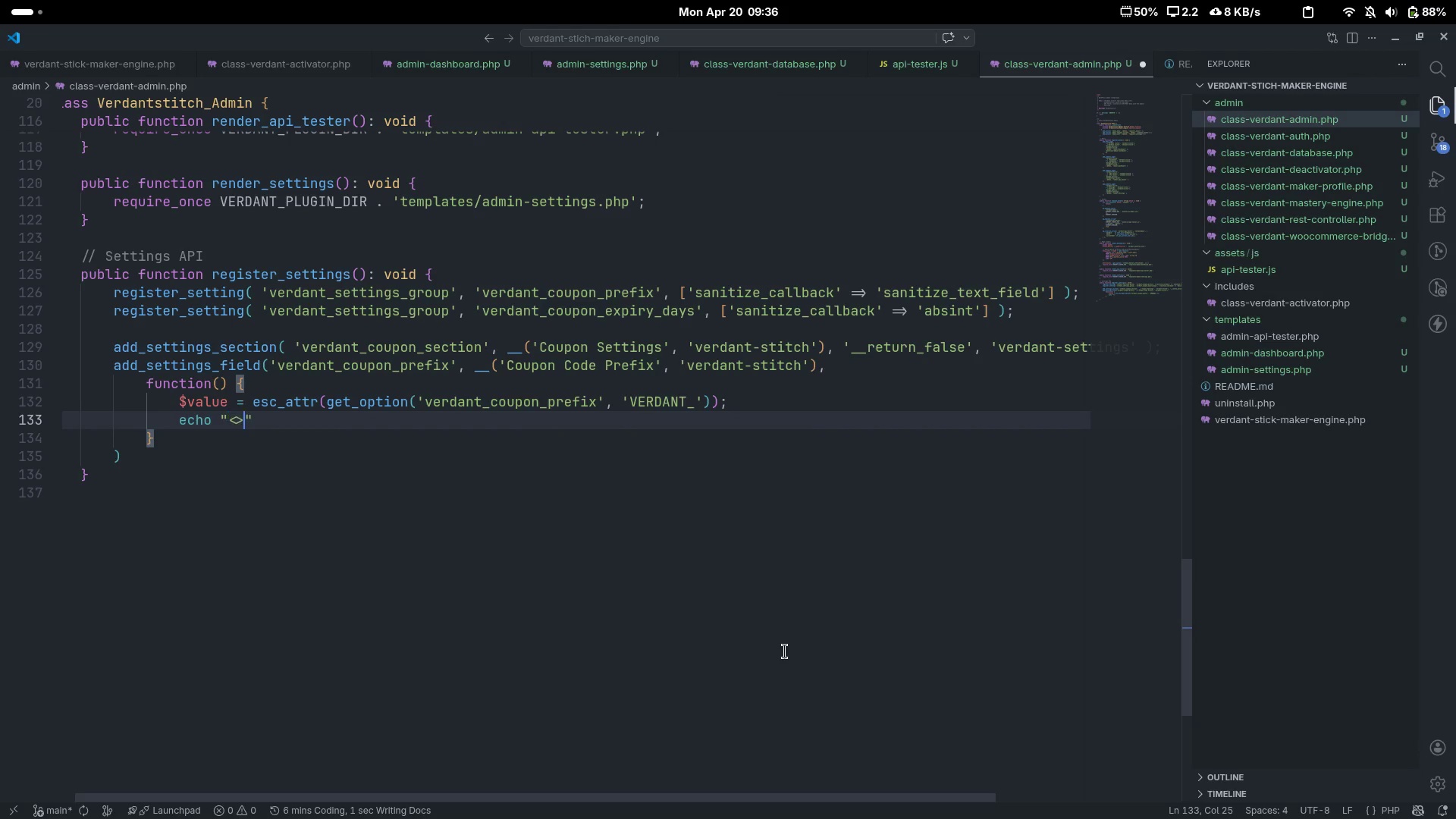 
key(Shift+Period)
 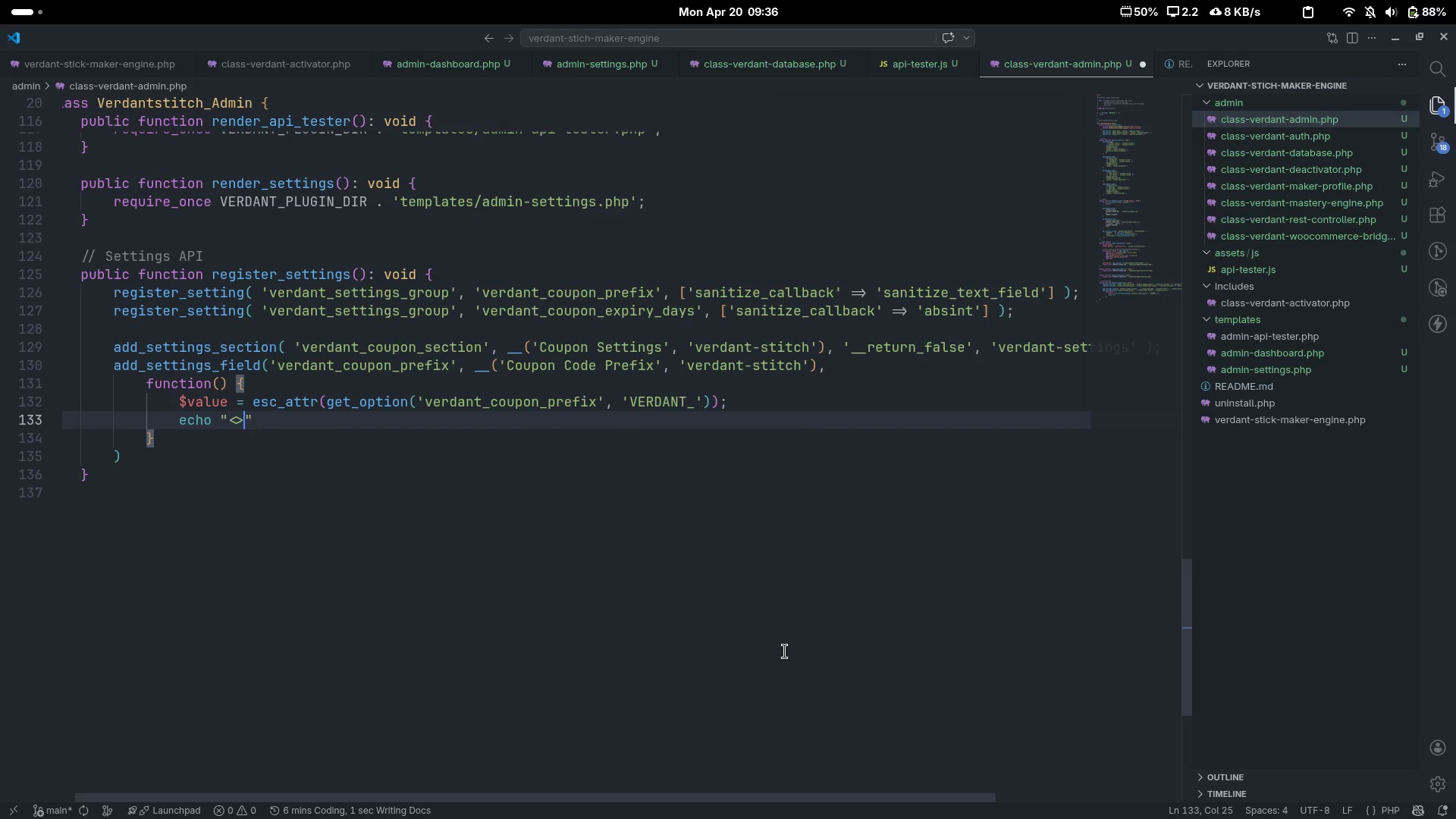 
key(ArrowLeft)
 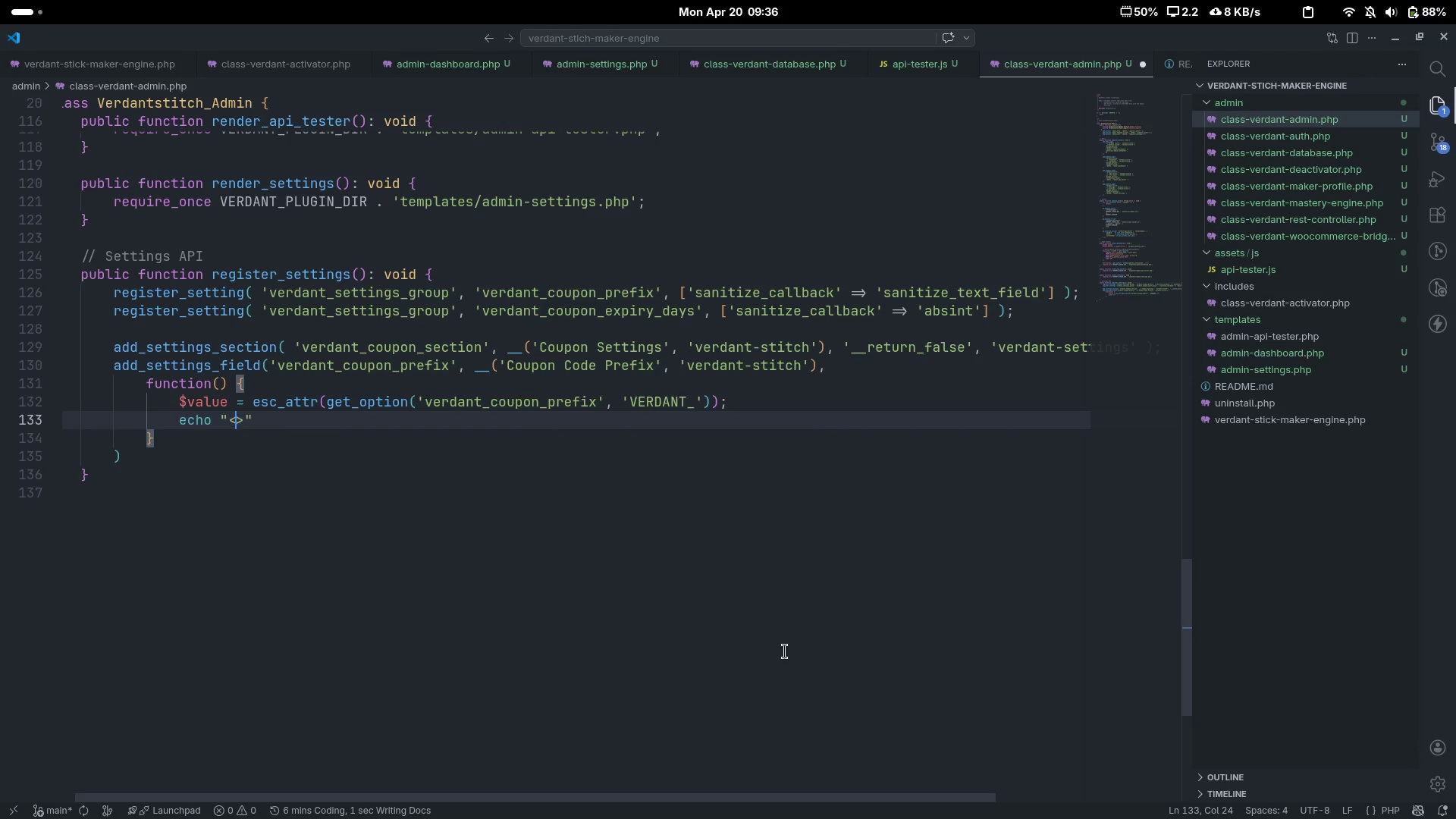 
type(input)
 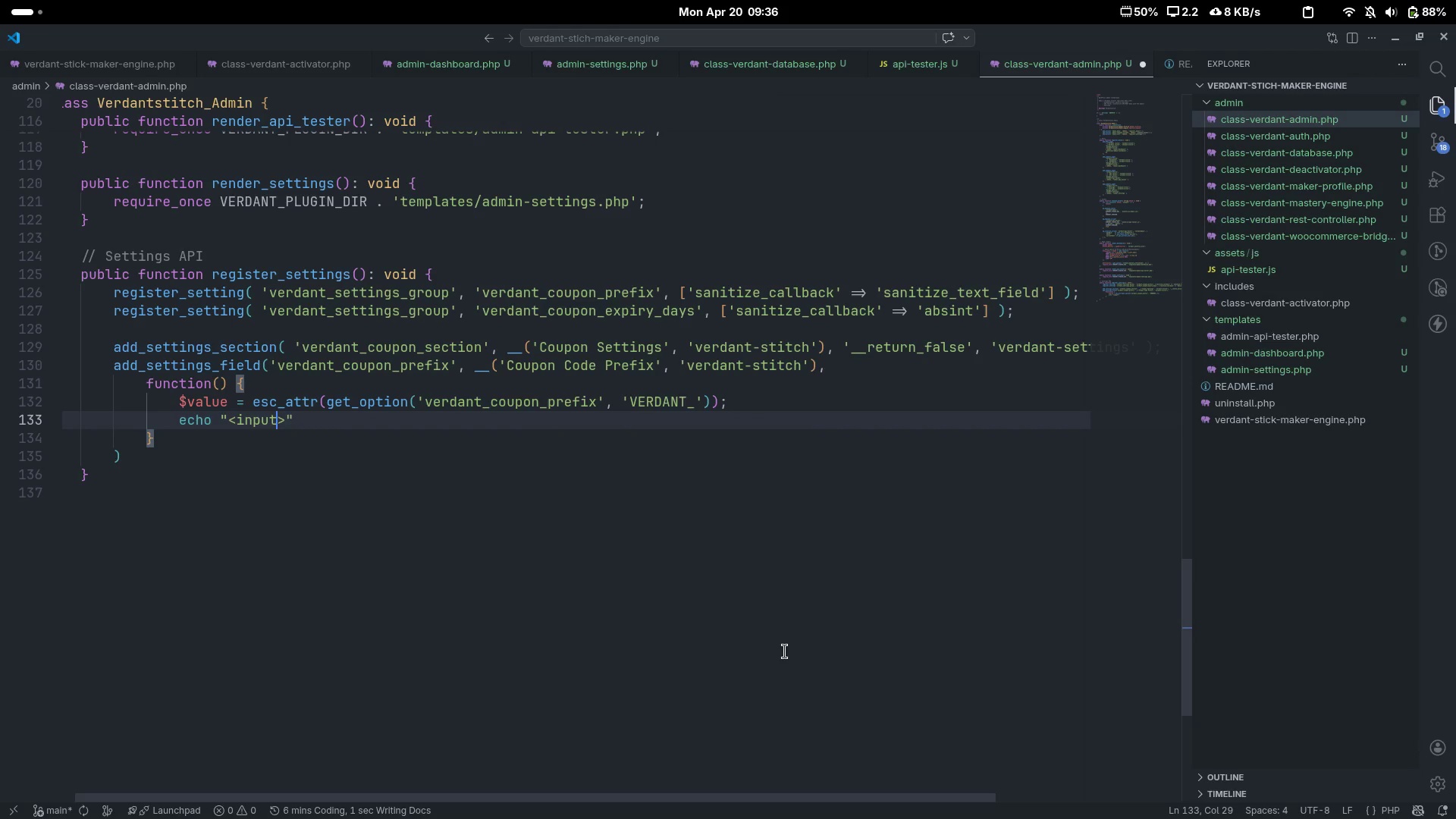 
key(ArrowRight)
 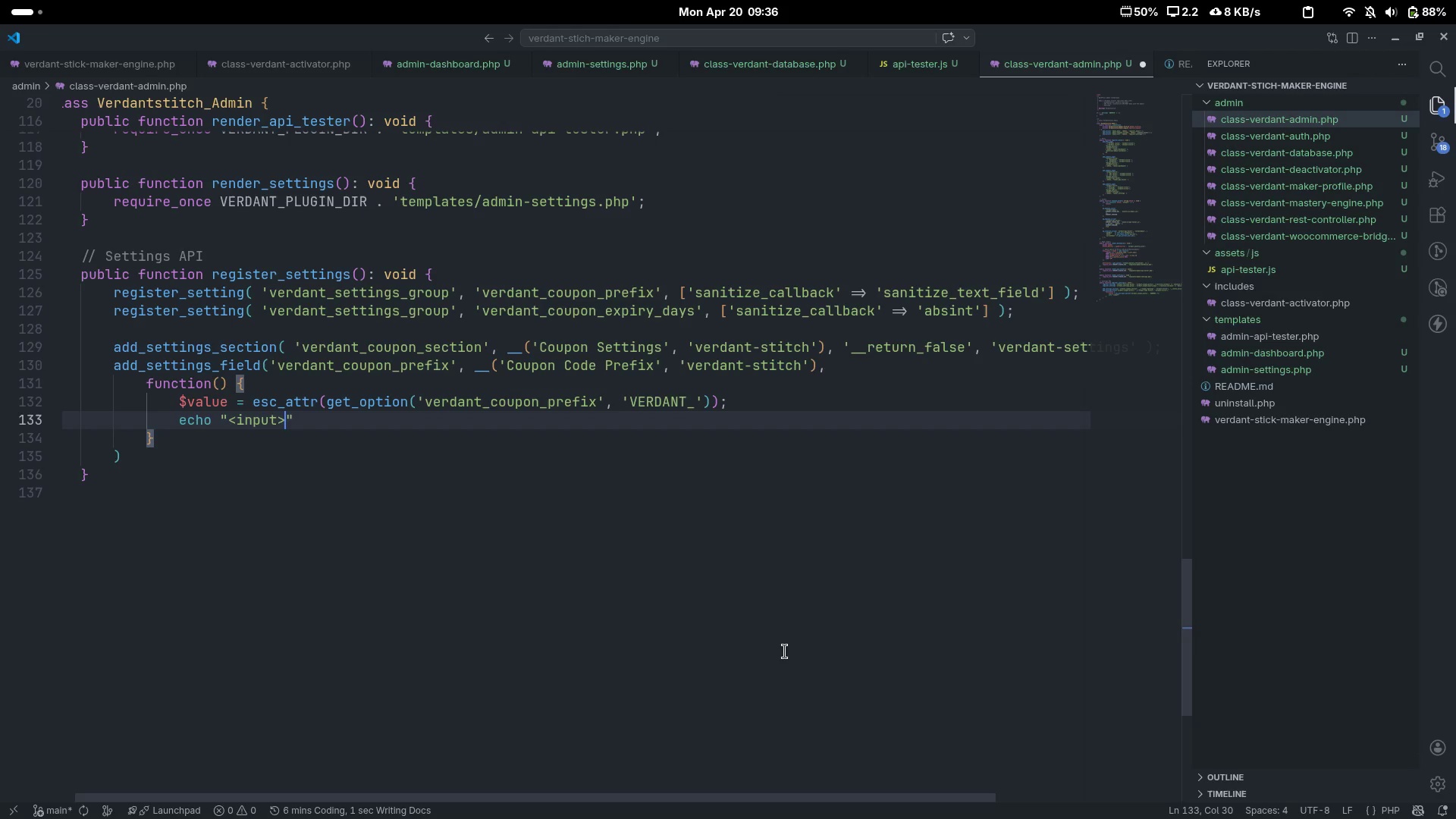 
key(ArrowLeft)
 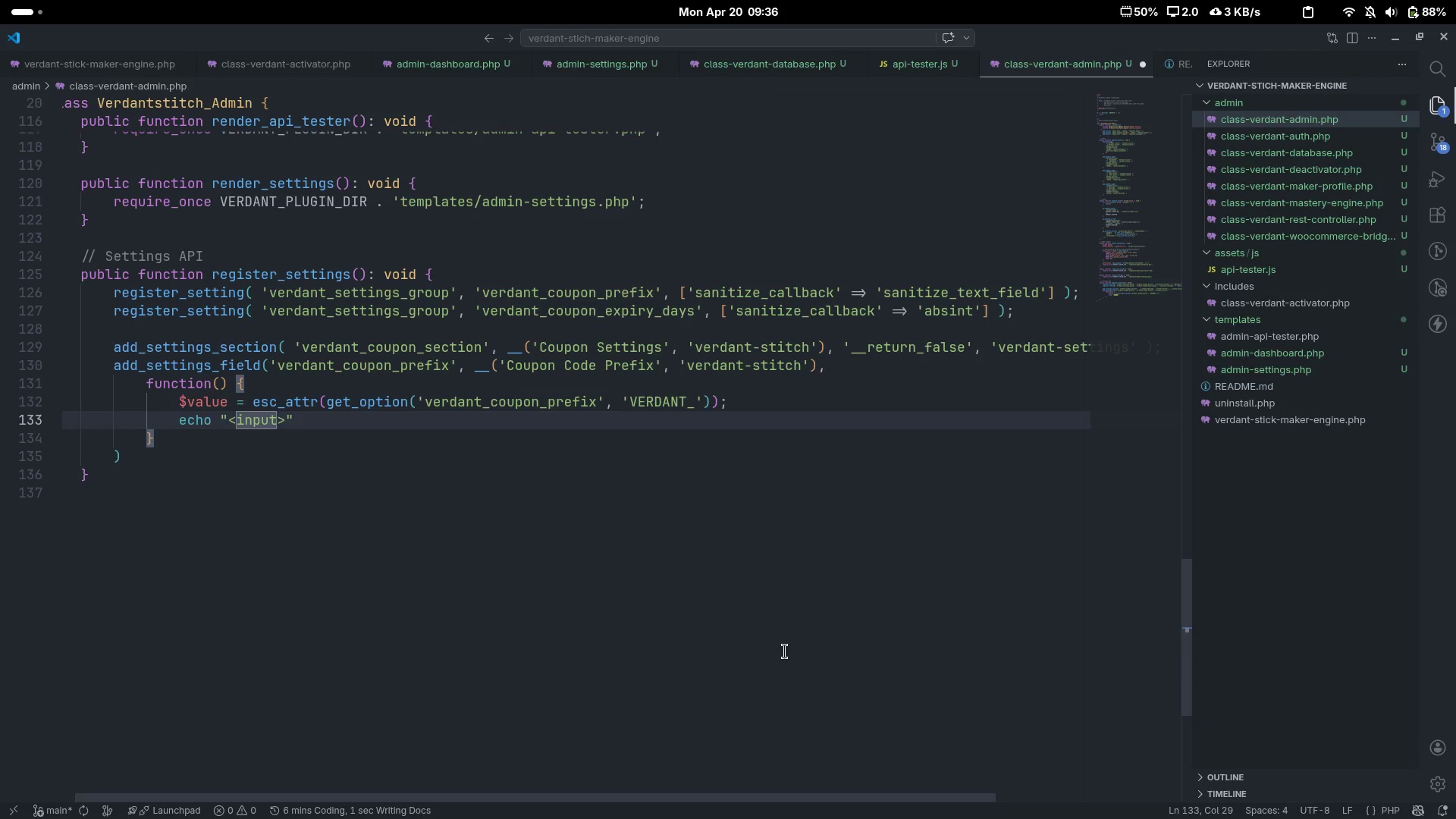 
type(t)
key(Backspace)
type( type='')
 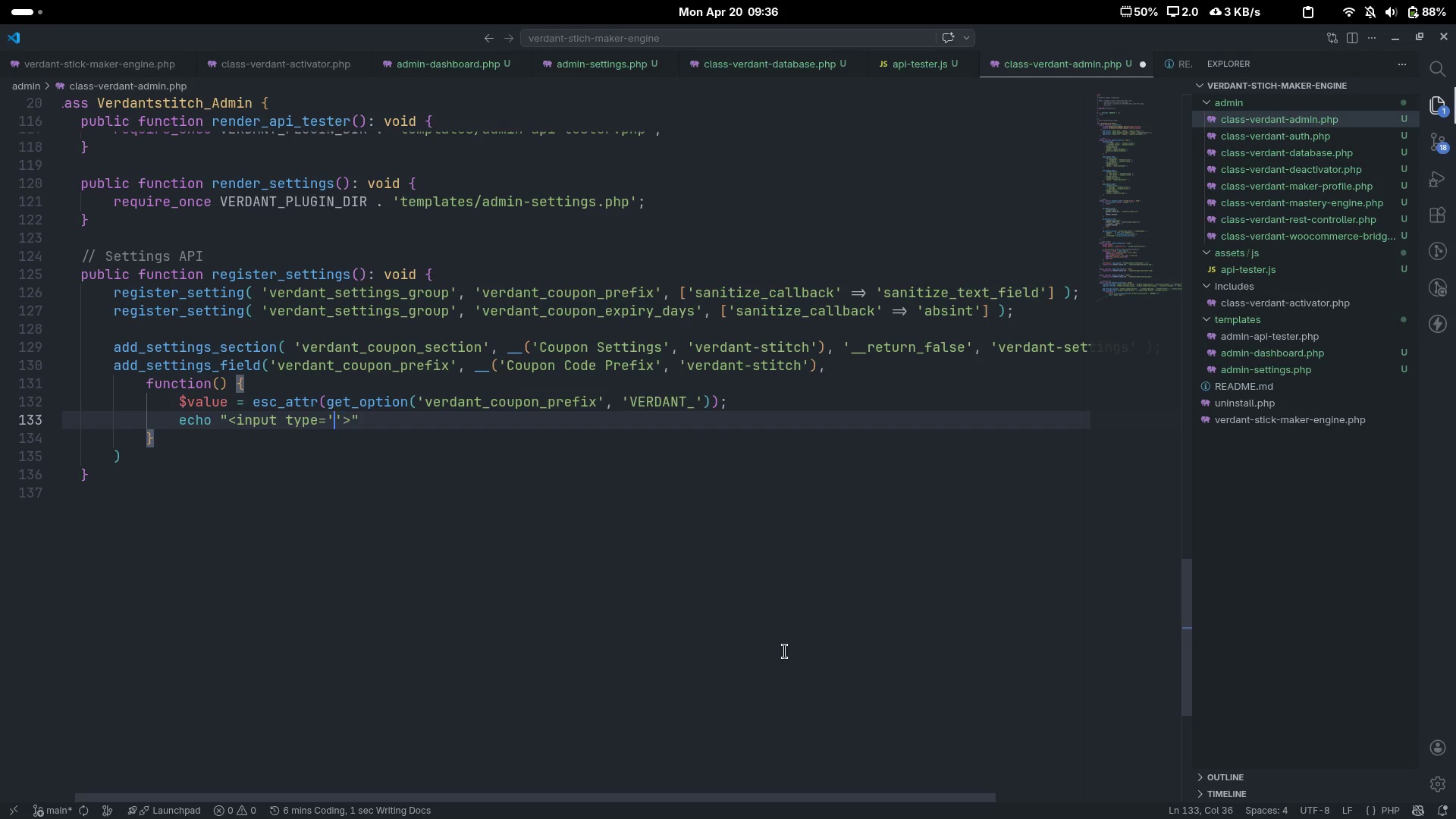 
key(ArrowLeft)
 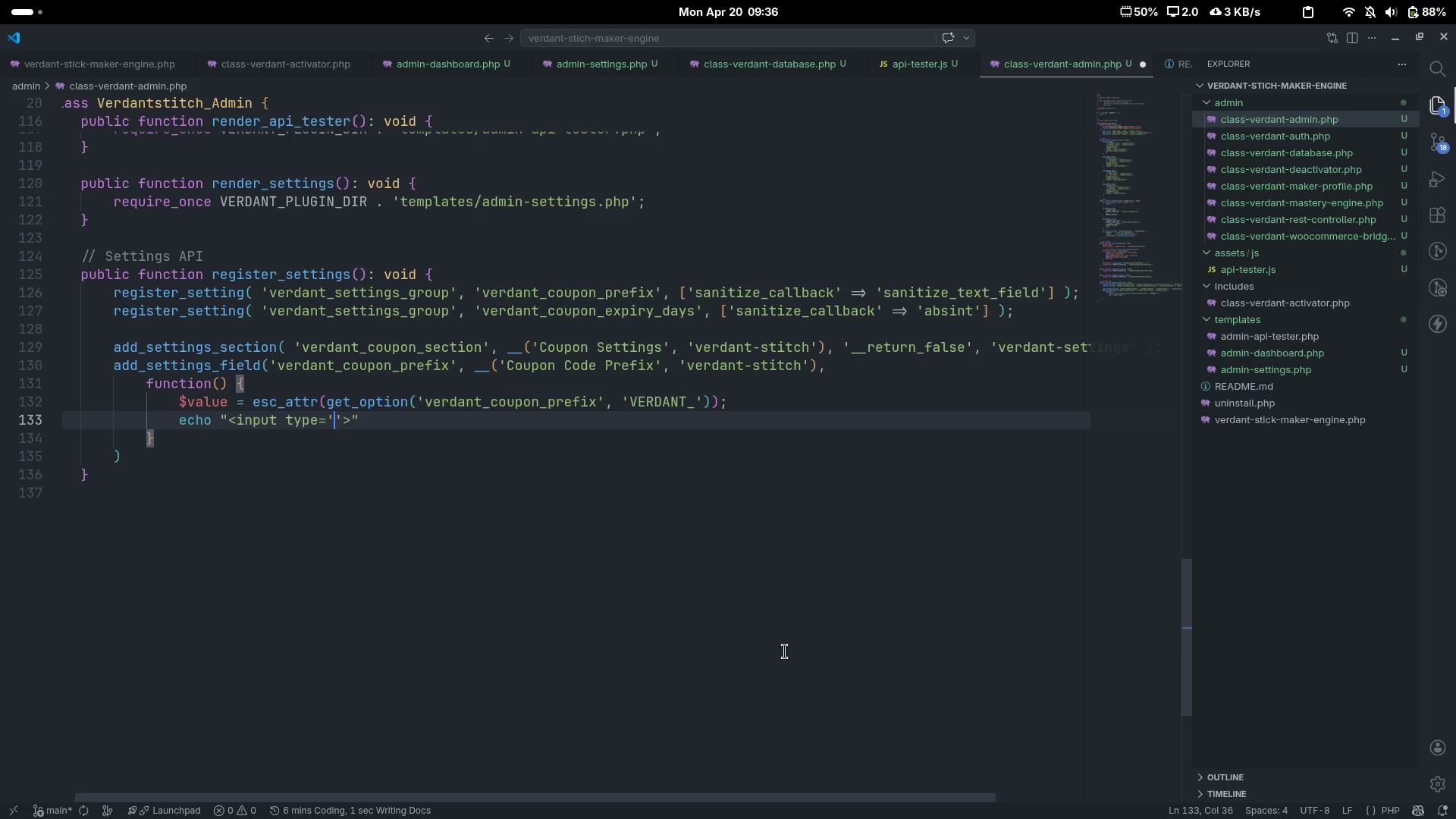 
type(text)
 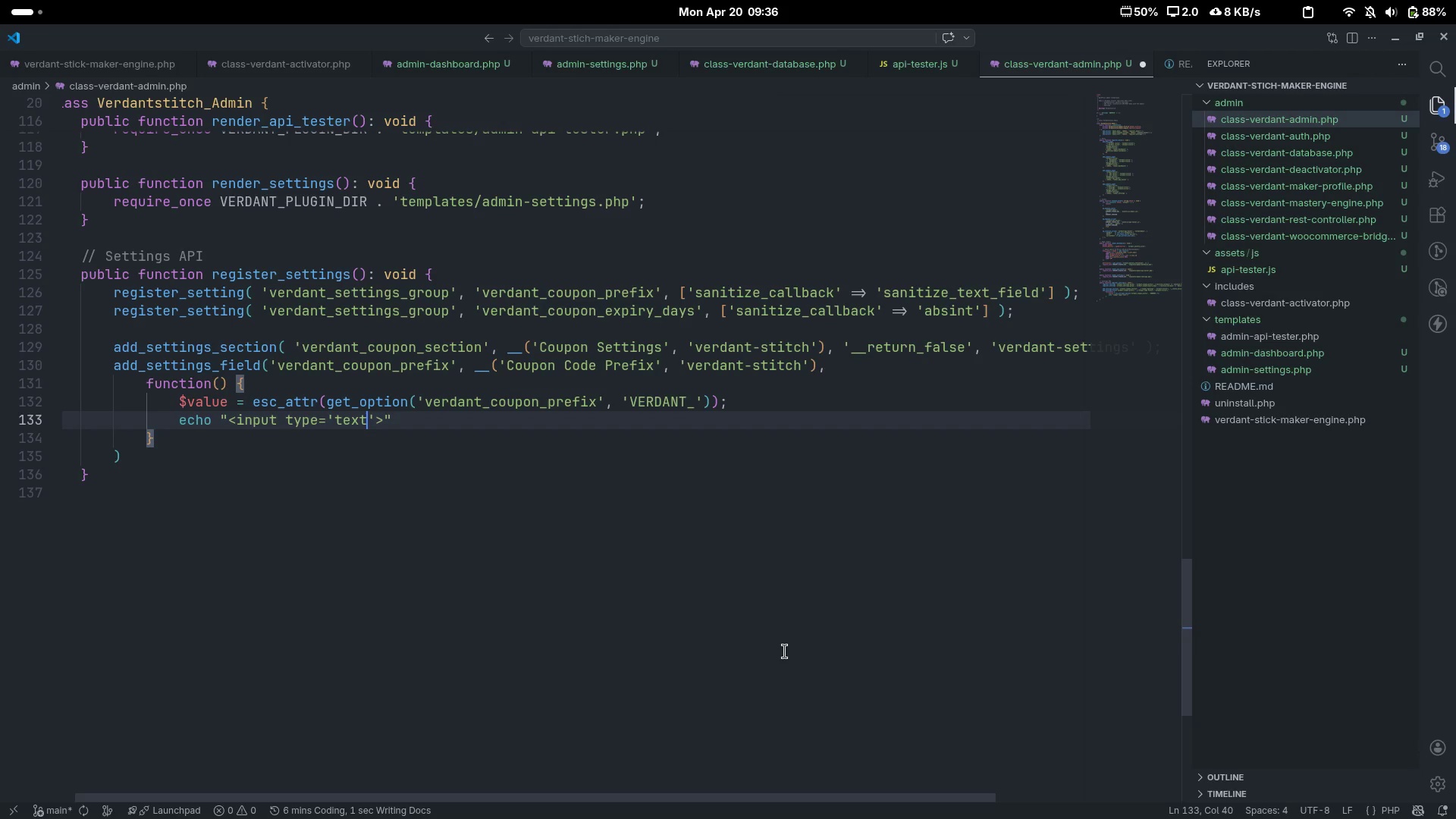 
key(ArrowRight)
 